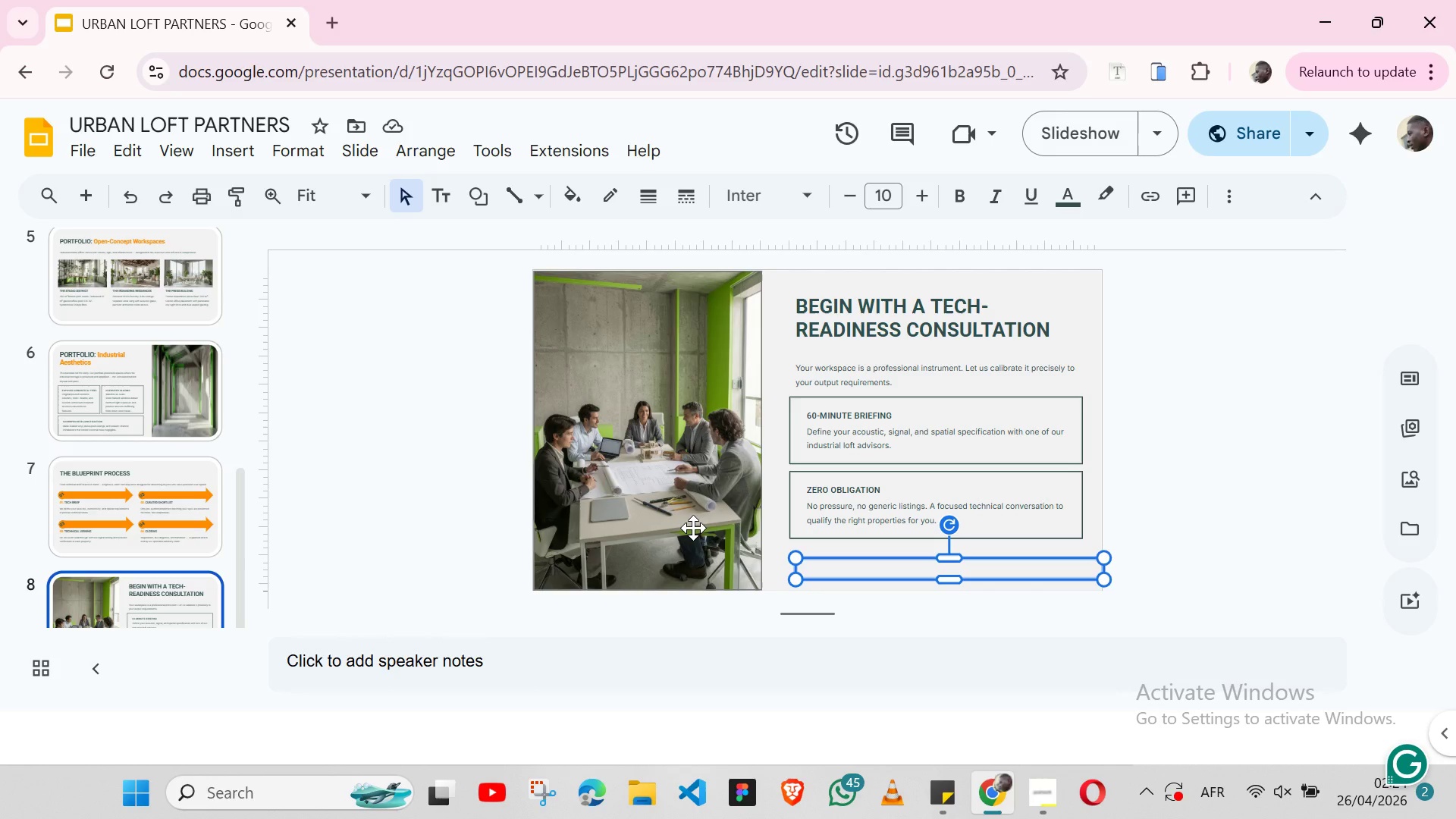 
wait(69.17)
 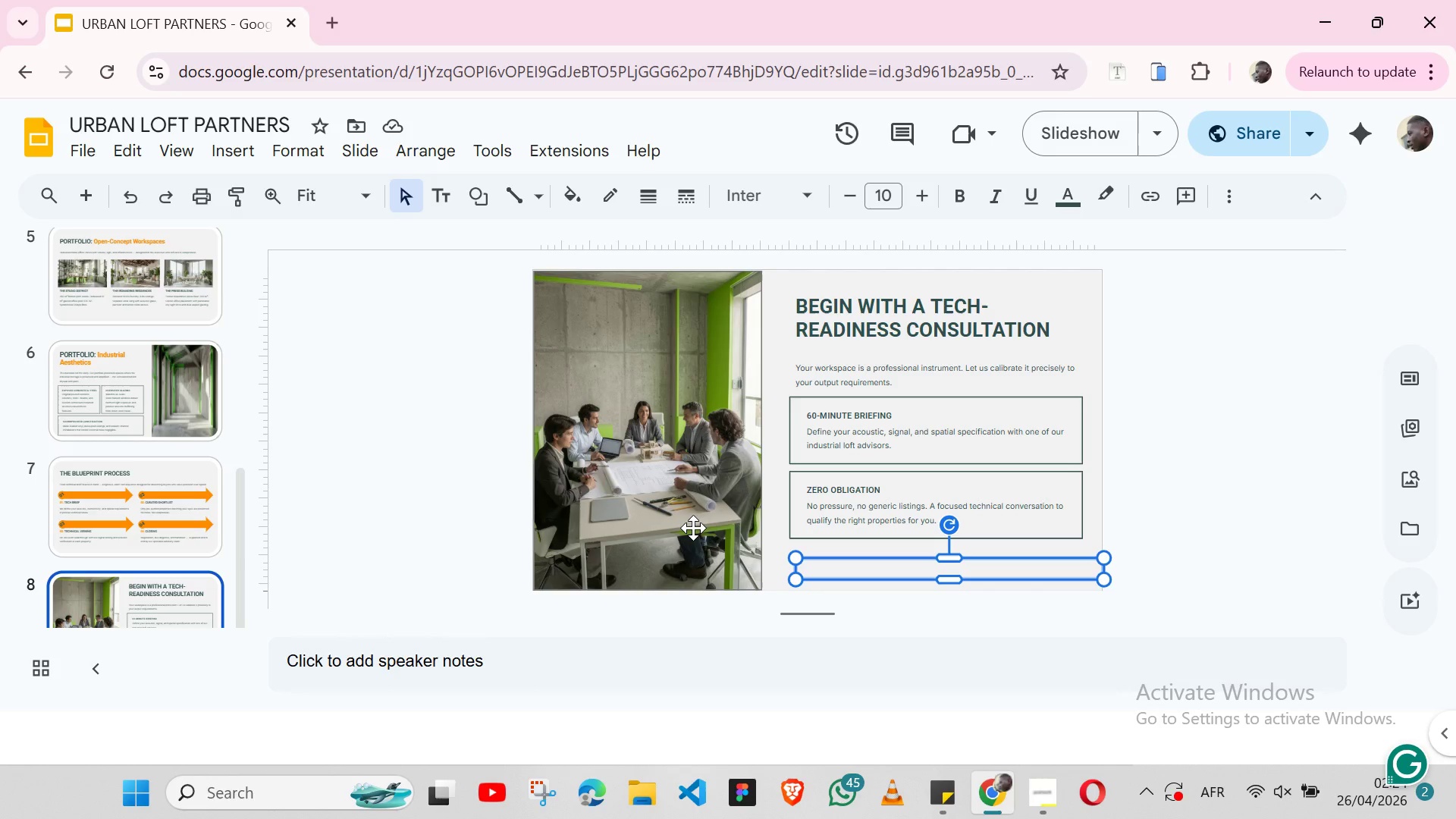 
left_click([818, 566])
 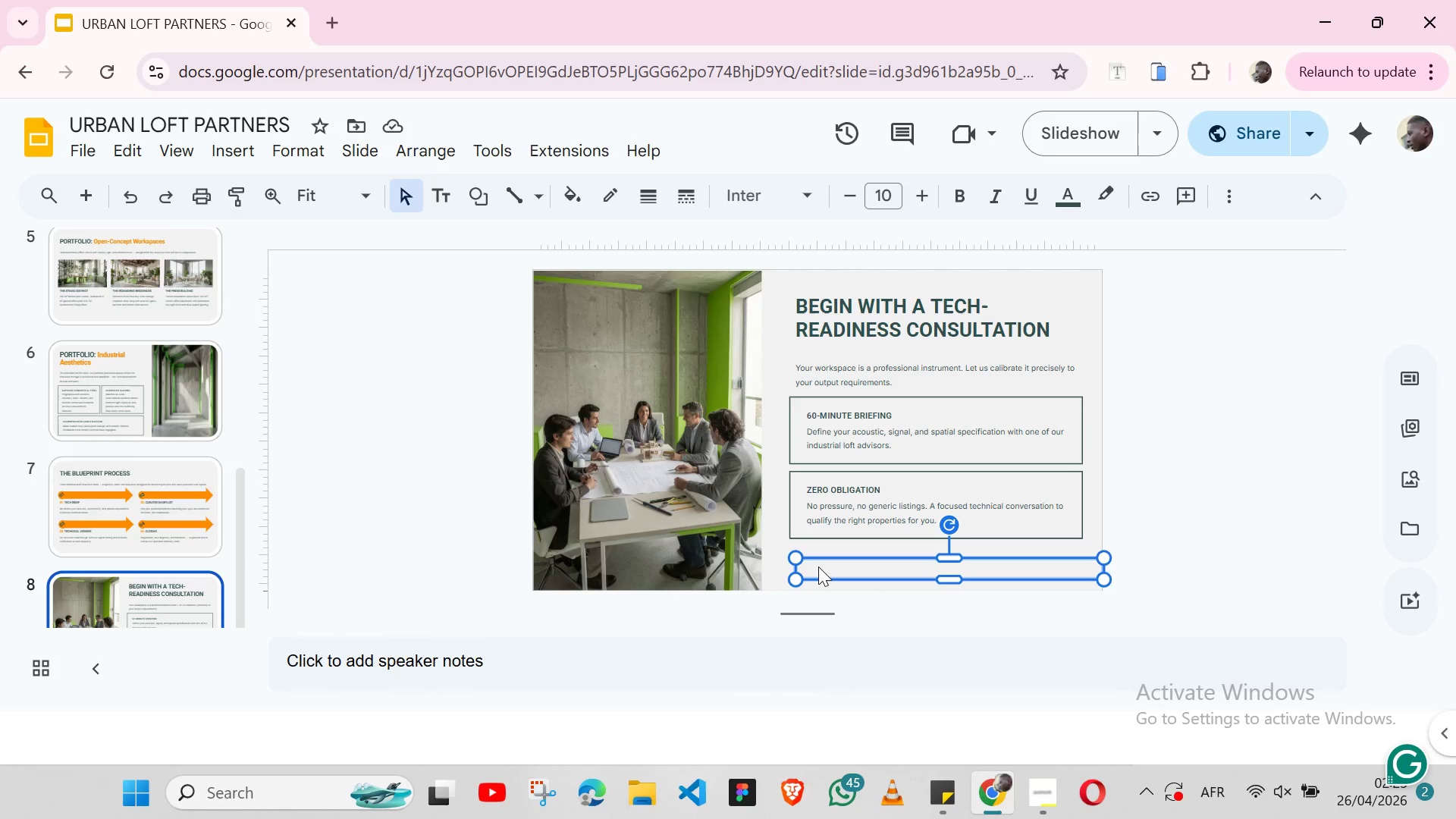 
double_click([818, 566])
 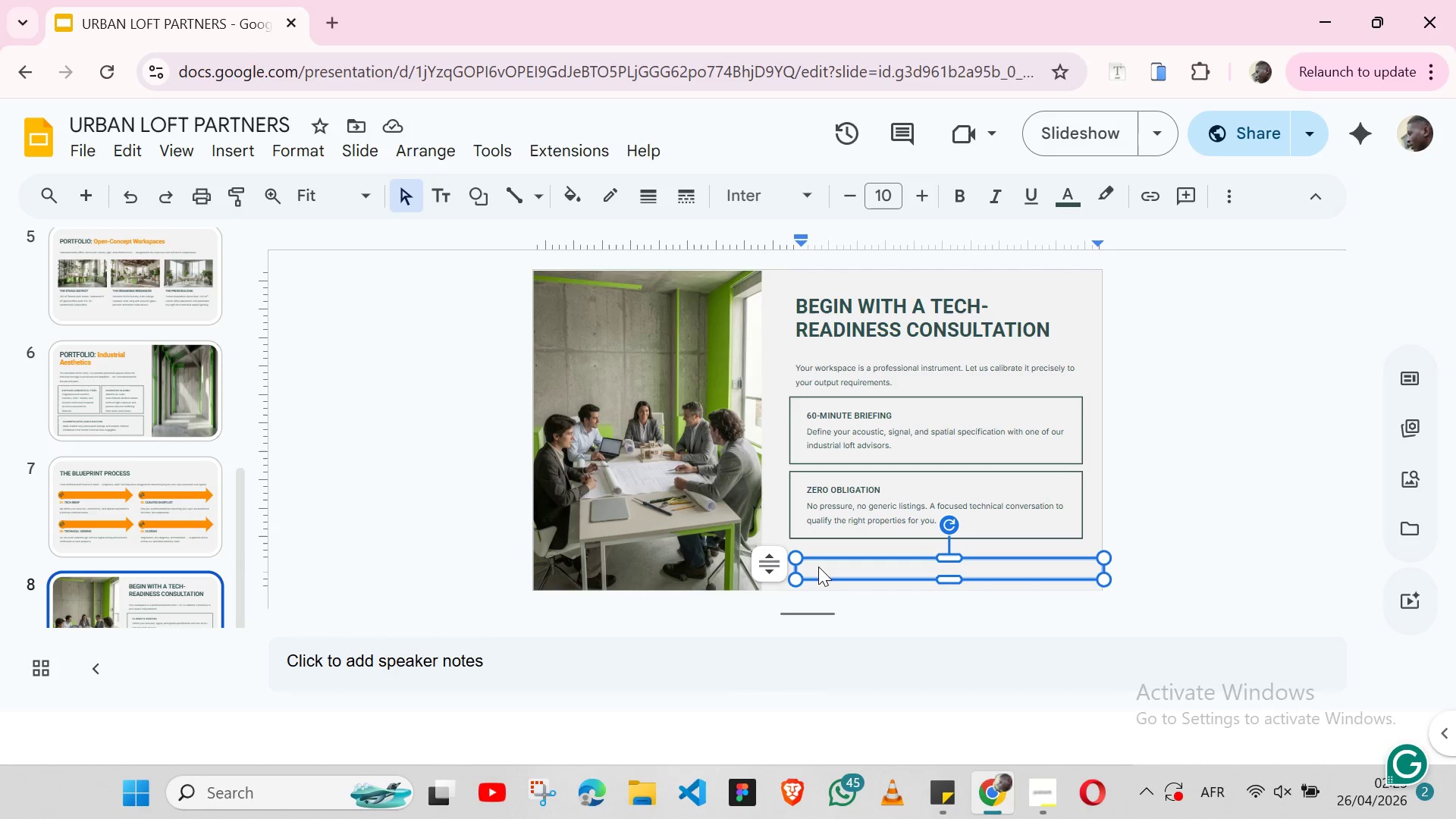 
type(Urban Loft Partners - Industrial Specialists)
 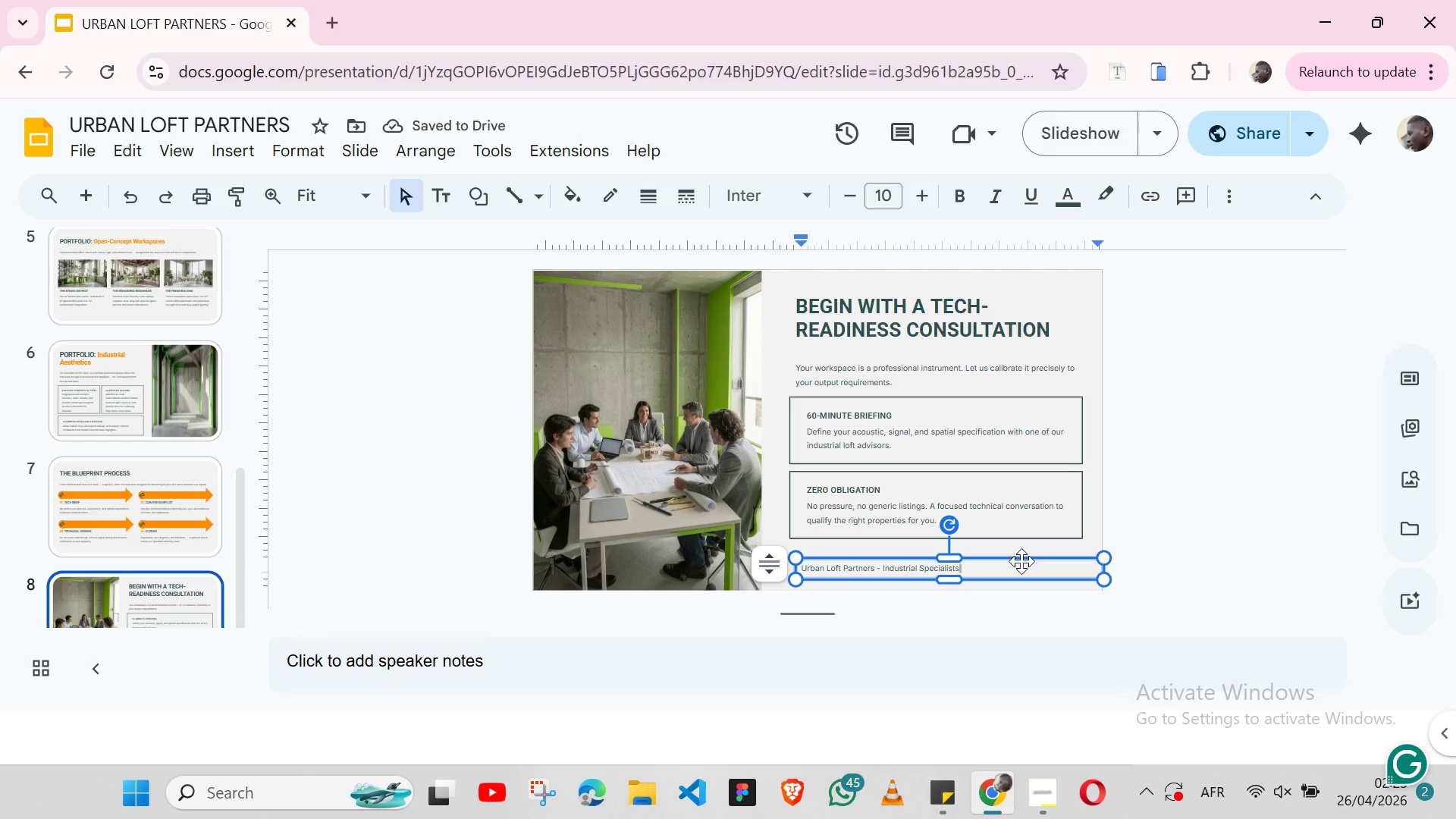 
wait(8.86)
 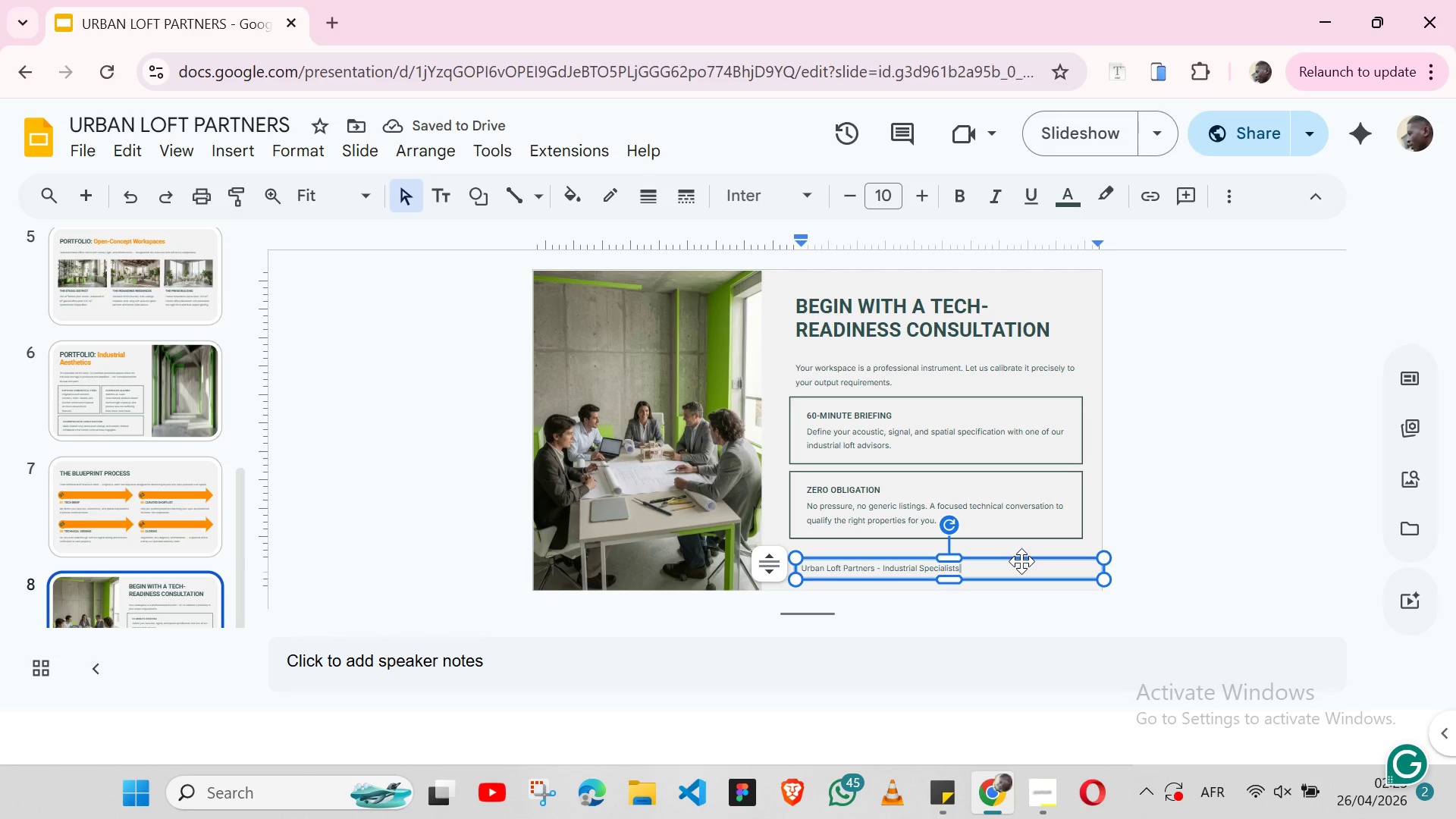 
double_click([870, 571])
 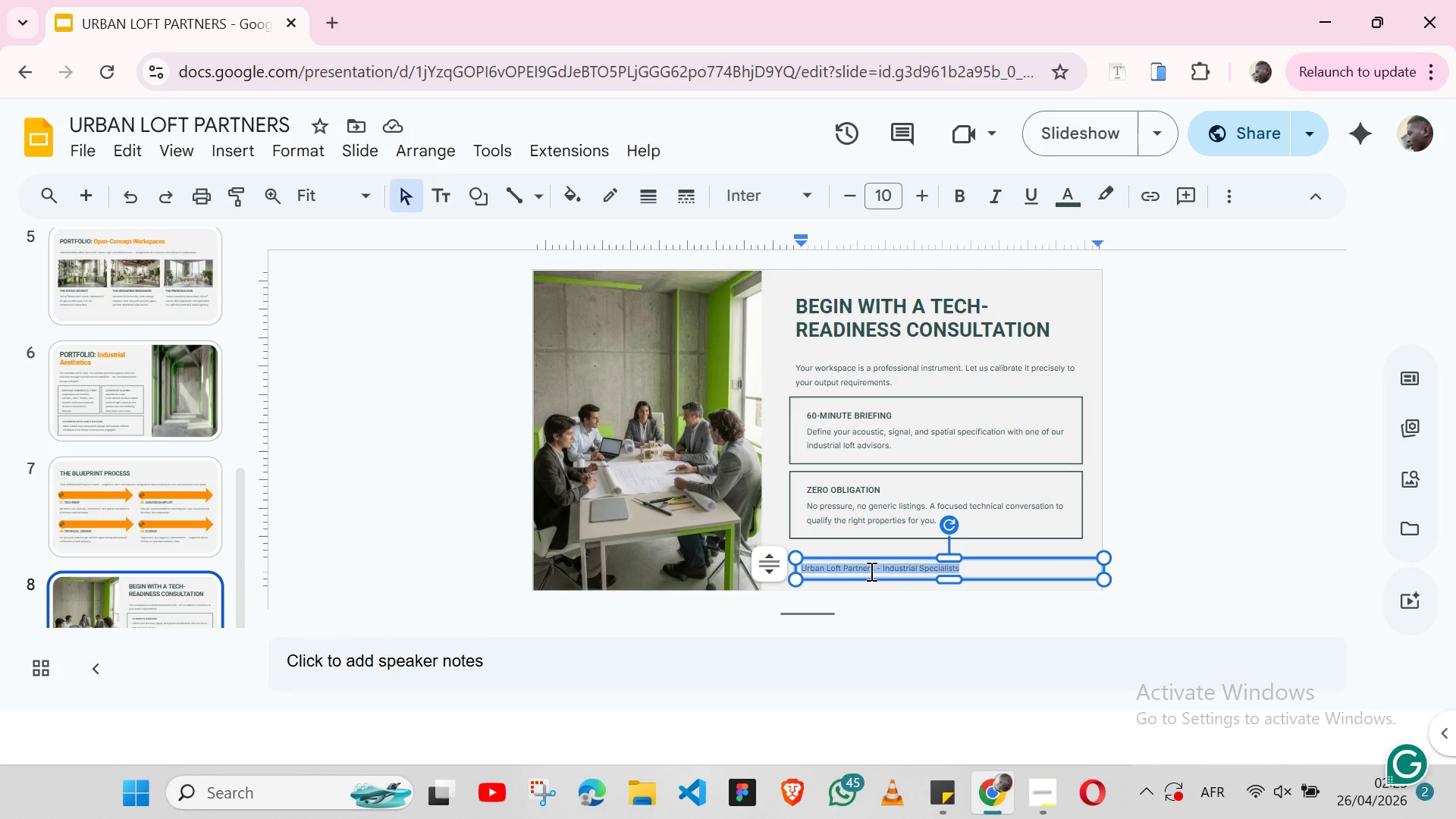 
triple_click([870, 571])
 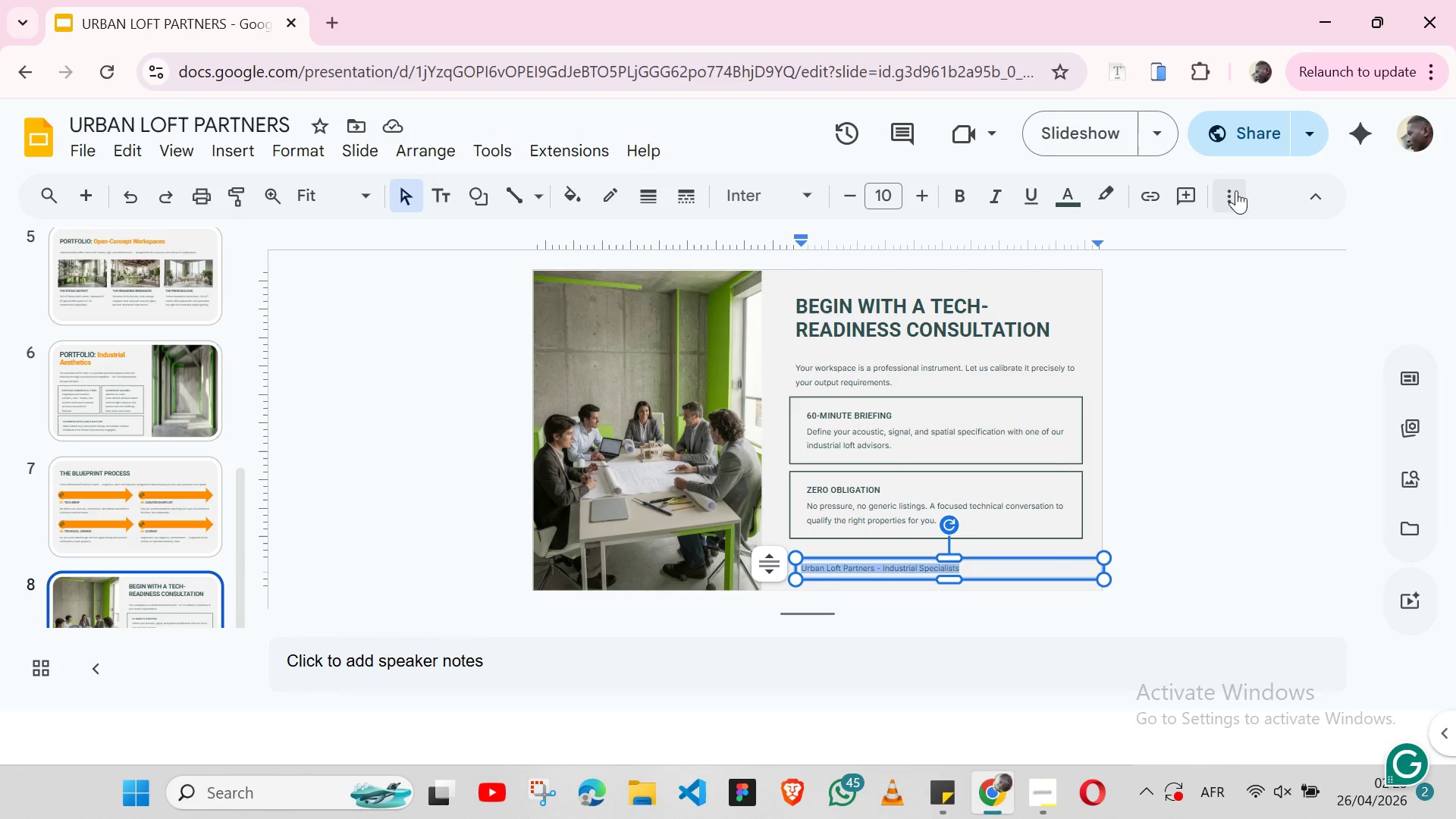 
left_click([1236, 190])
 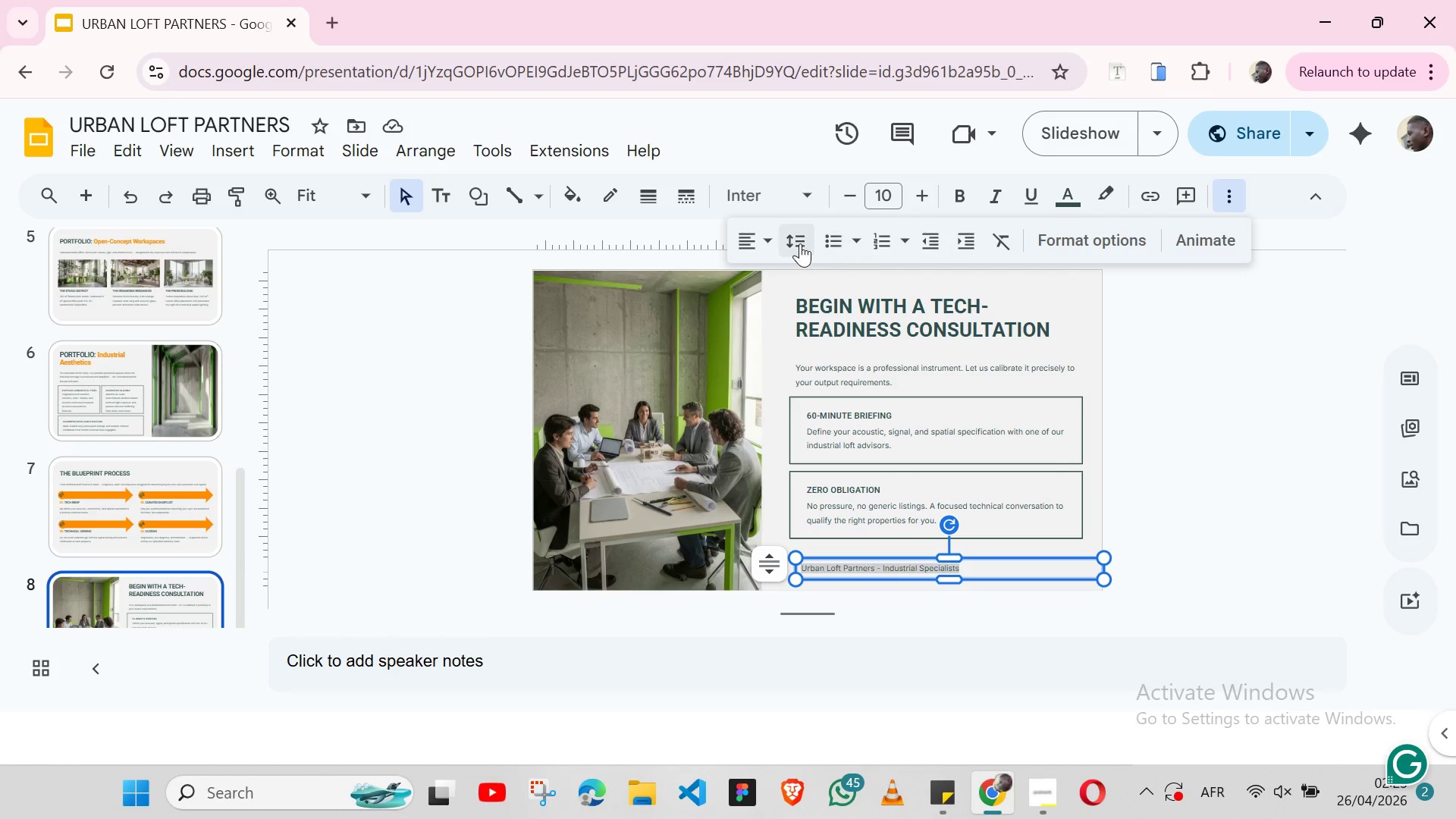 
left_click([799, 243])
 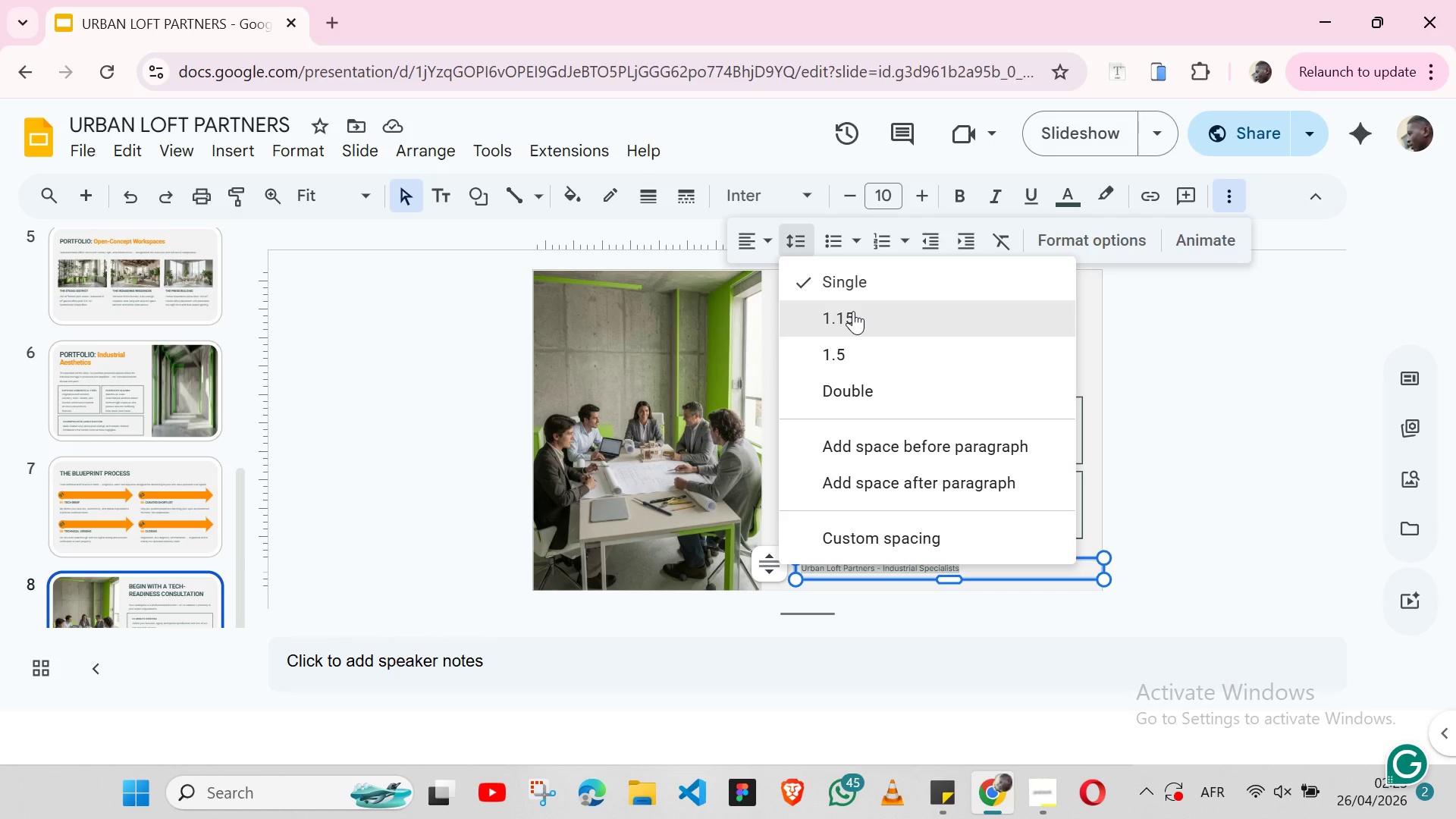 
left_click([853, 311])
 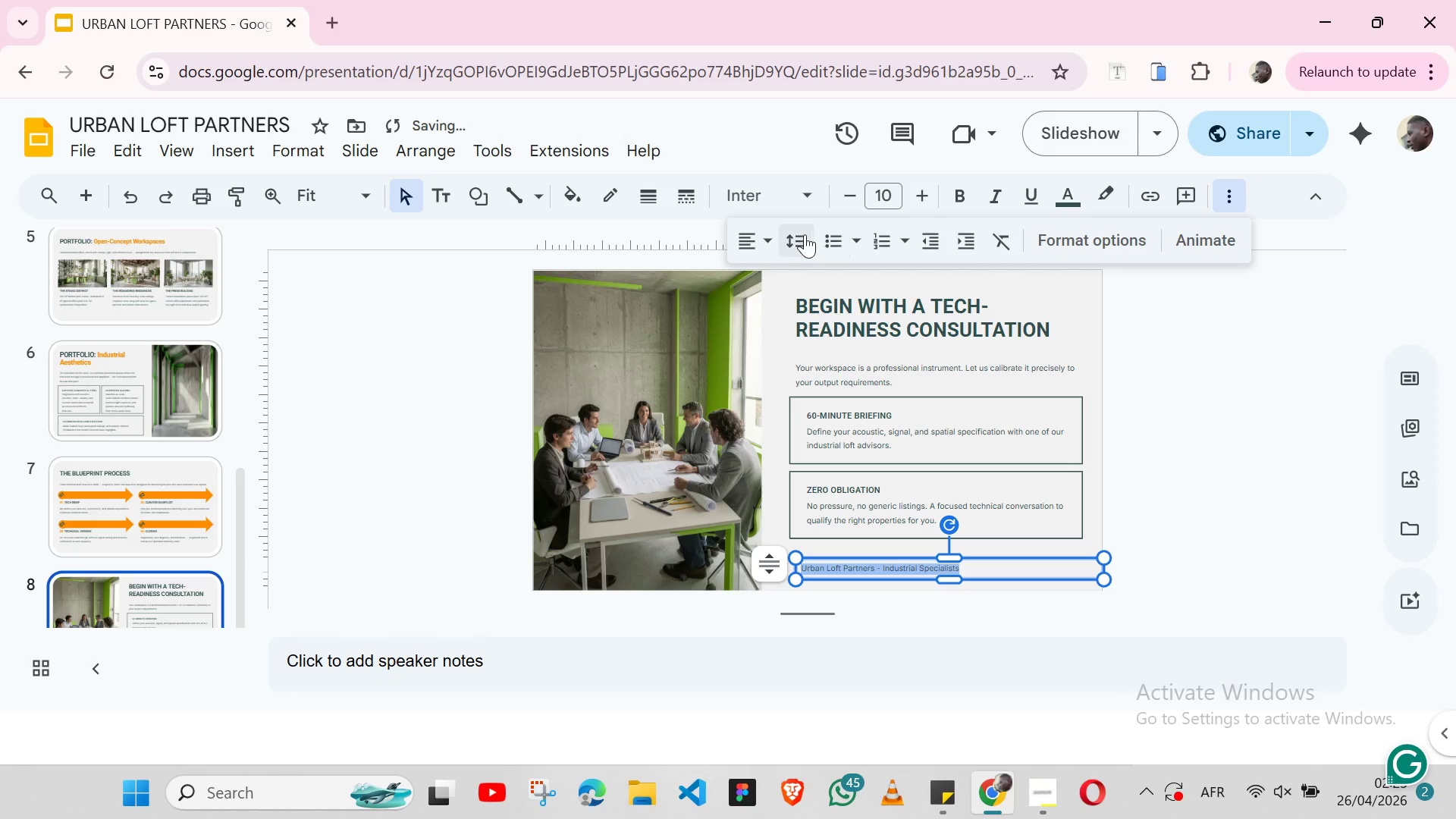 
left_click([799, 234])
 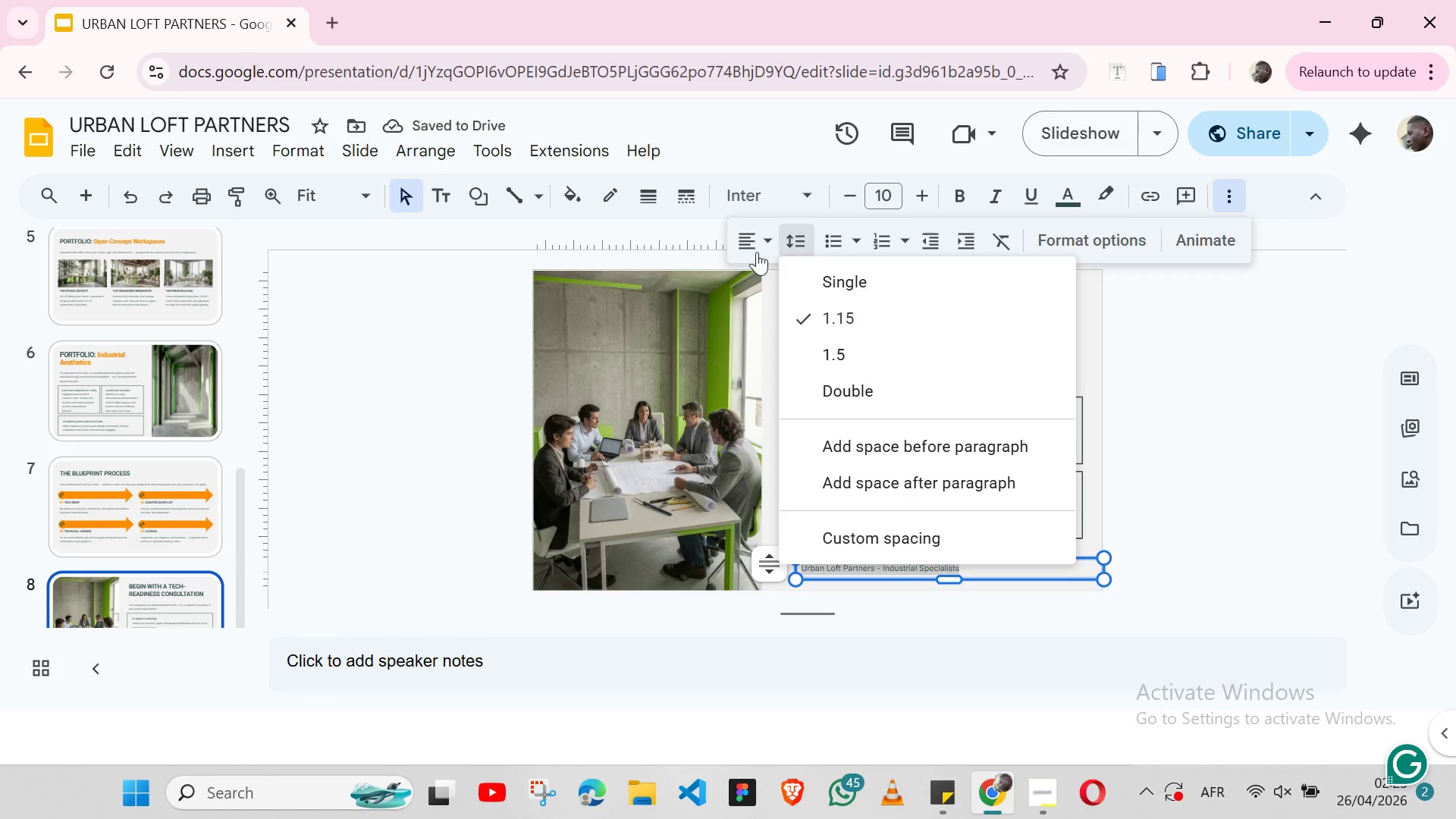 
left_click([766, 236])
 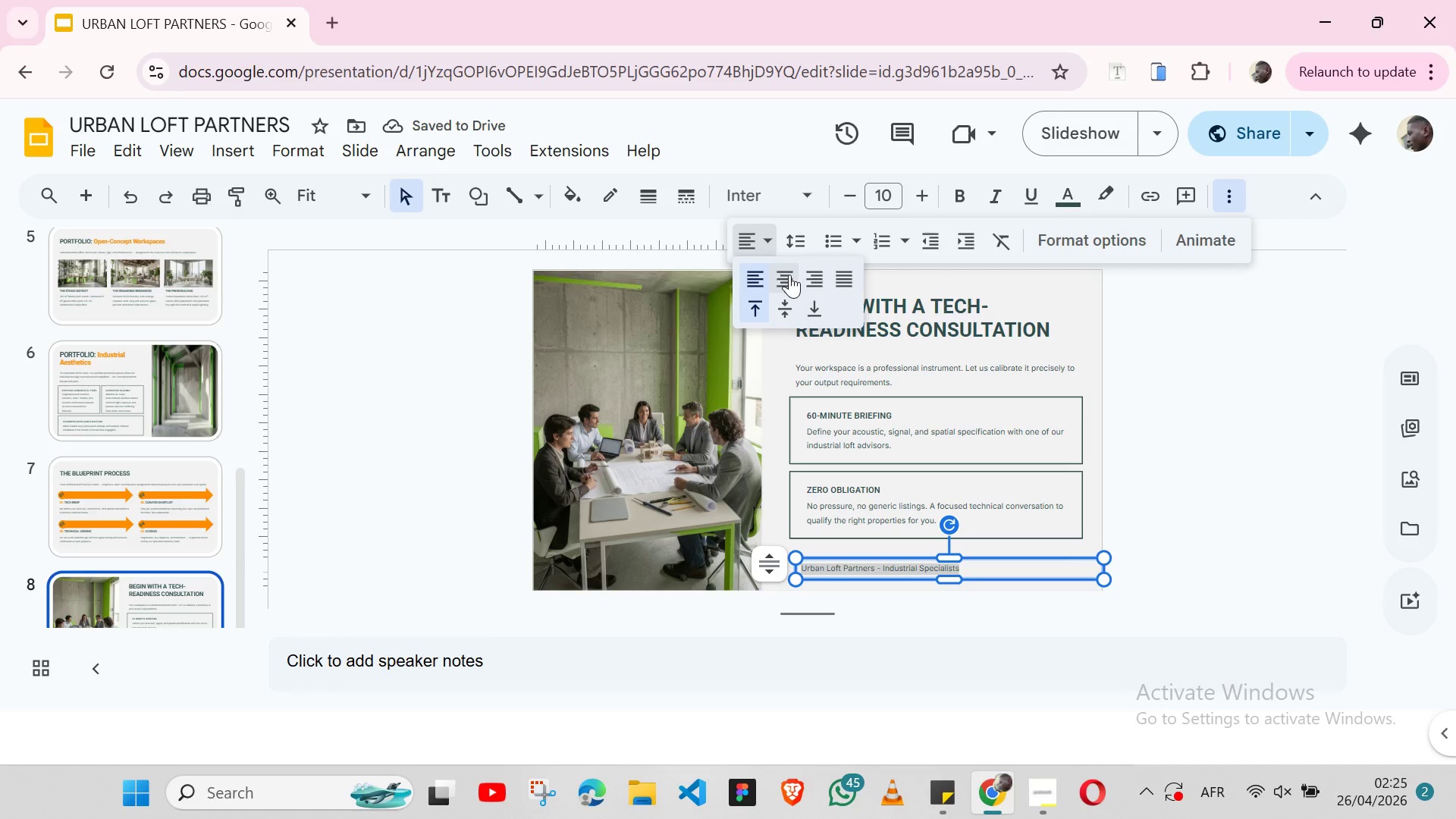 
left_click([789, 275])
 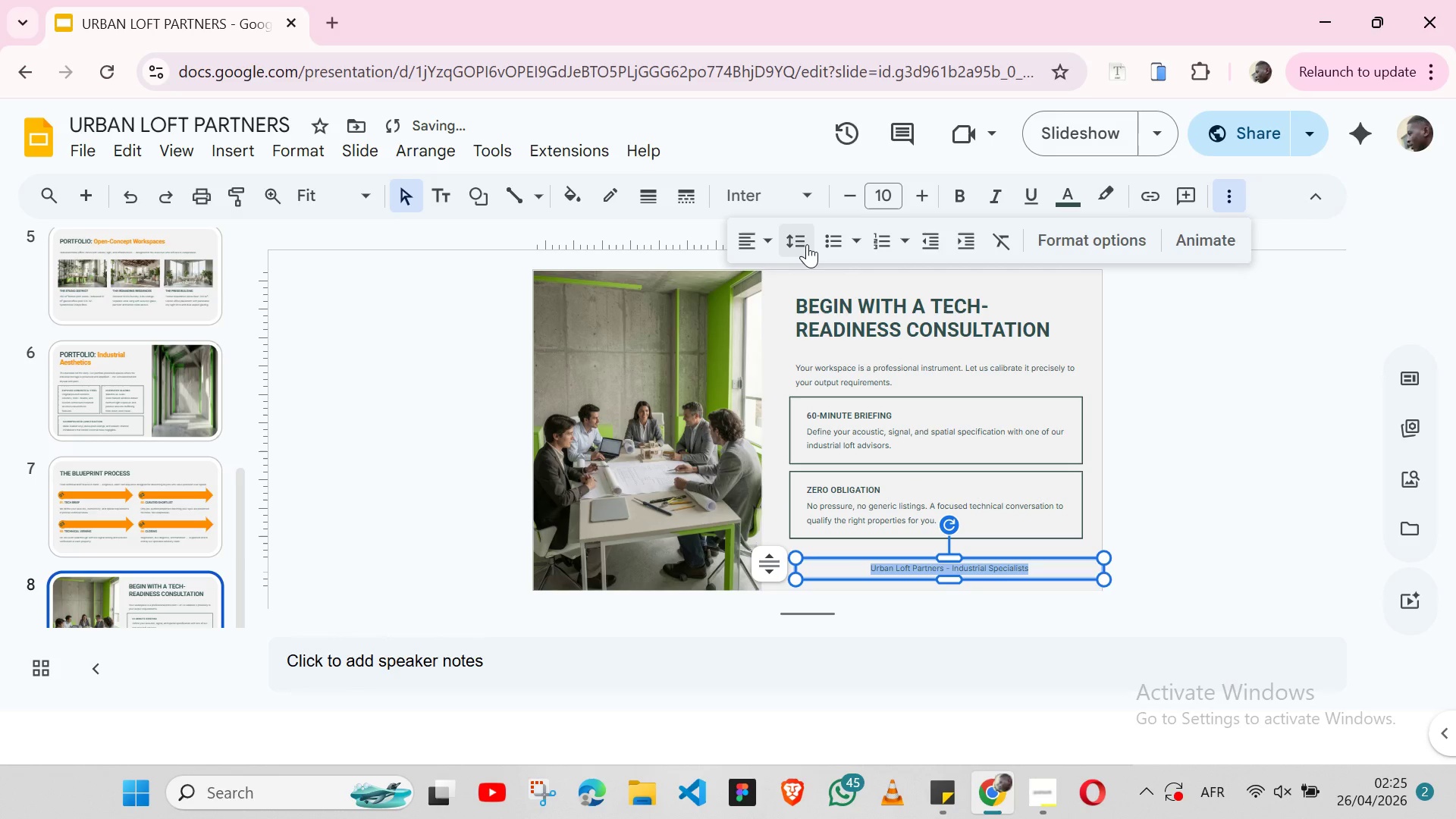 
left_click([807, 244])
 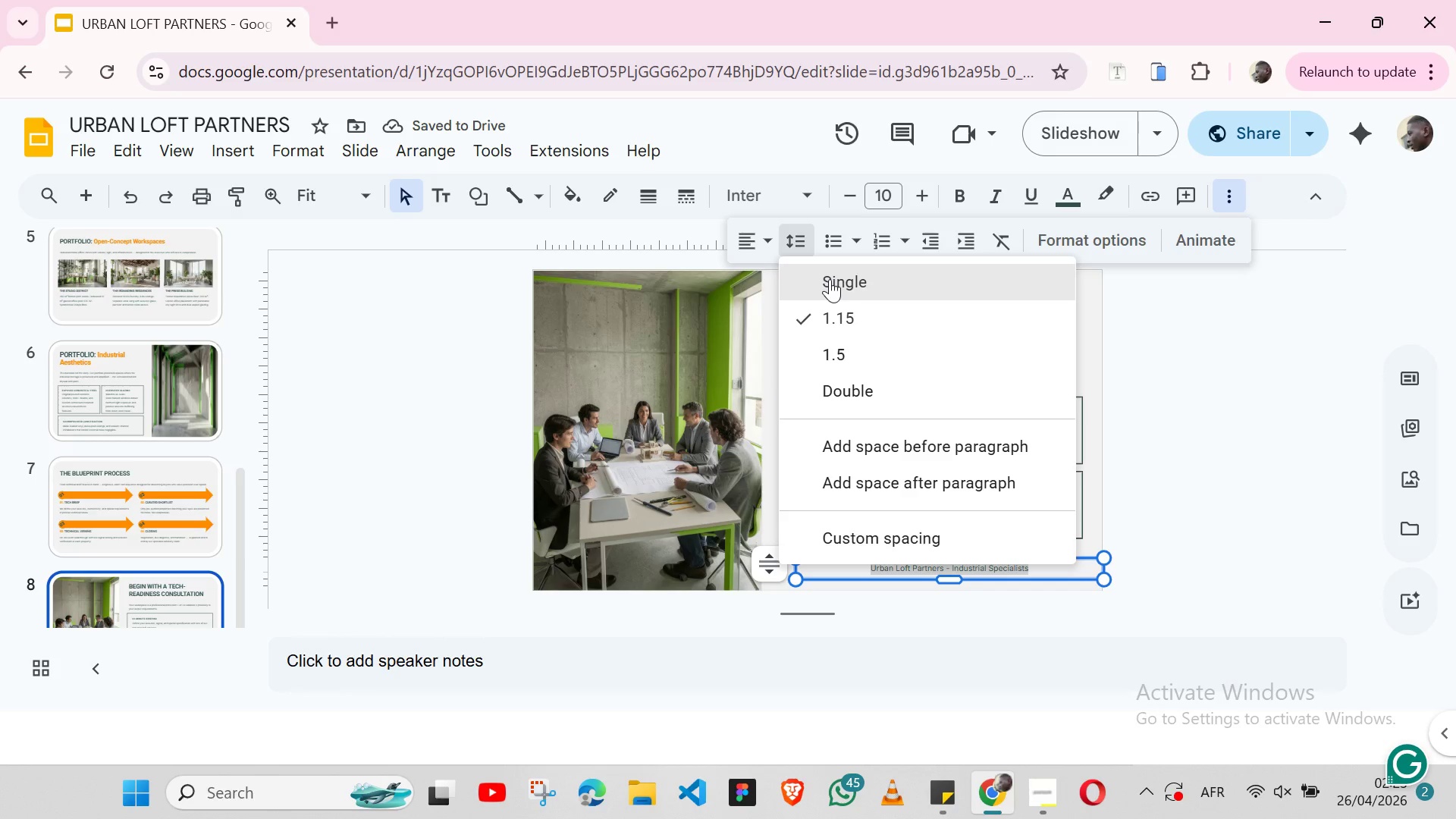 
left_click([830, 279])
 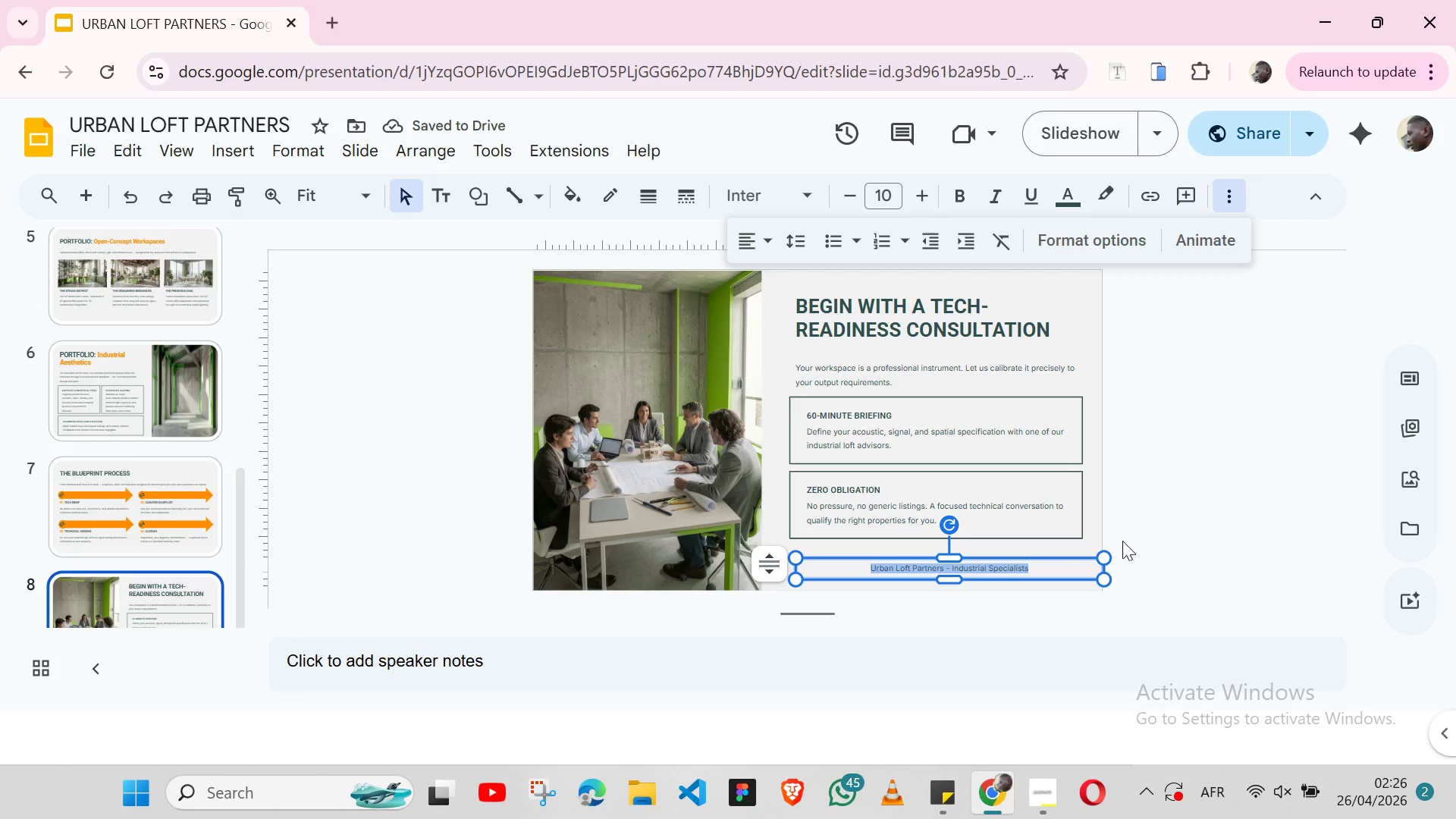 
left_click_drag(start_coordinate=[1102, 566], to_coordinate=[989, 554])
 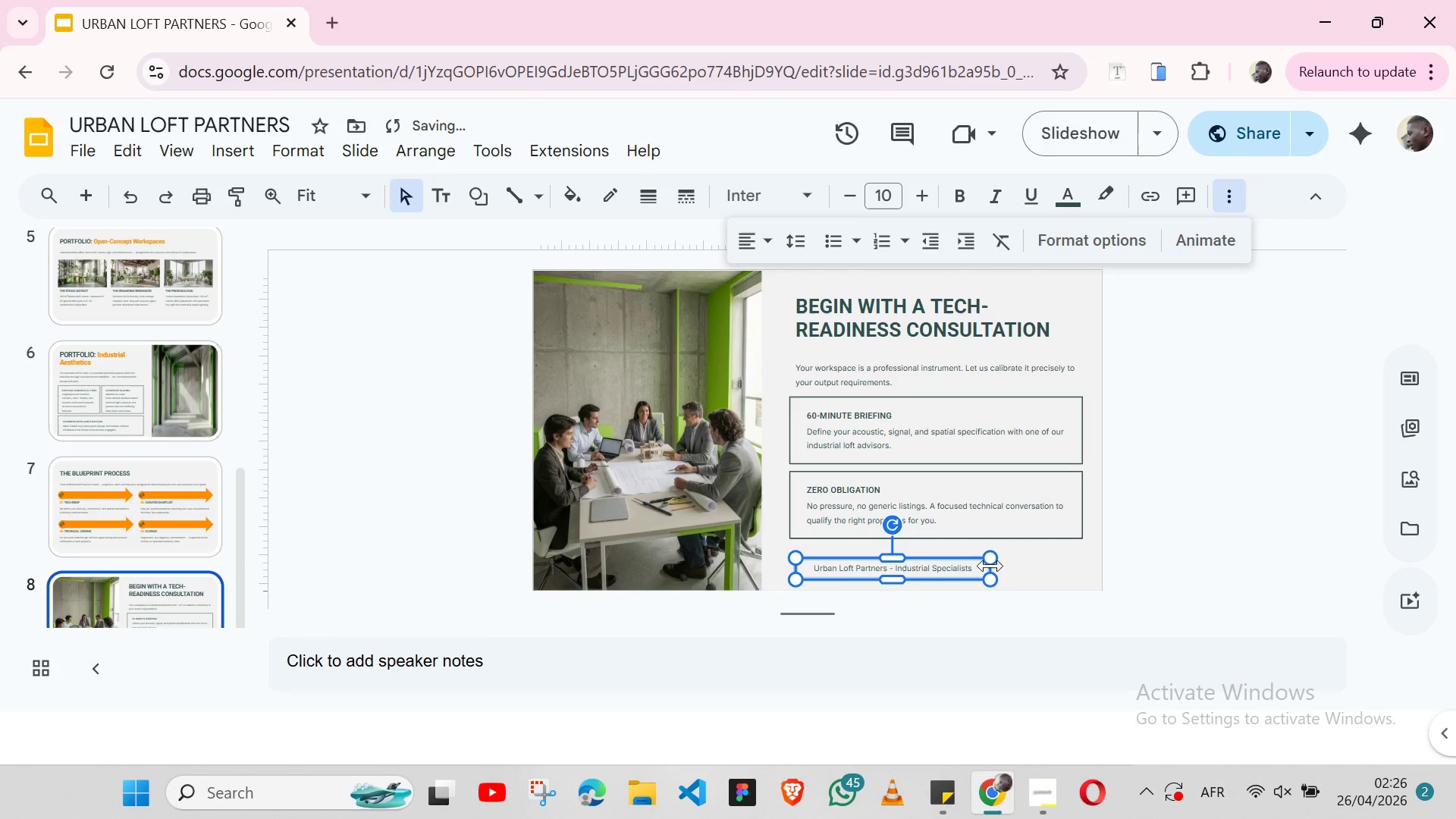 
left_click_drag(start_coordinate=[988, 565], to_coordinate=[971, 565])
 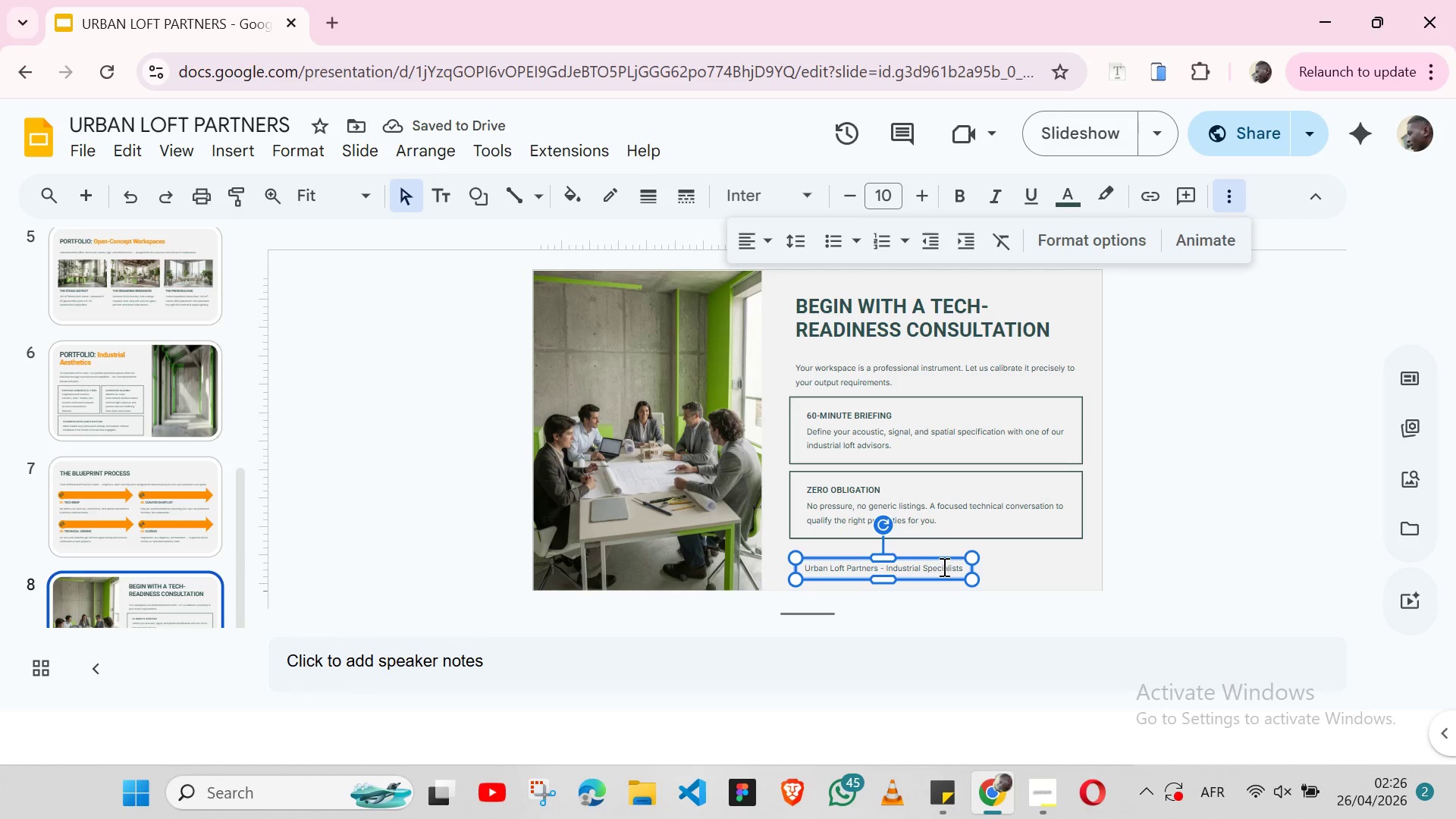 
hold_key(key=ShiftLeft, duration=1.52)
 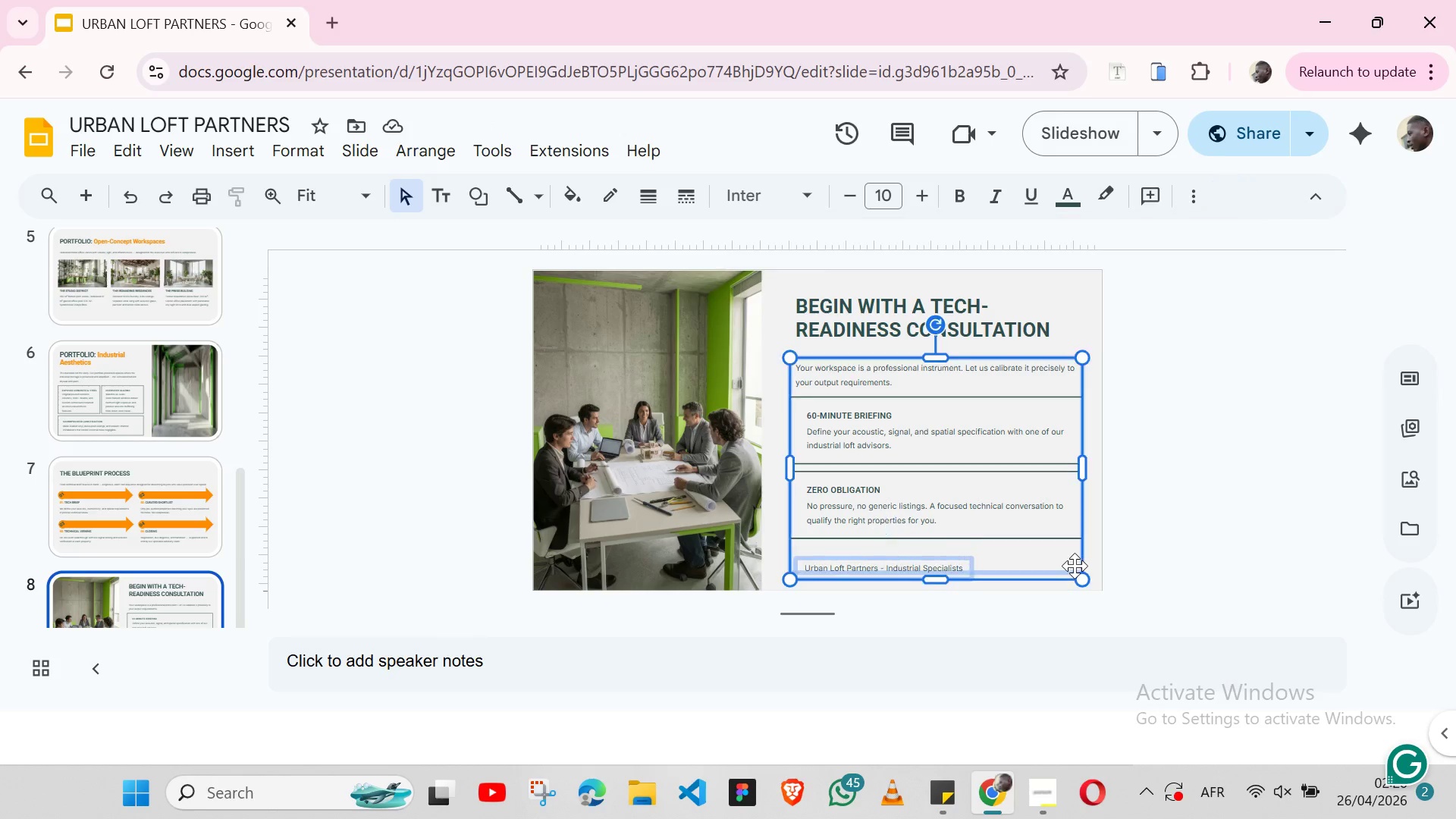 
hold_key(key=ShiftLeft, duration=0.89)
left_click([1075, 566])
 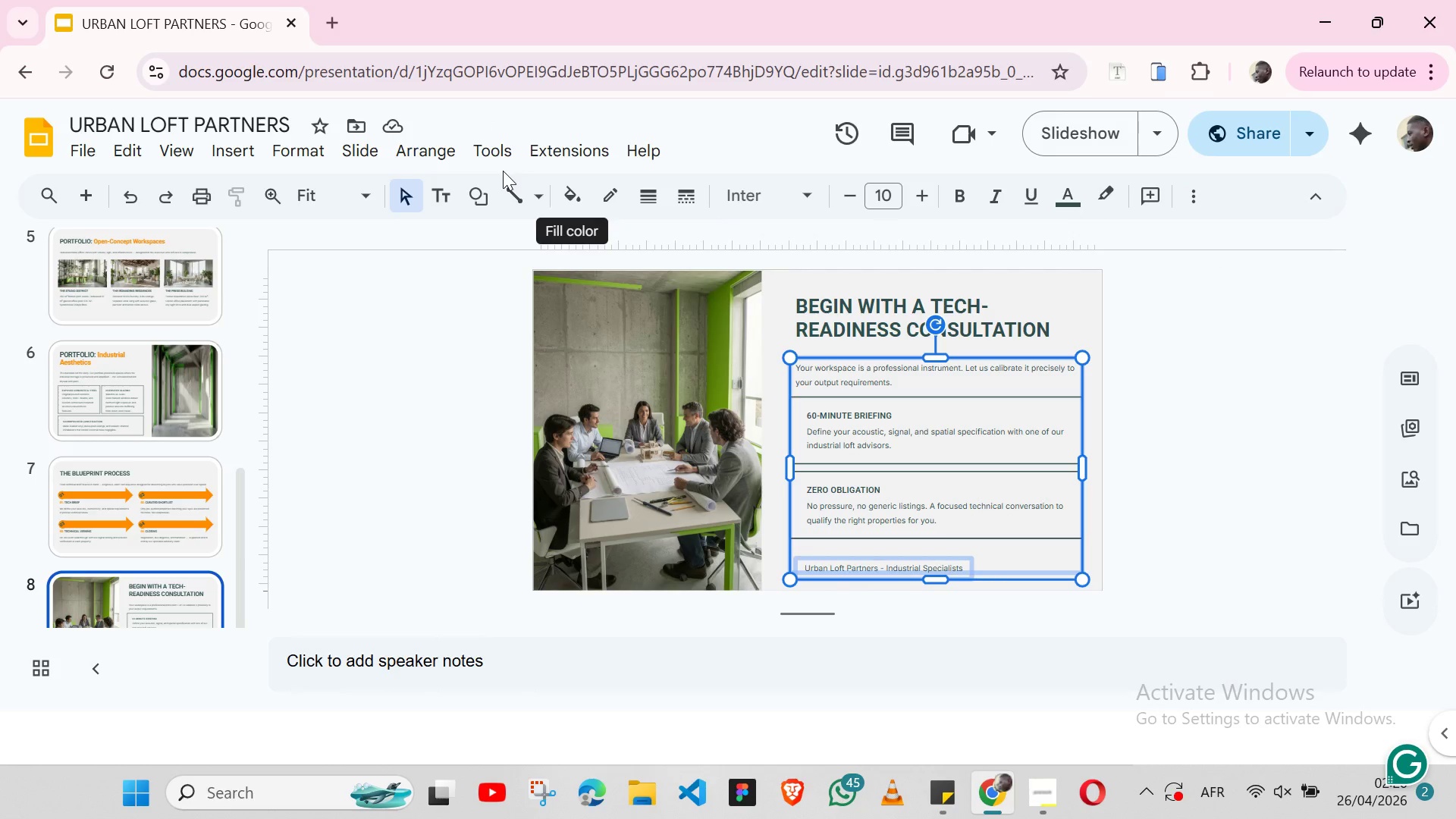 
left_click([435, 146])
 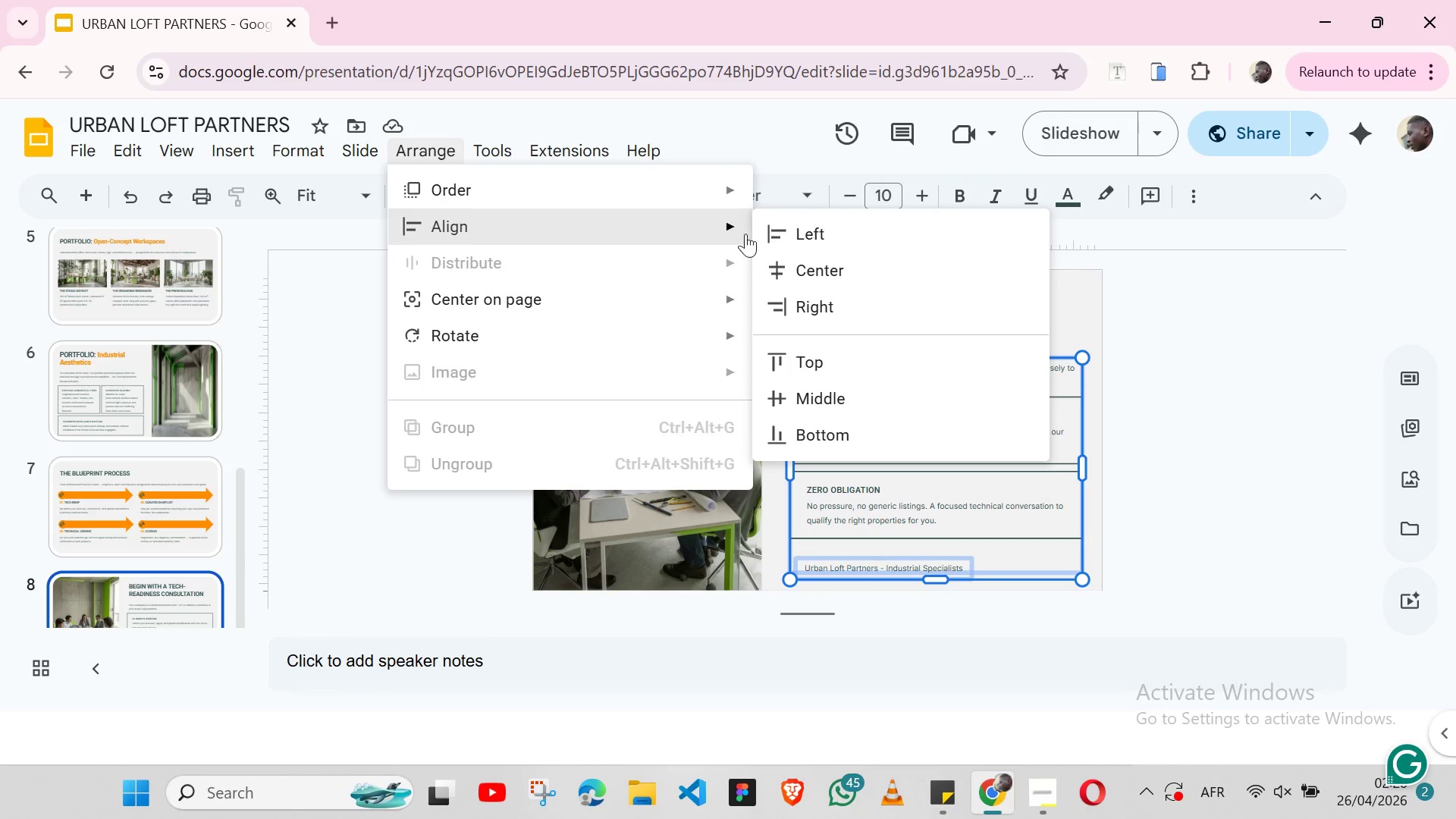 
left_click([776, 257])
 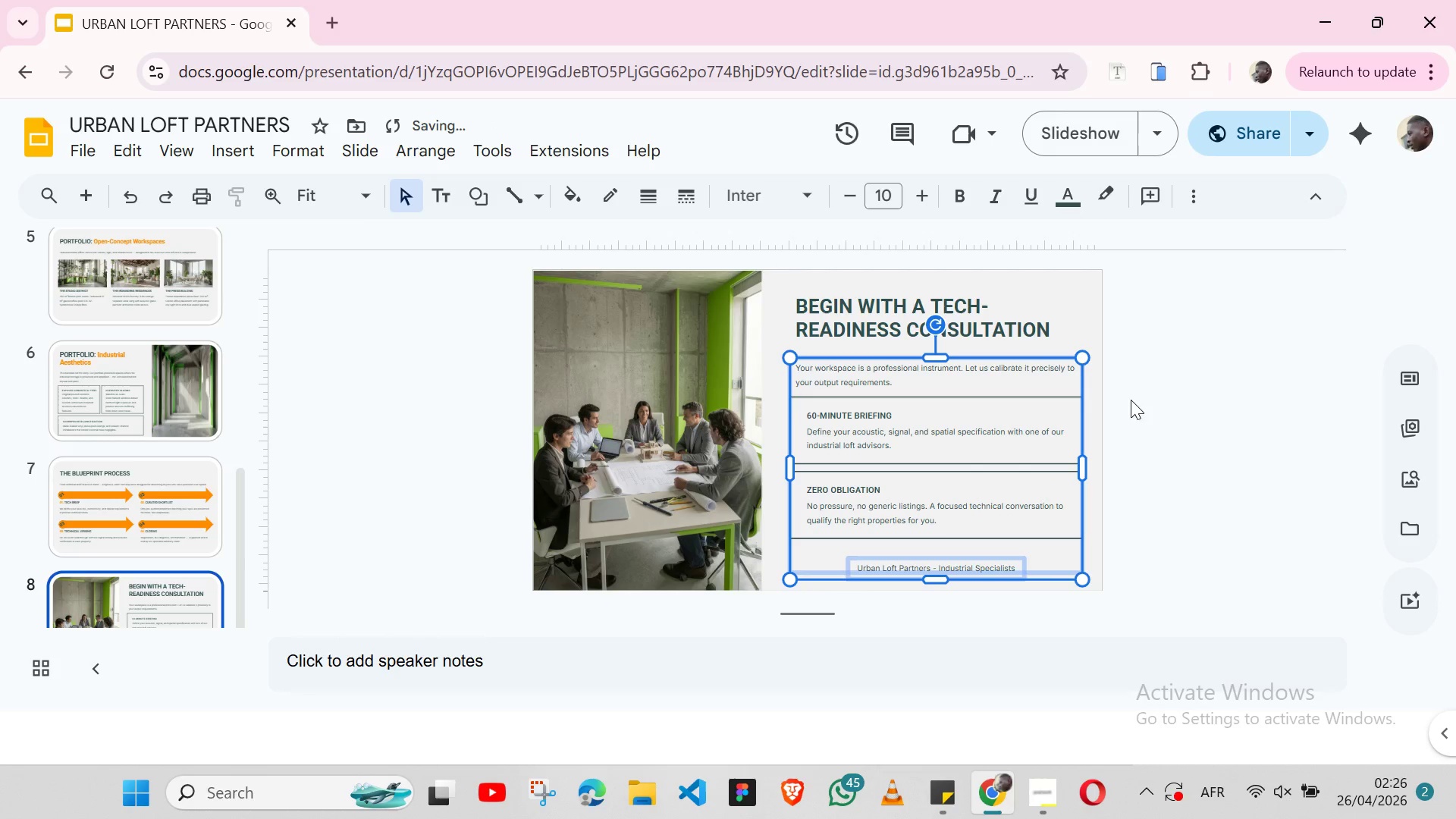 
left_click([1160, 469])
 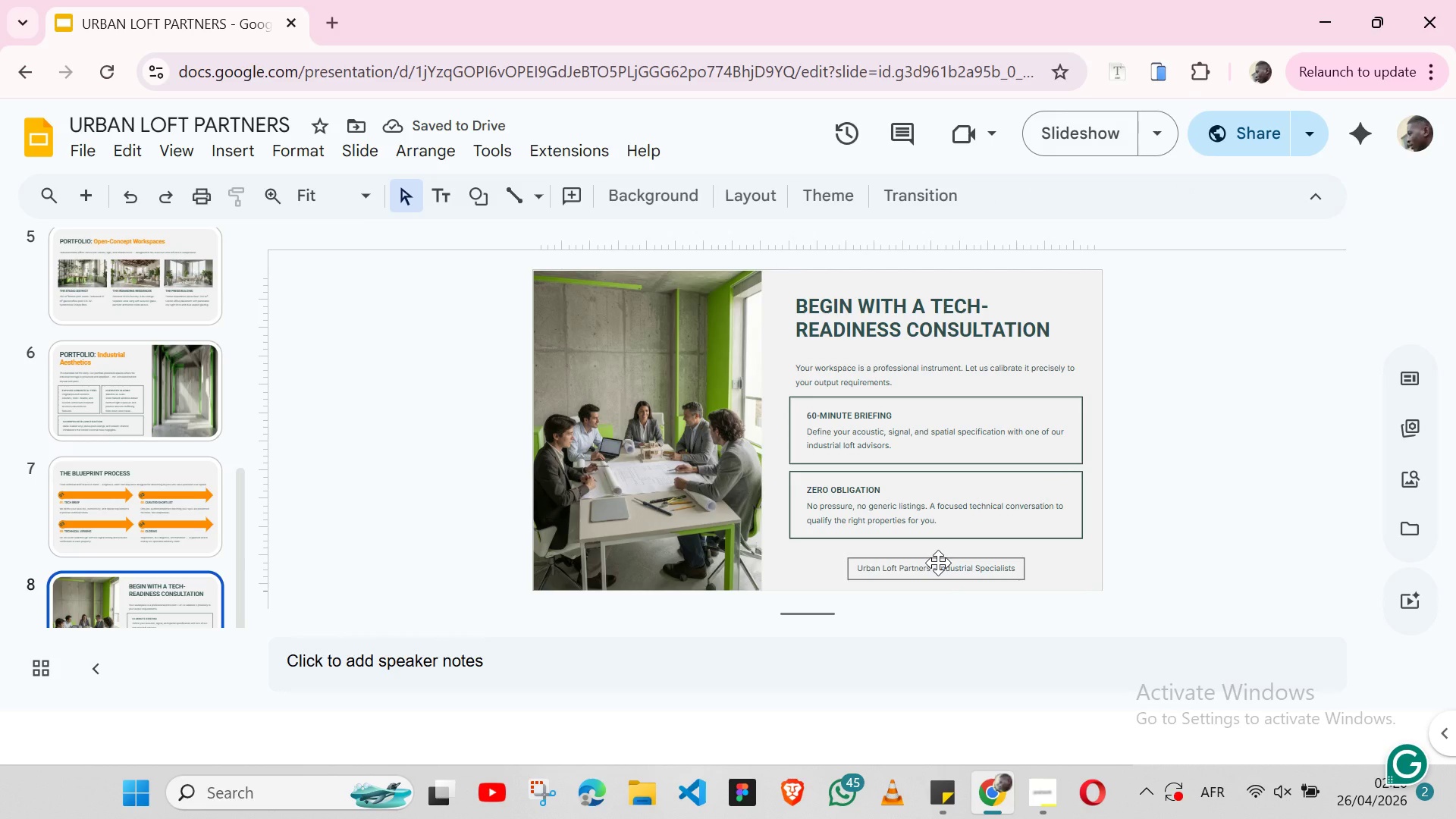 
double_click([938, 563])
 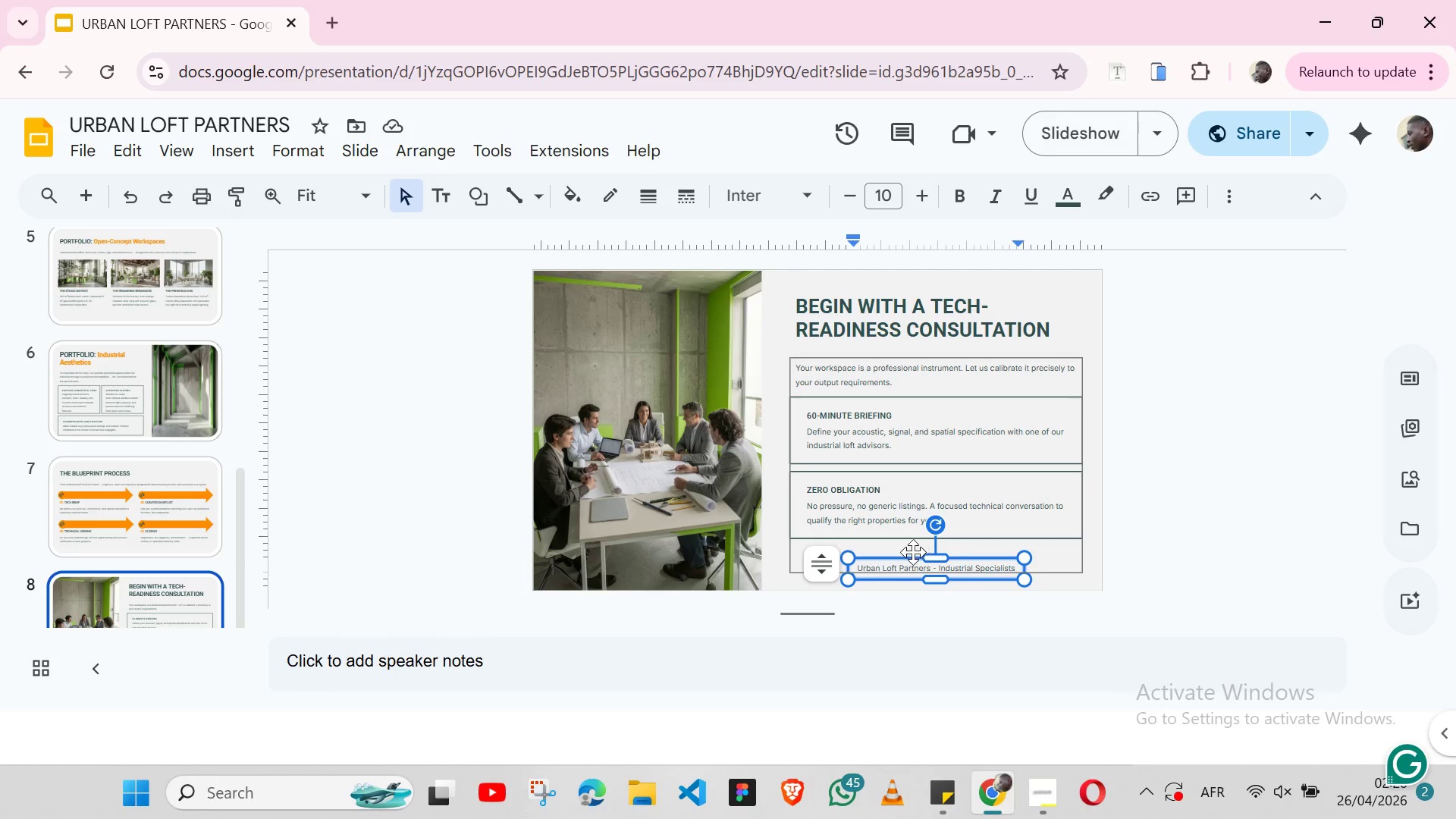 
left_click([912, 554])
 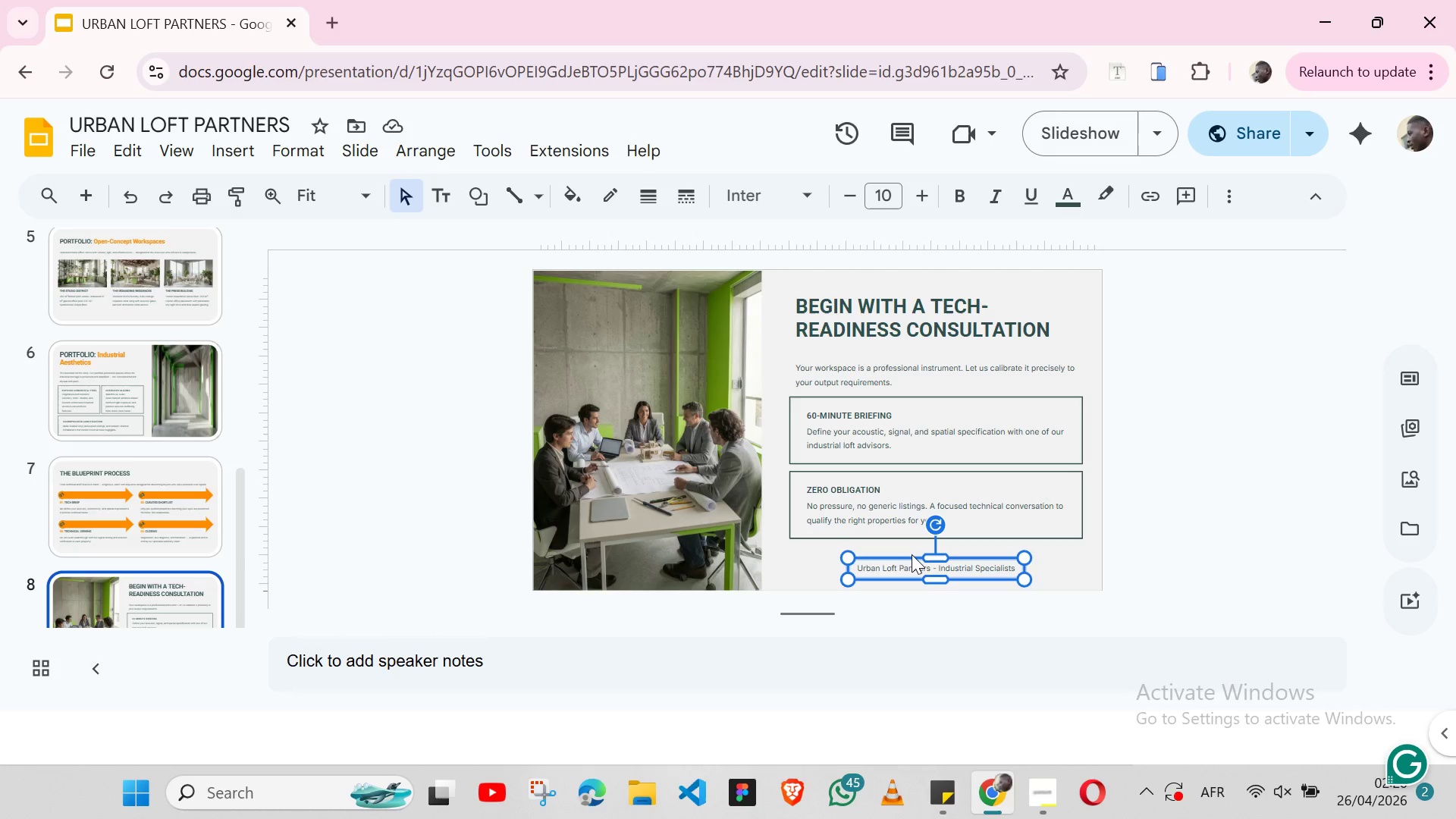 
key(Shift+ArrowUp)
 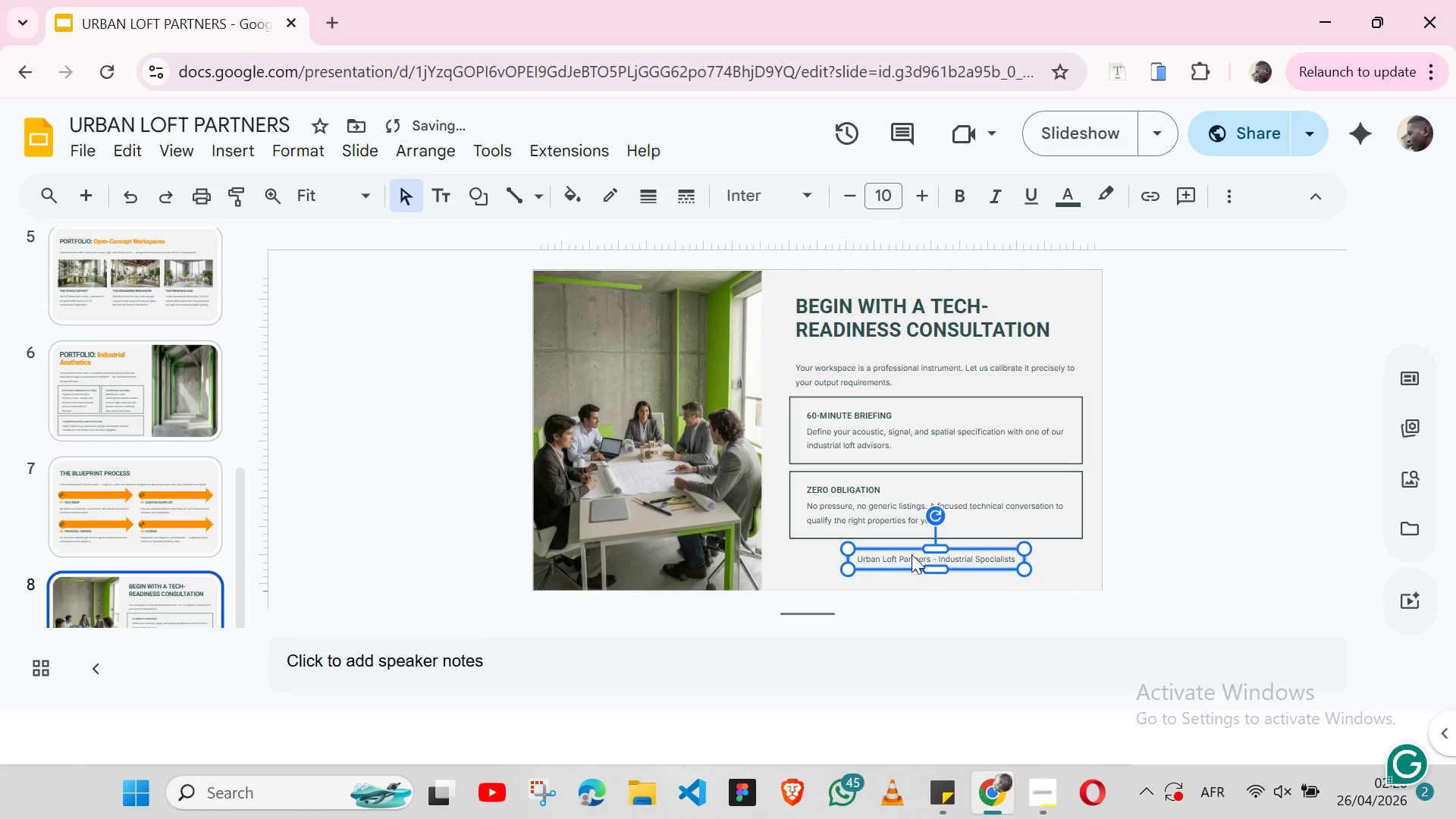 
key(Shift+ArrowUp)
 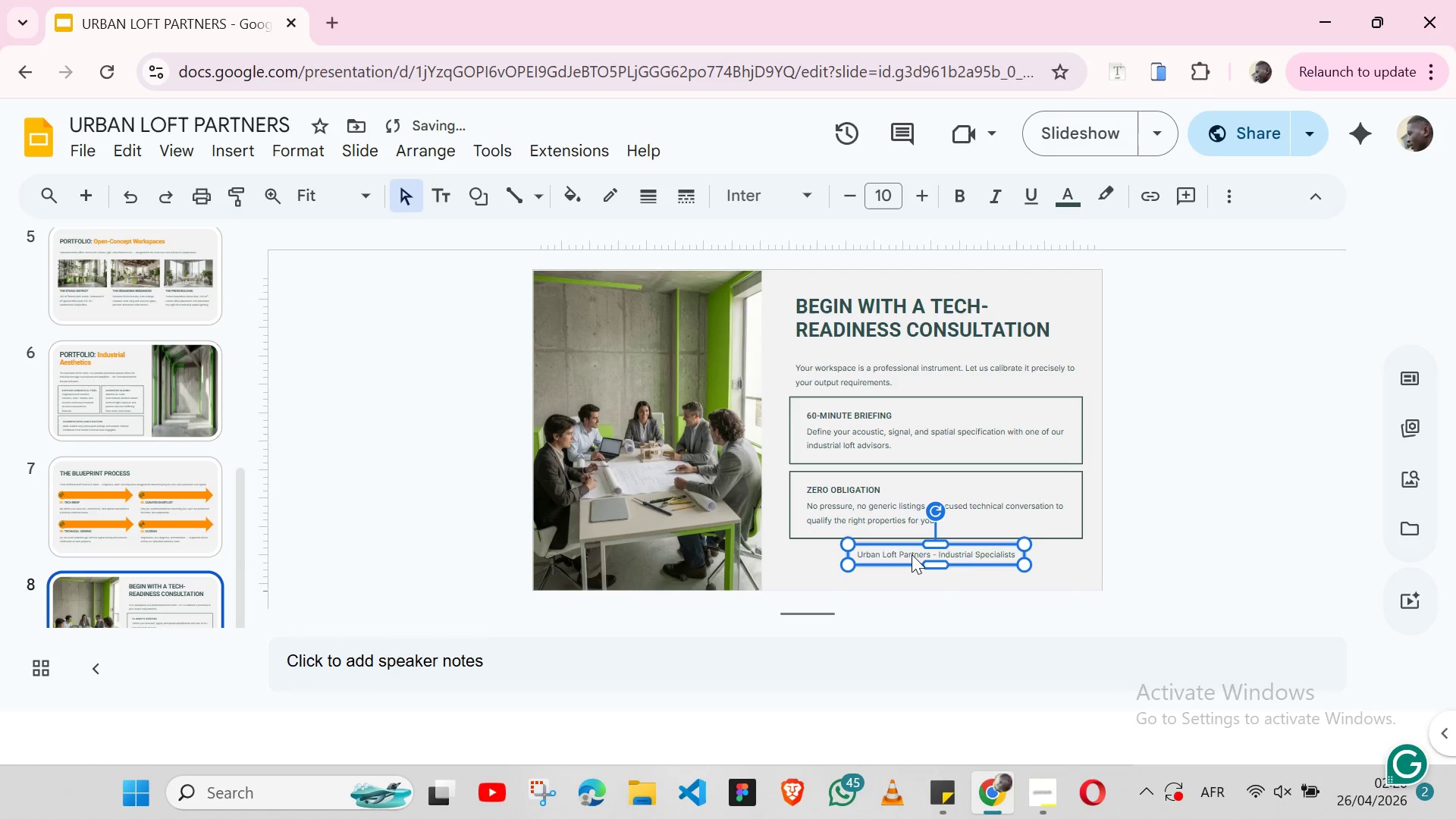 
key(Shift+ArrowUp)
 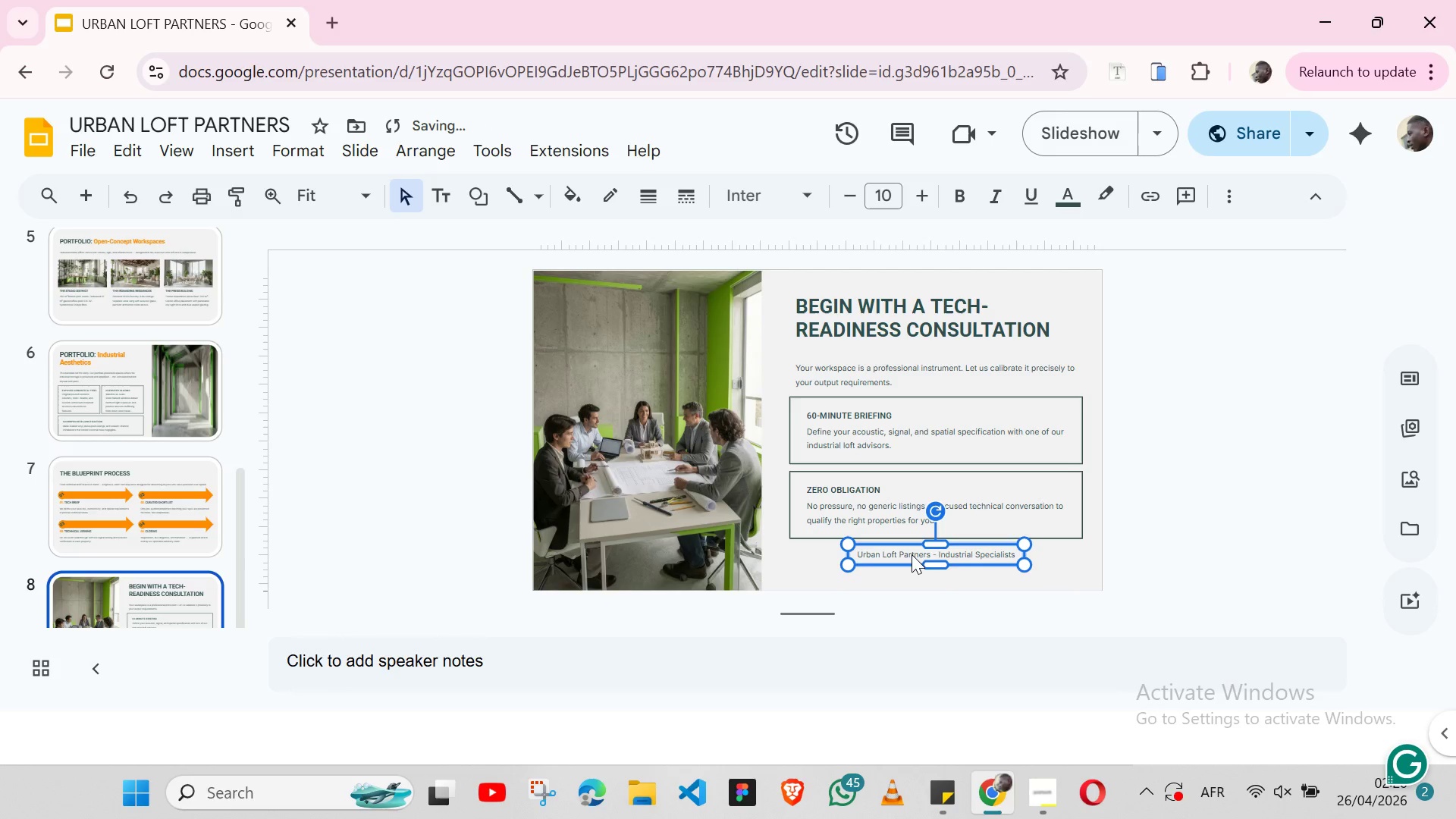 
key(ArrowUp)
 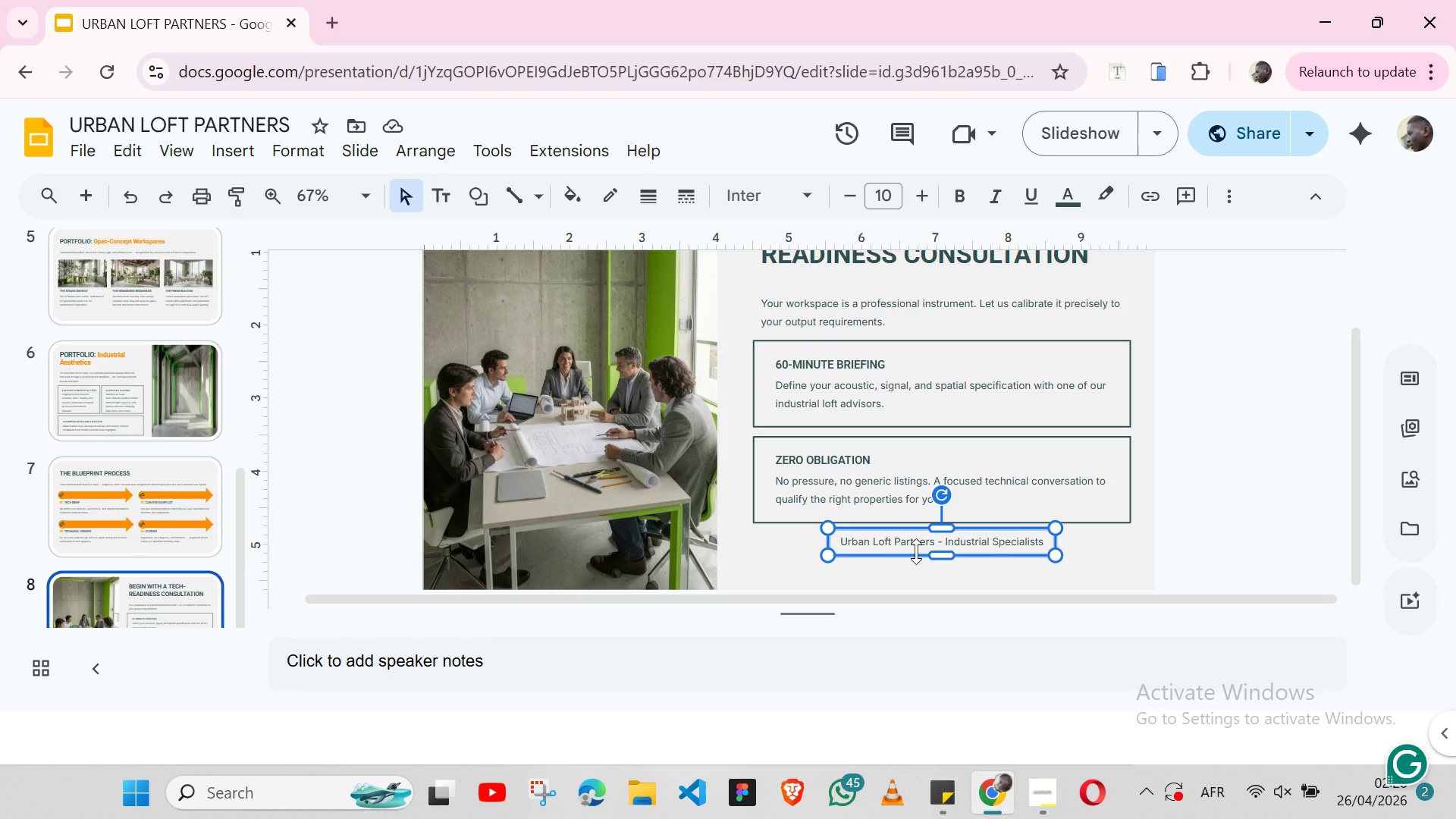 
wait(7.58)
 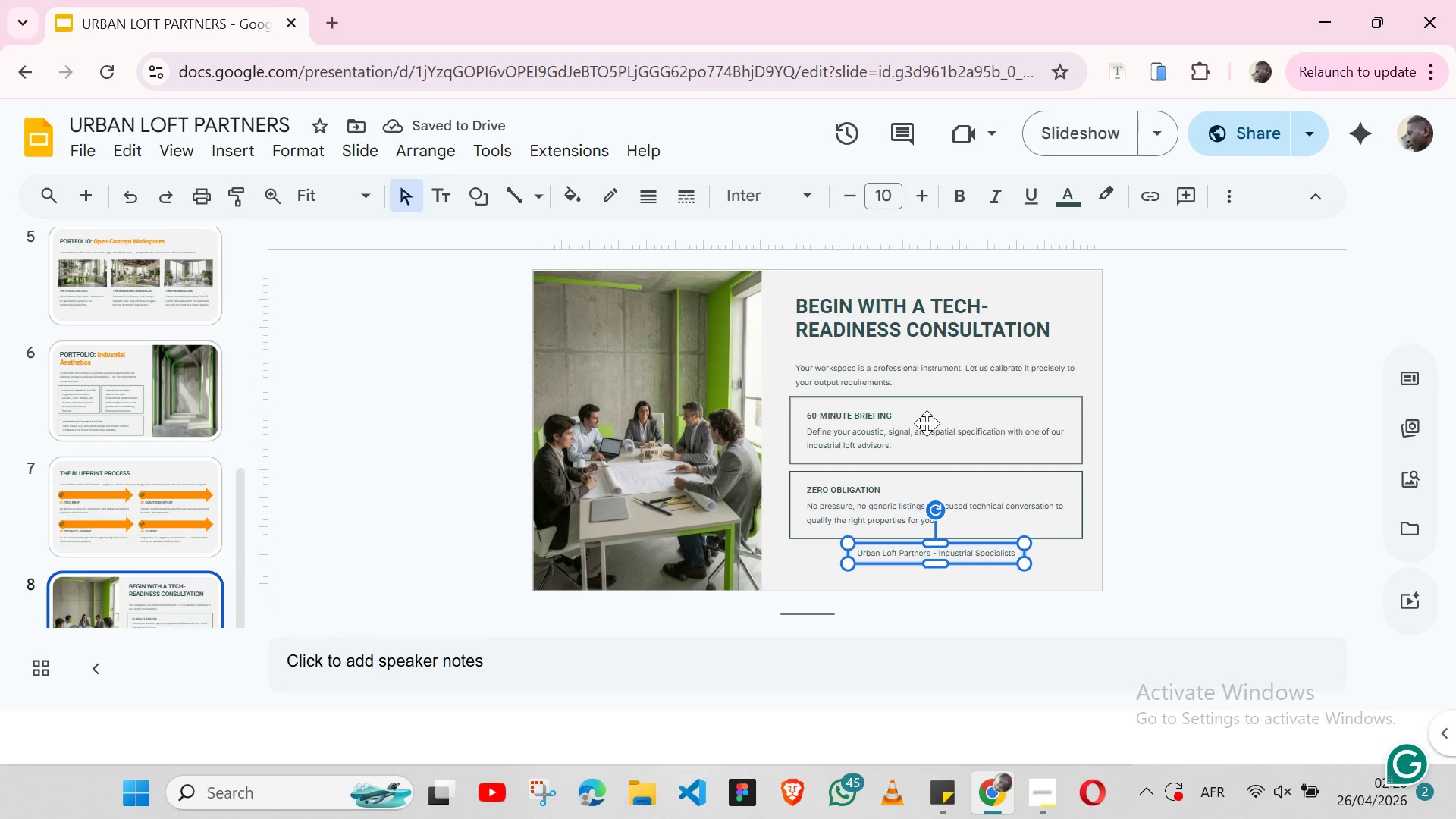 
double_click([846, 538])
 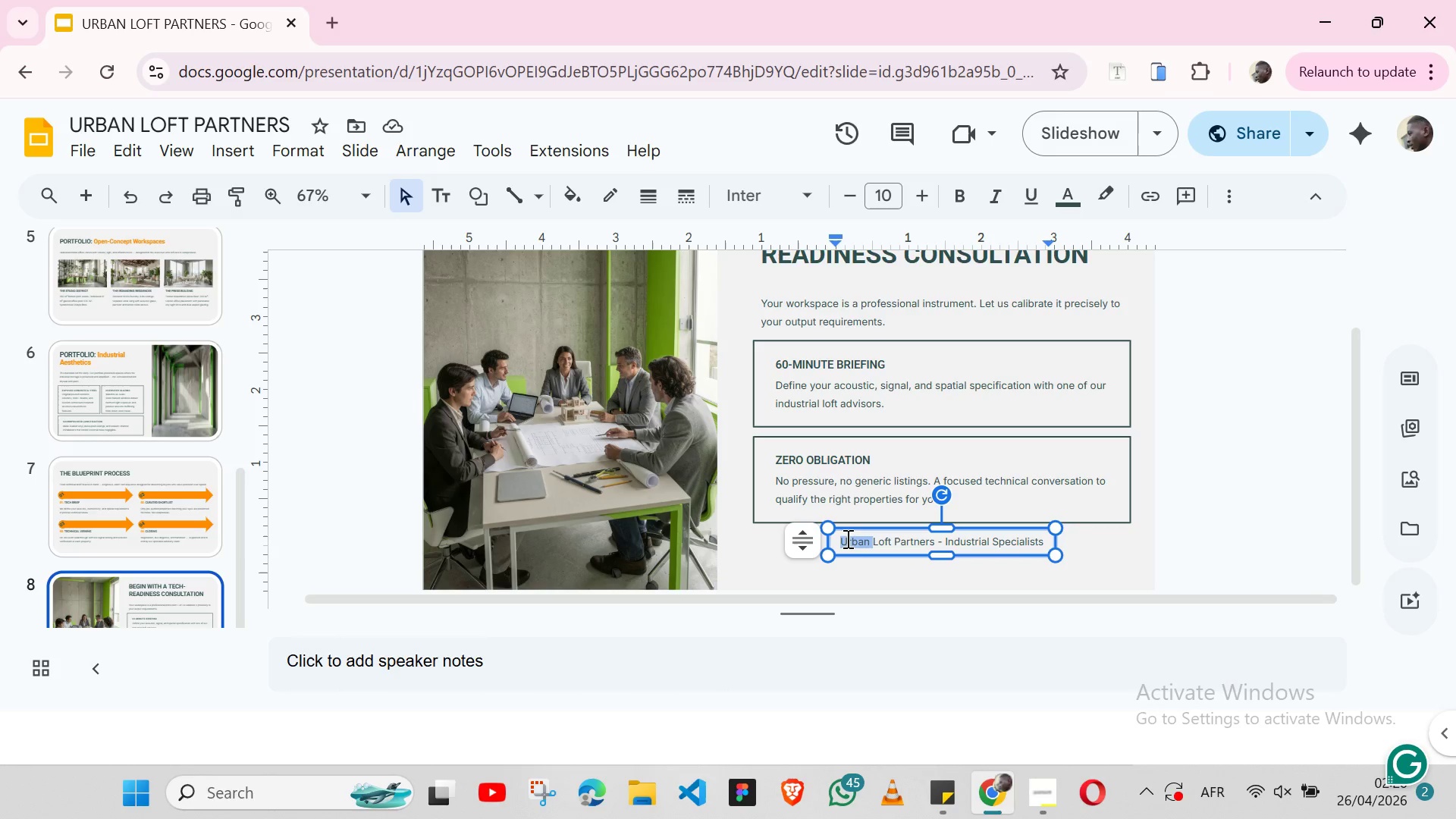 
hold_key(key=ArrowRight, duration=0.72)
 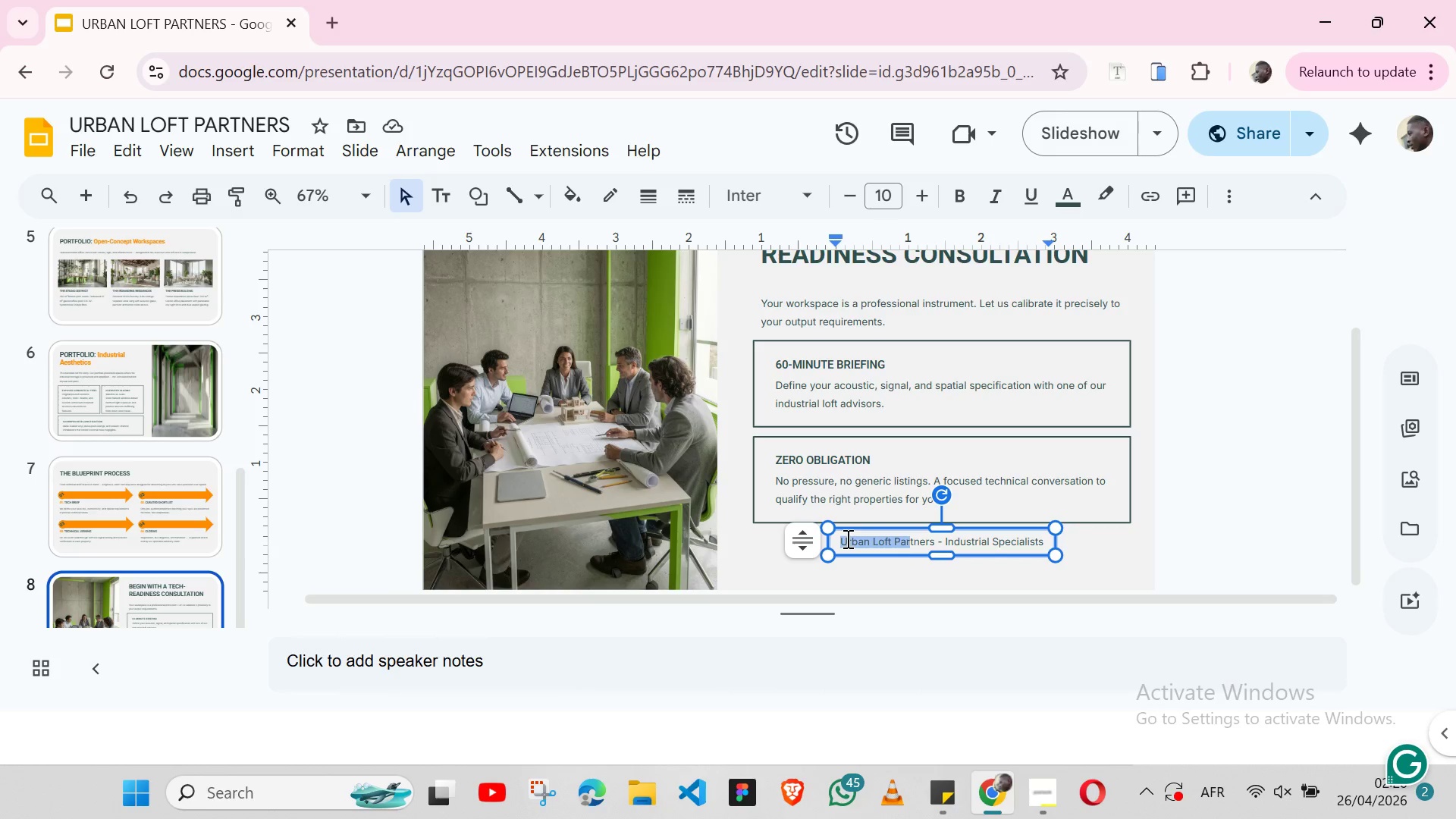 
key(Shift+ArrowRight)
 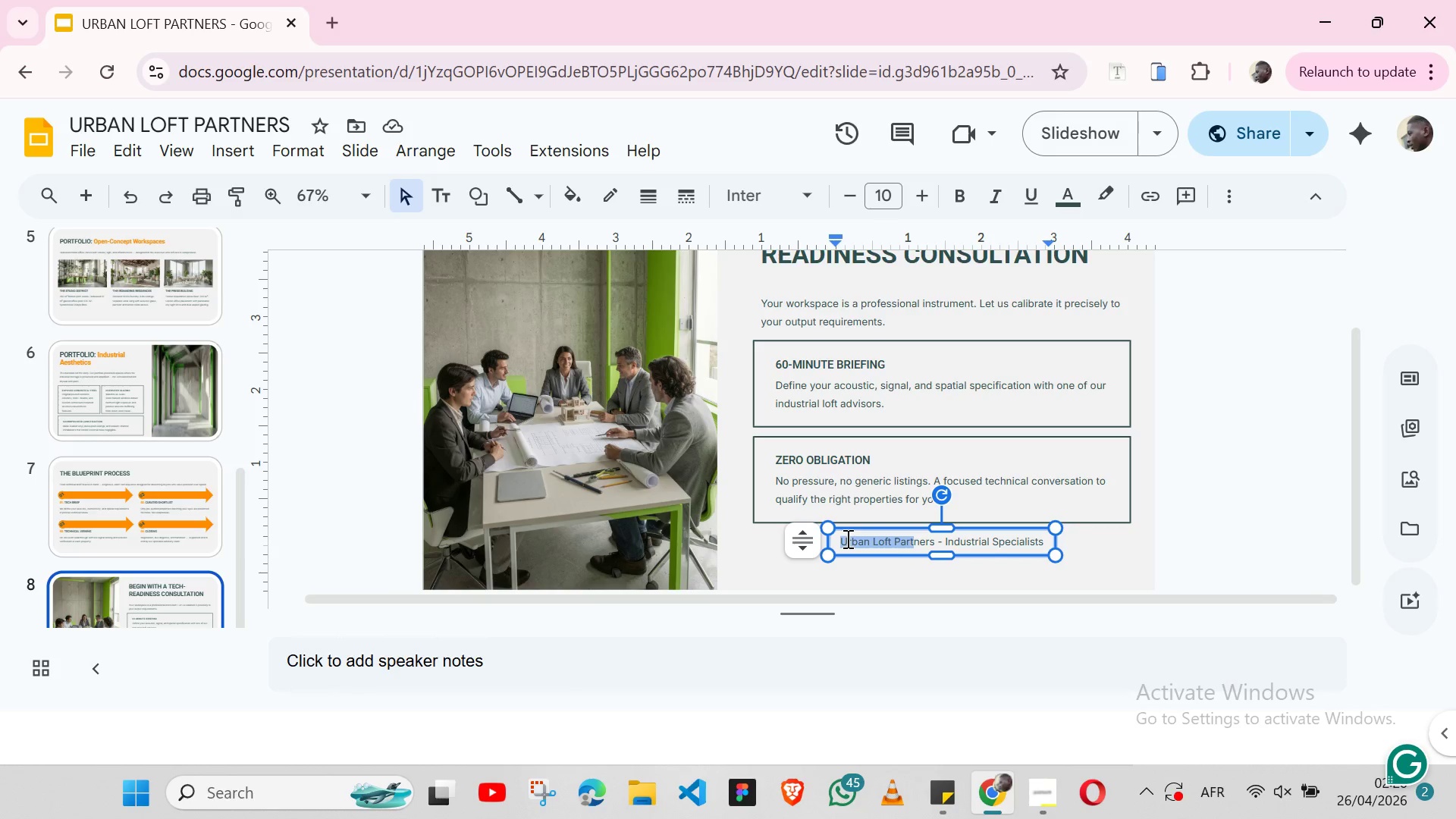 
key(Shift+ArrowRight)
 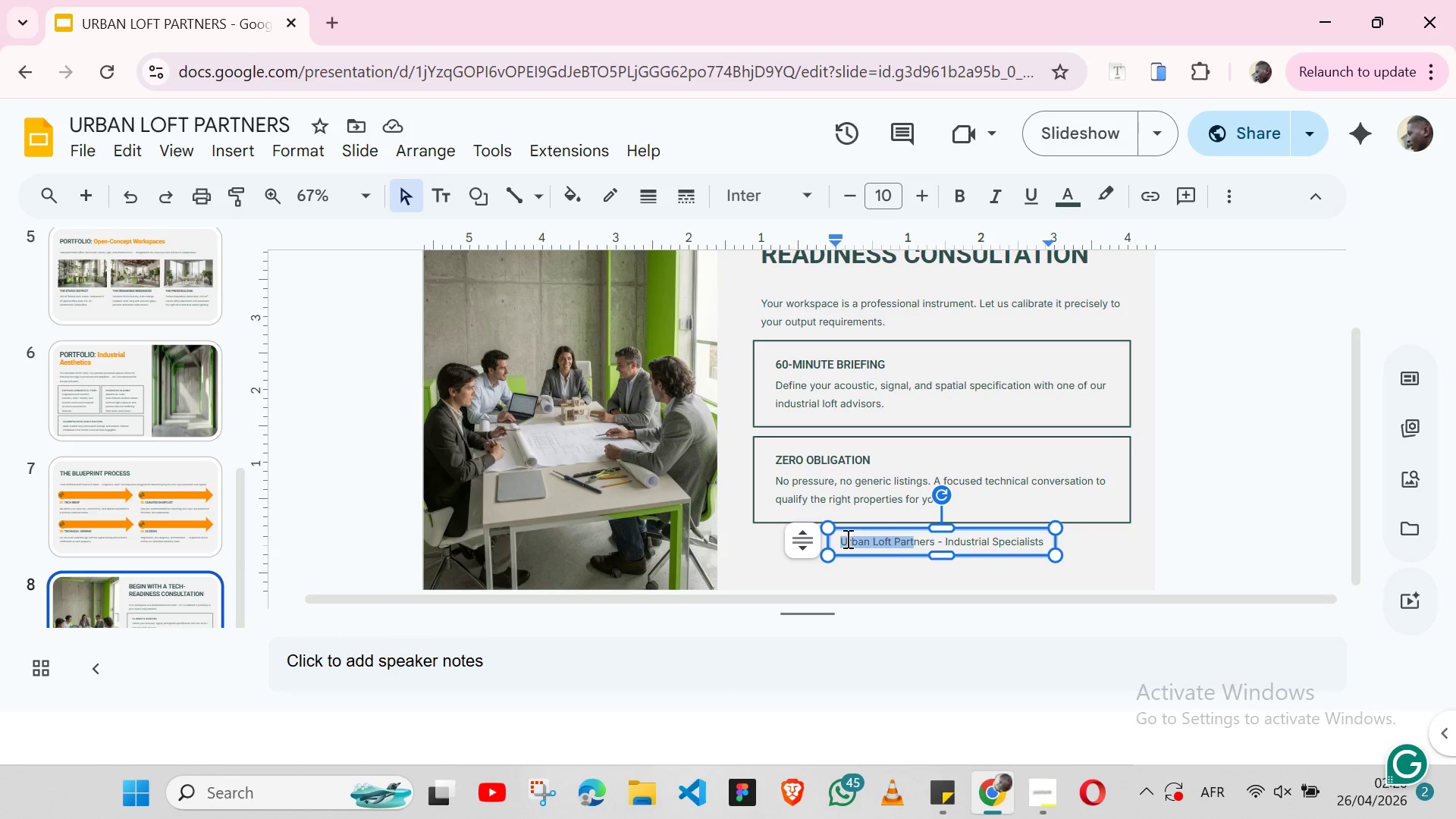 
key(Shift+ArrowRight)
 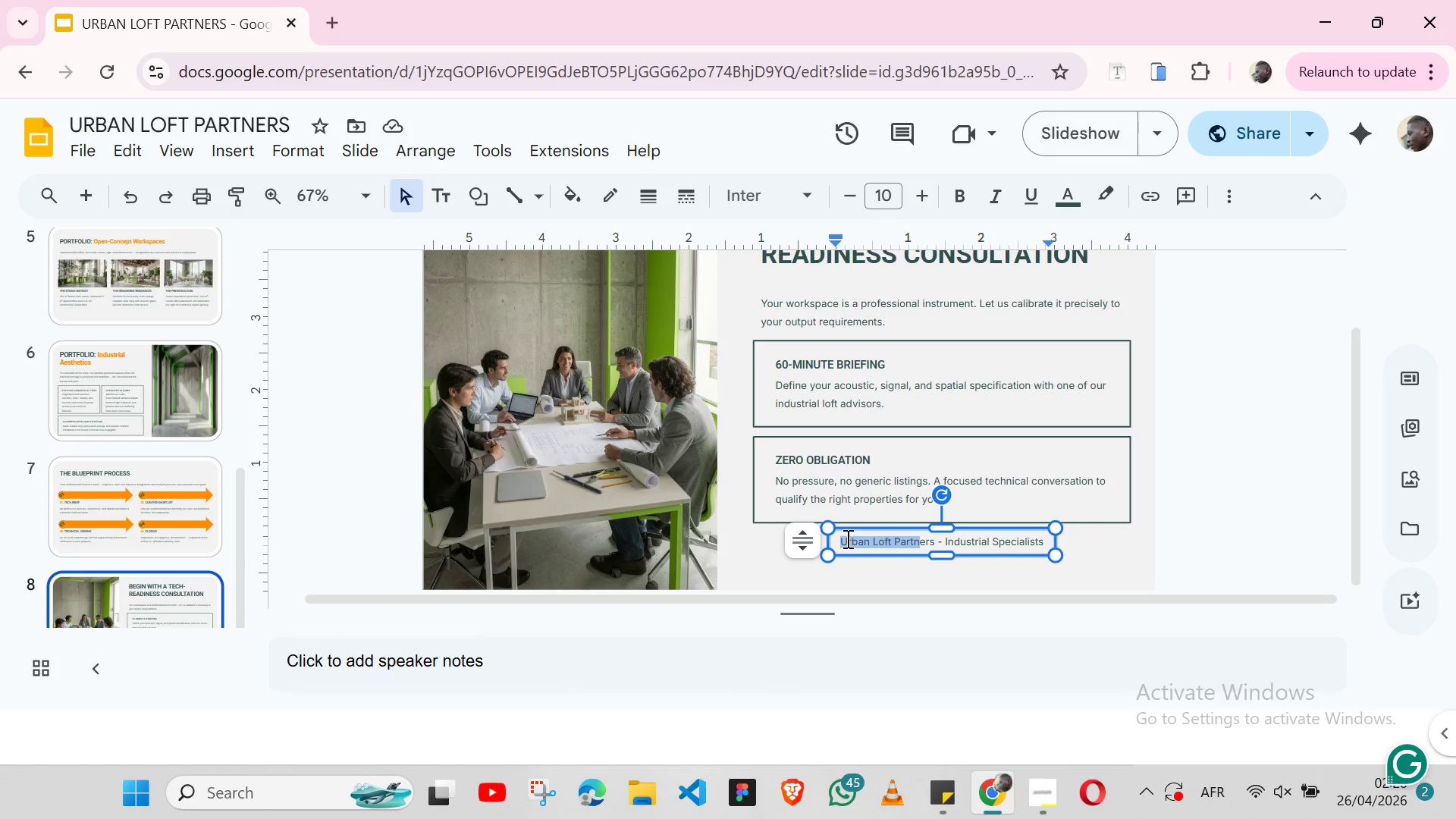 
key(Shift+ArrowRight)
 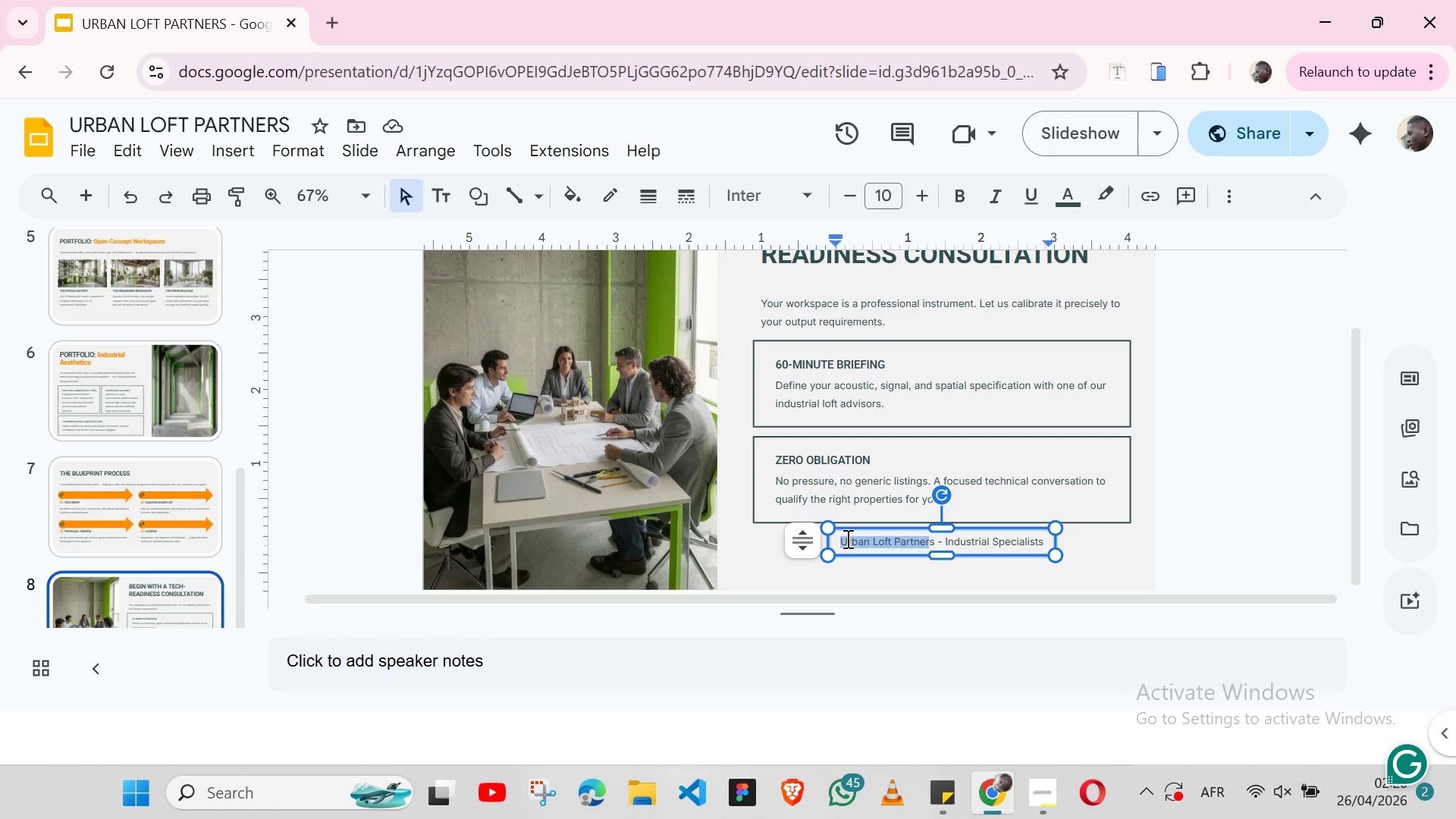 
key(Shift+ArrowRight)
 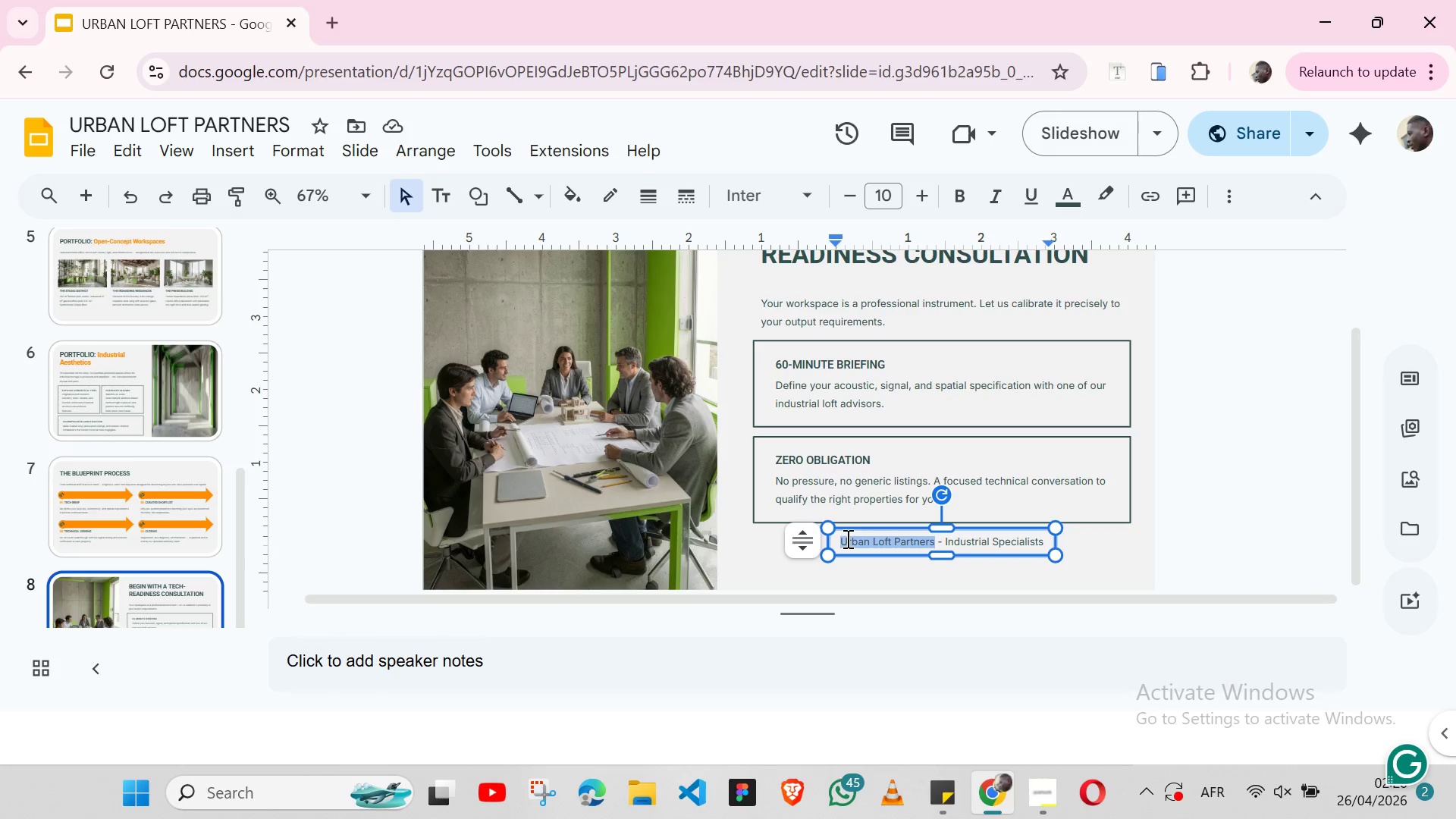 
key(Shift+ArrowRight)
 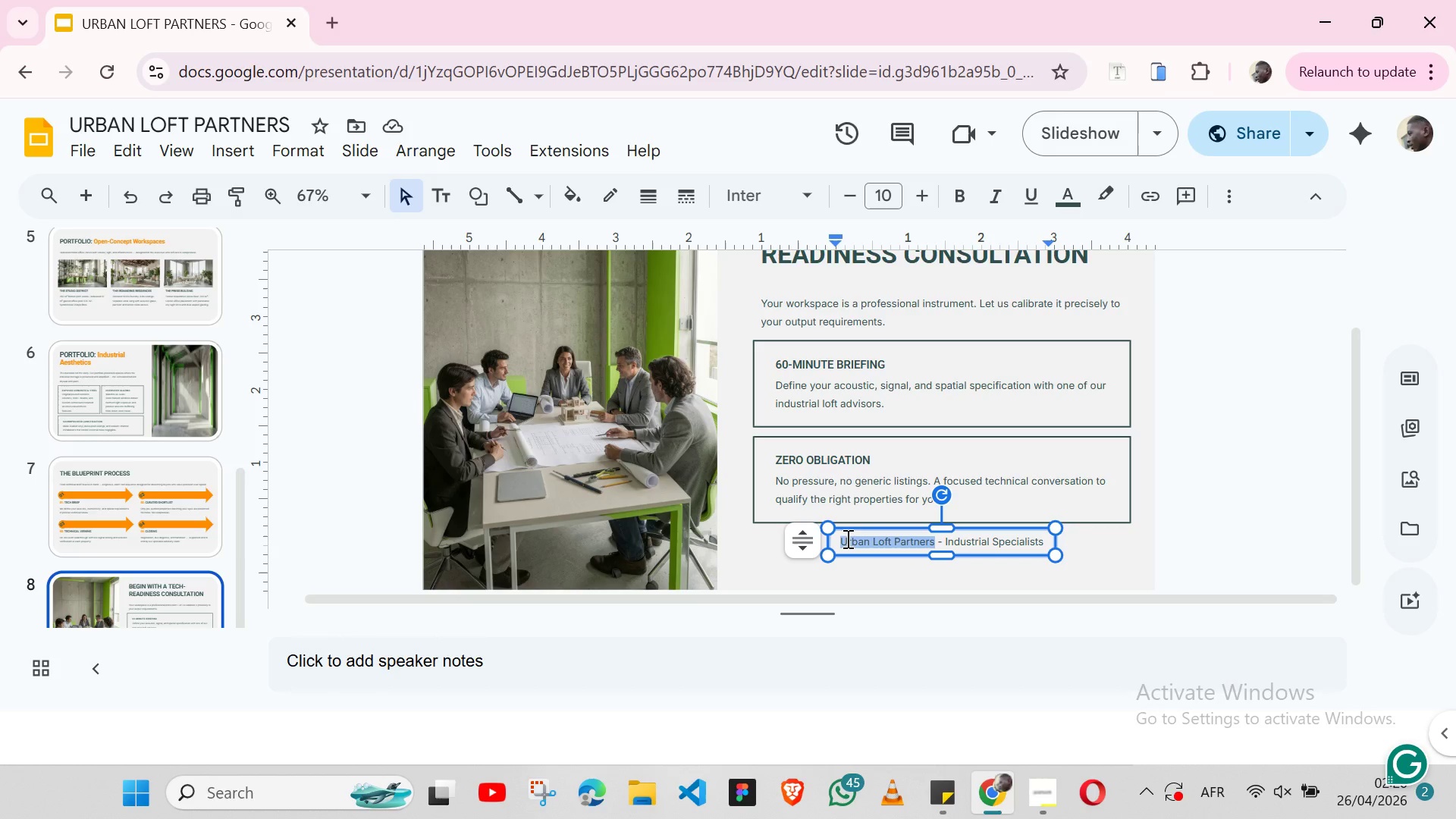 
key(Control+B)
 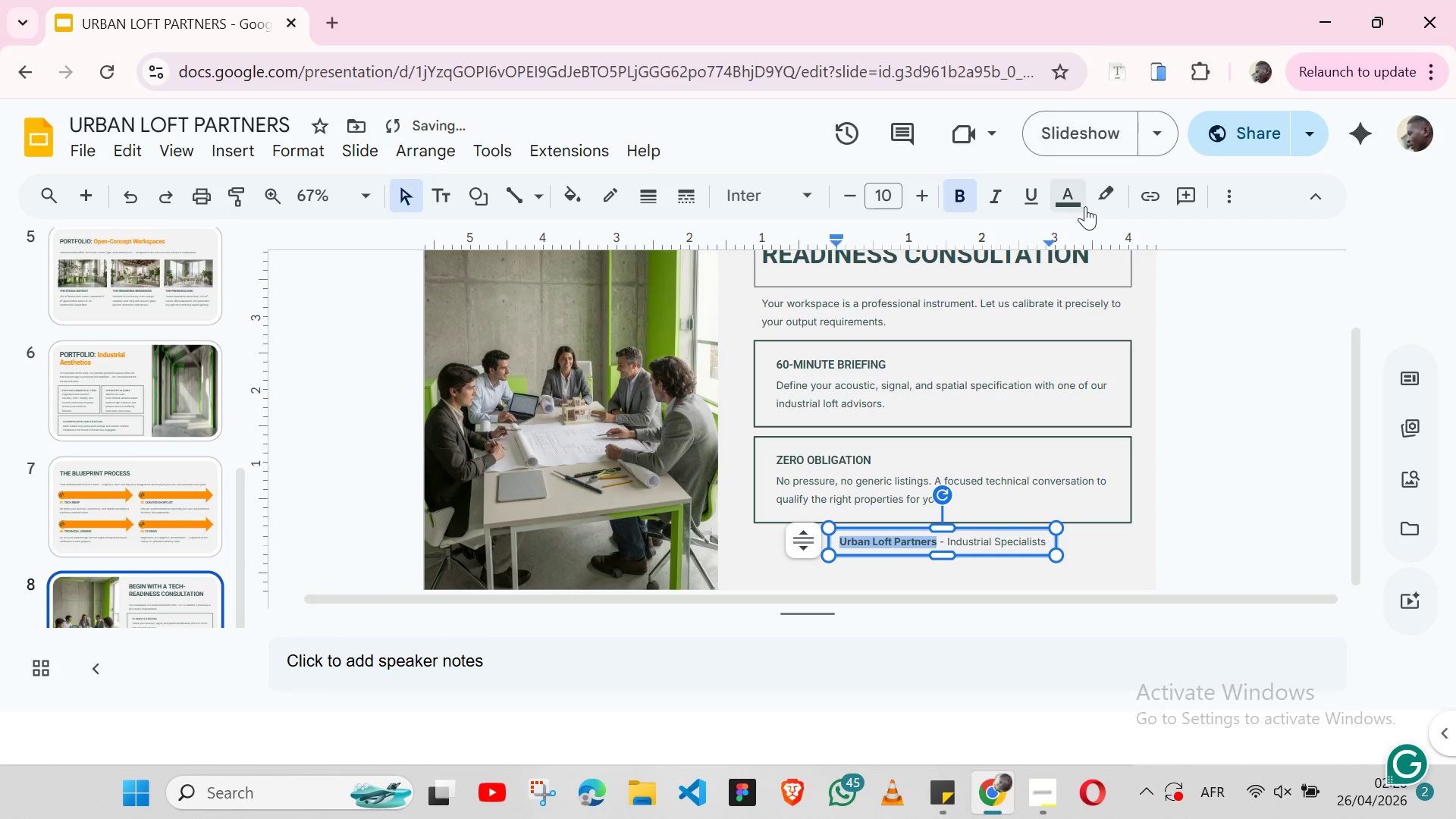 
left_click([1076, 205])
 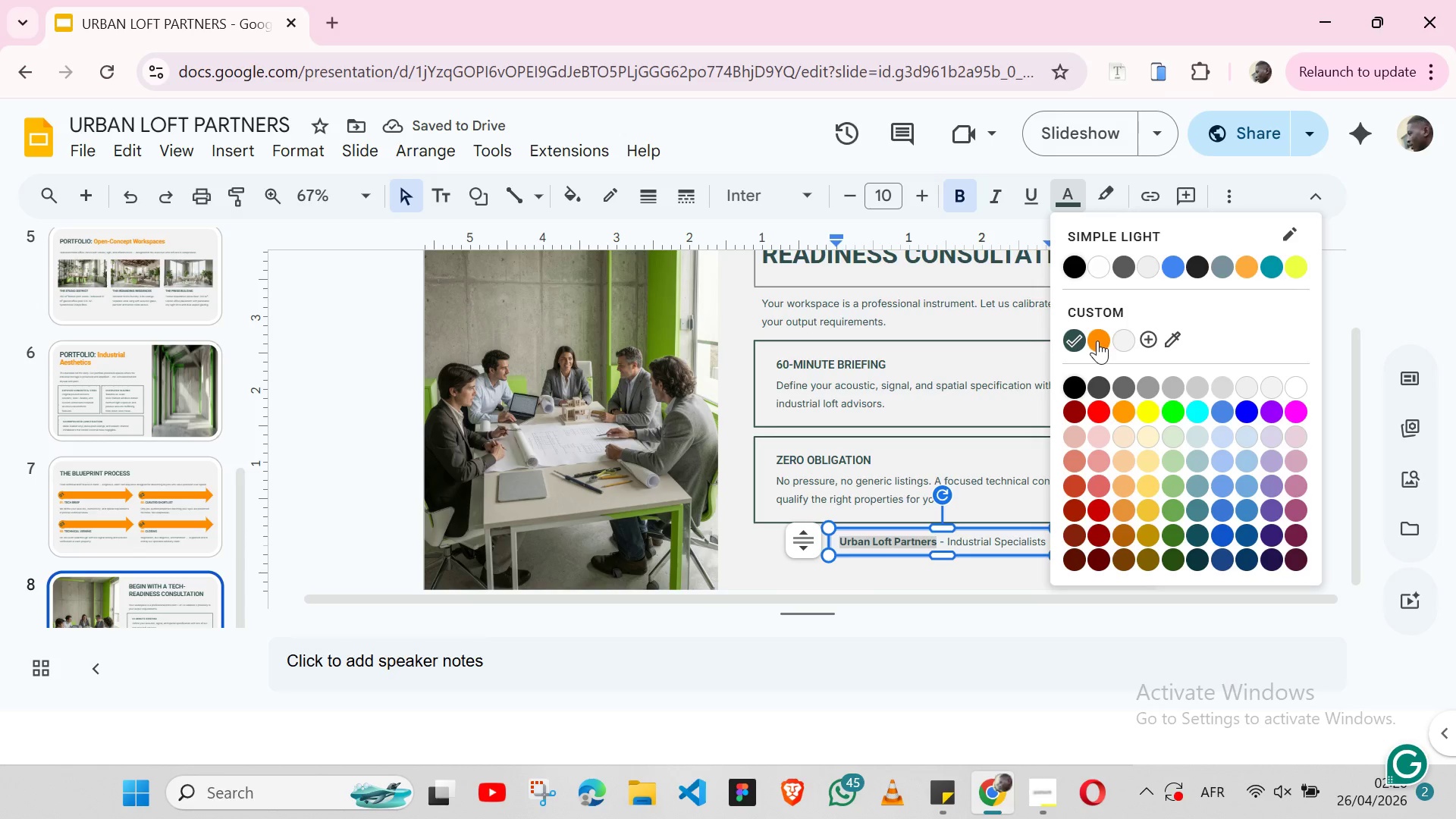 
left_click([1097, 340])
 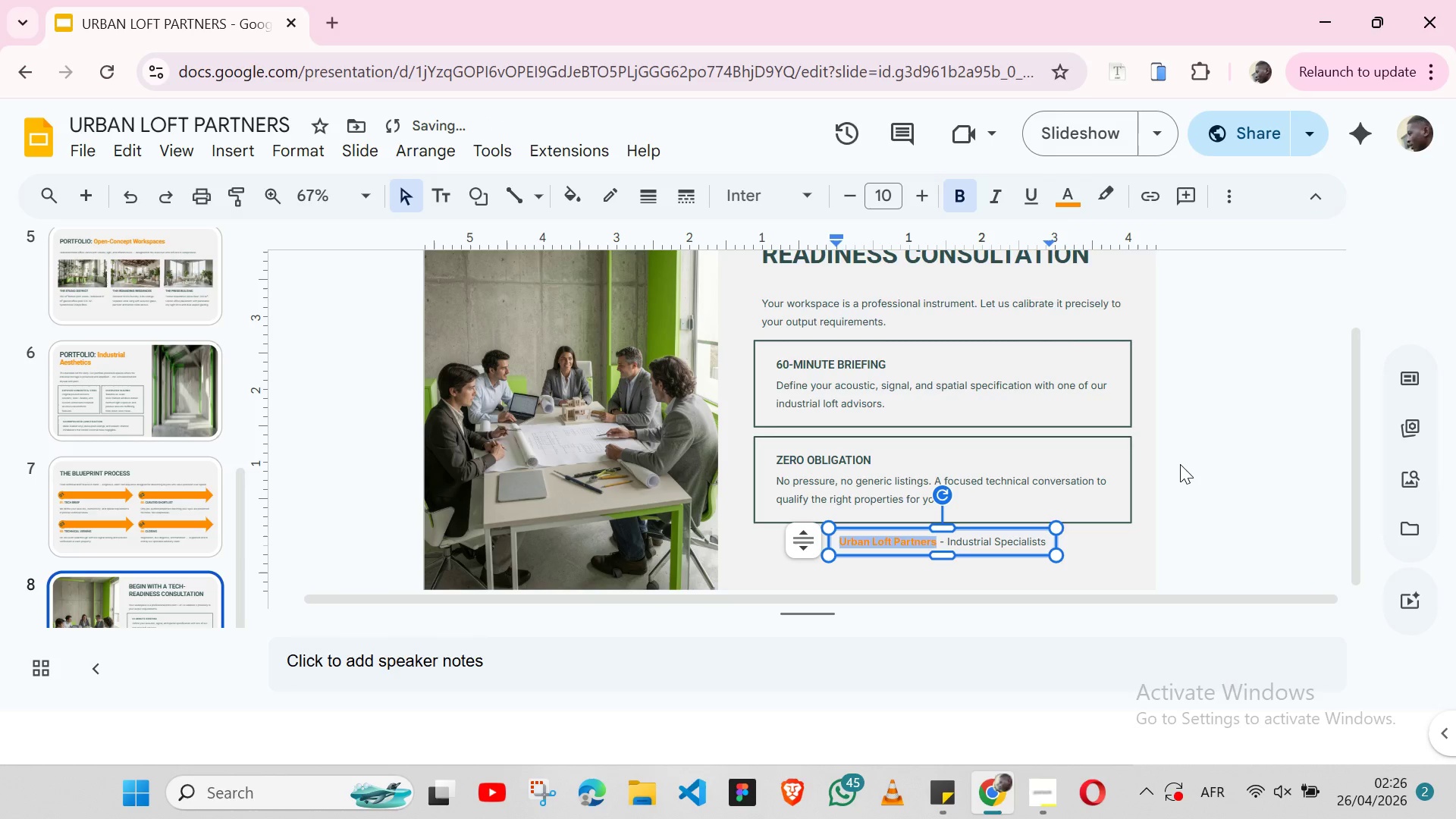 
left_click([1181, 465])
 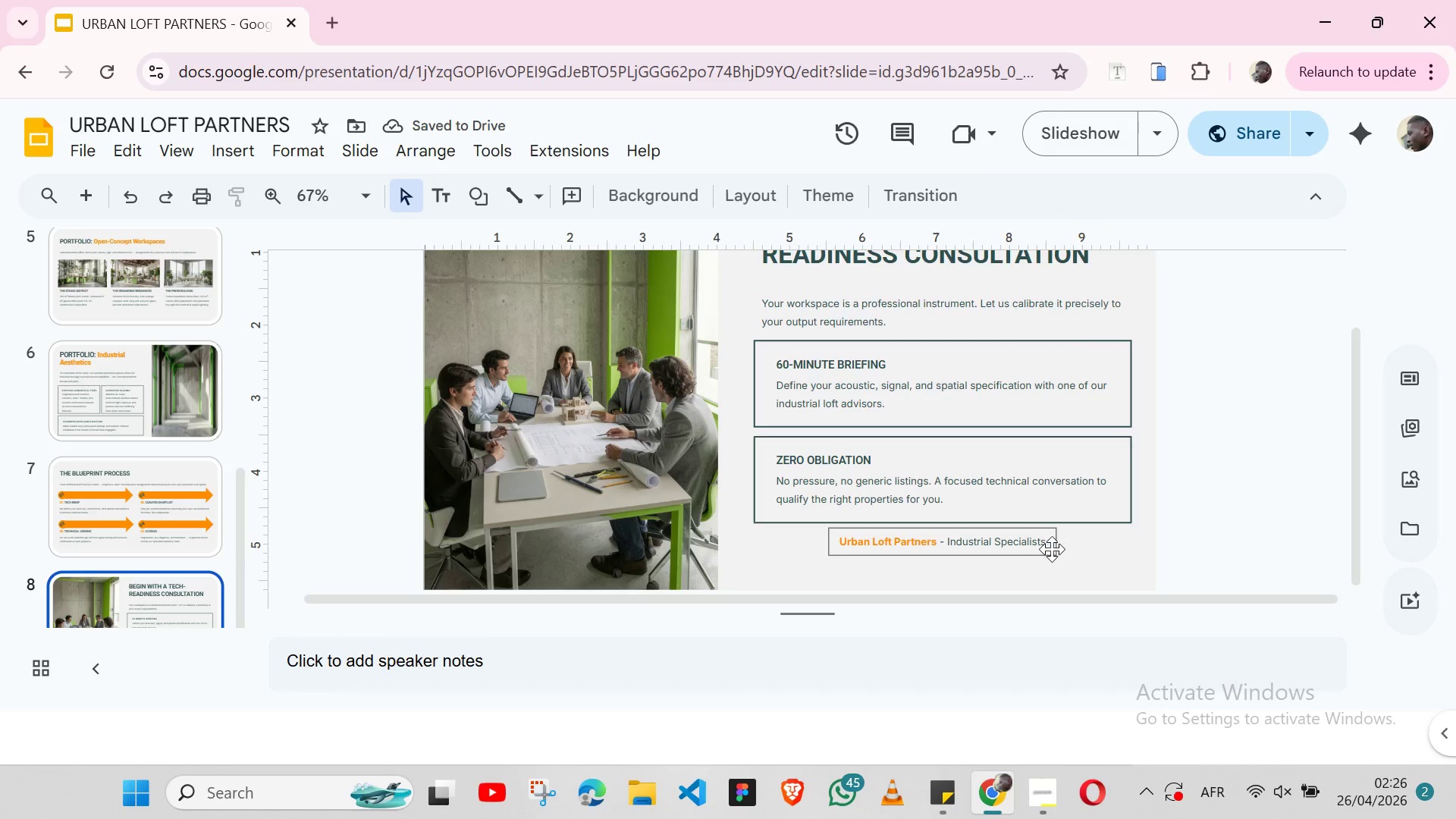 
left_click([1054, 549])
 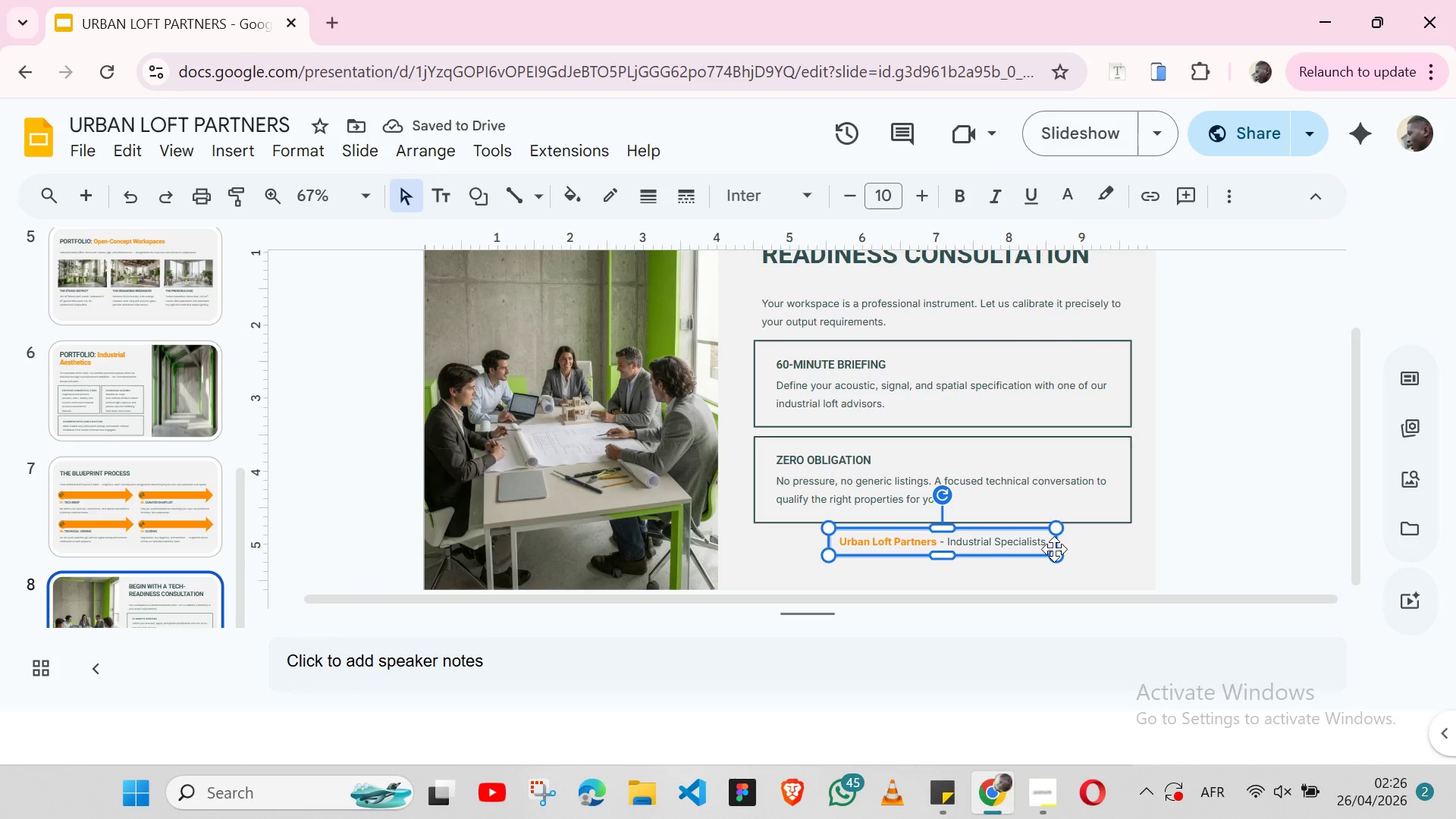 
key(Control+C)
 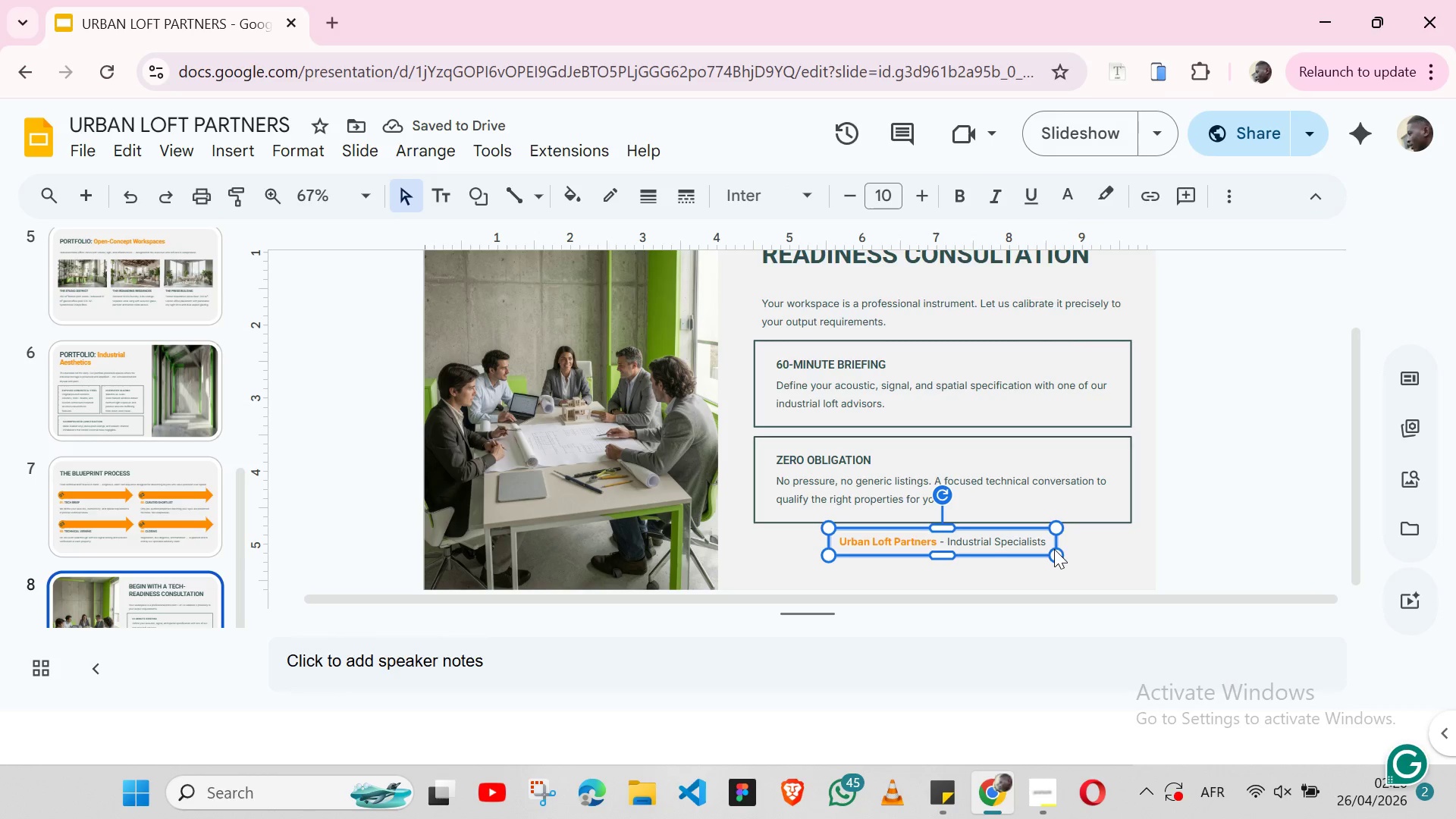 
key(Control+V)
 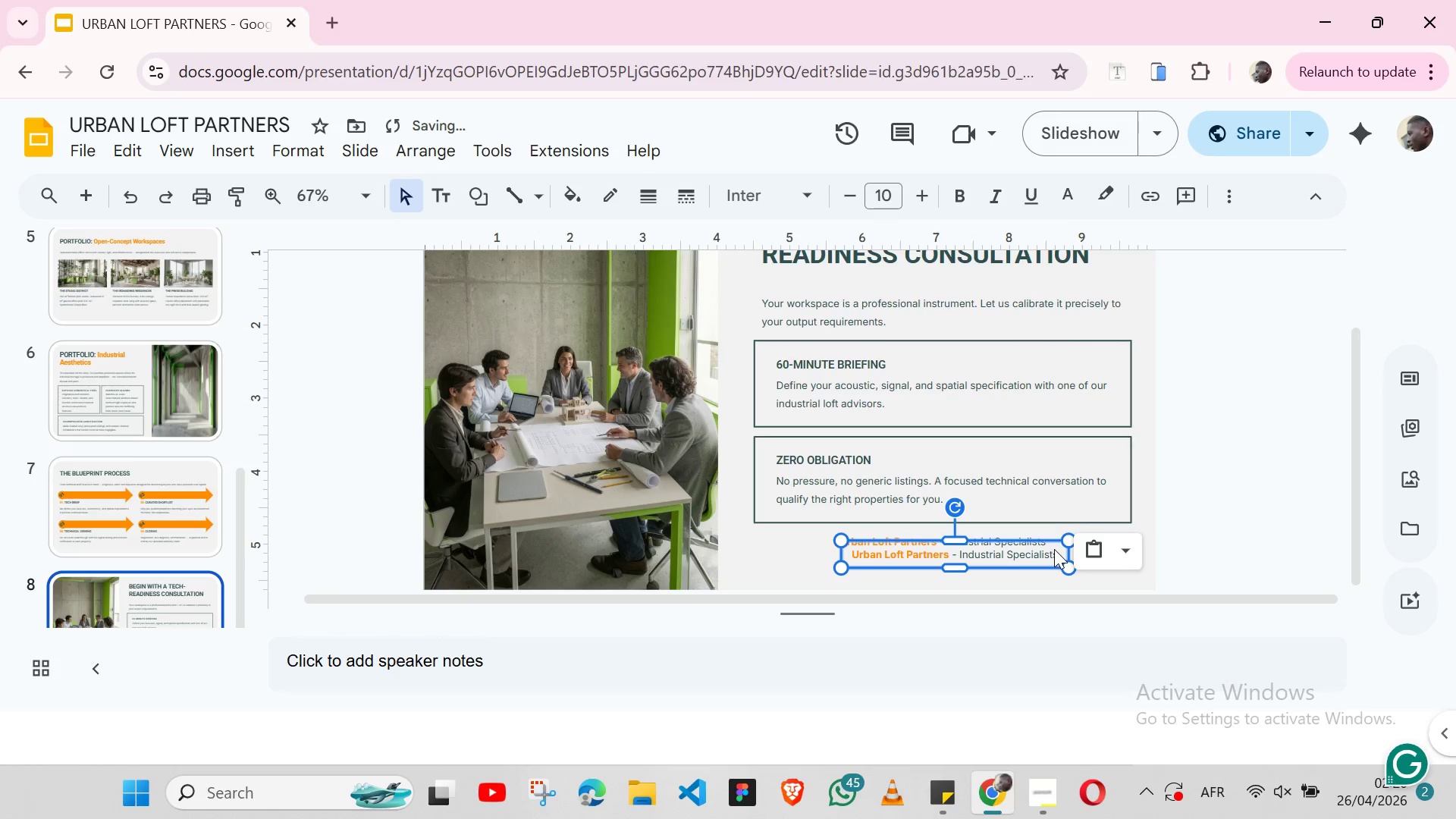 
hold_key(key=ControlLeft, duration=0.38)
 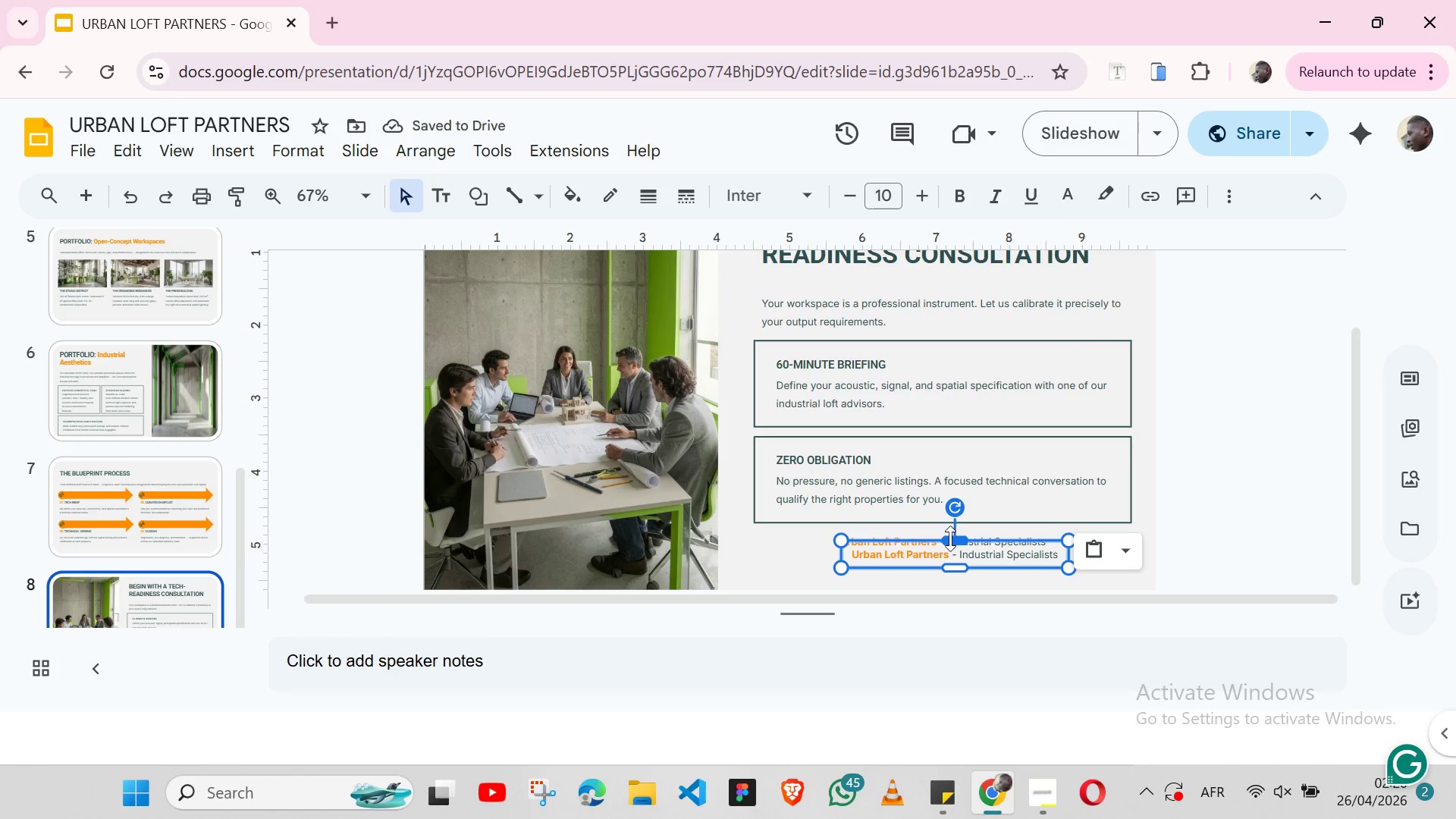 
left_click_drag(start_coordinate=[924, 540], to_coordinate=[919, 553])
 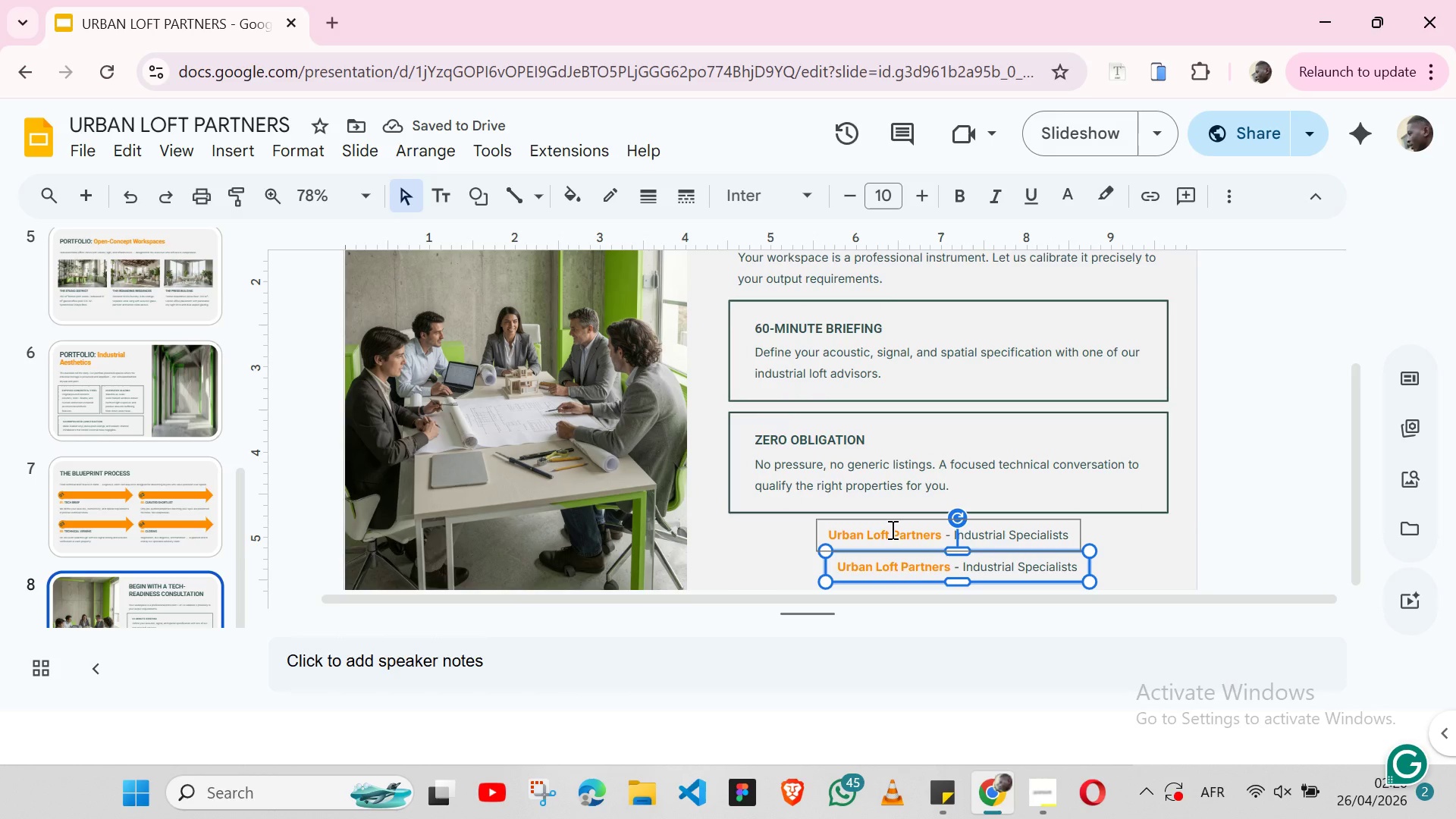 
key(Shift+ArrowUp)
 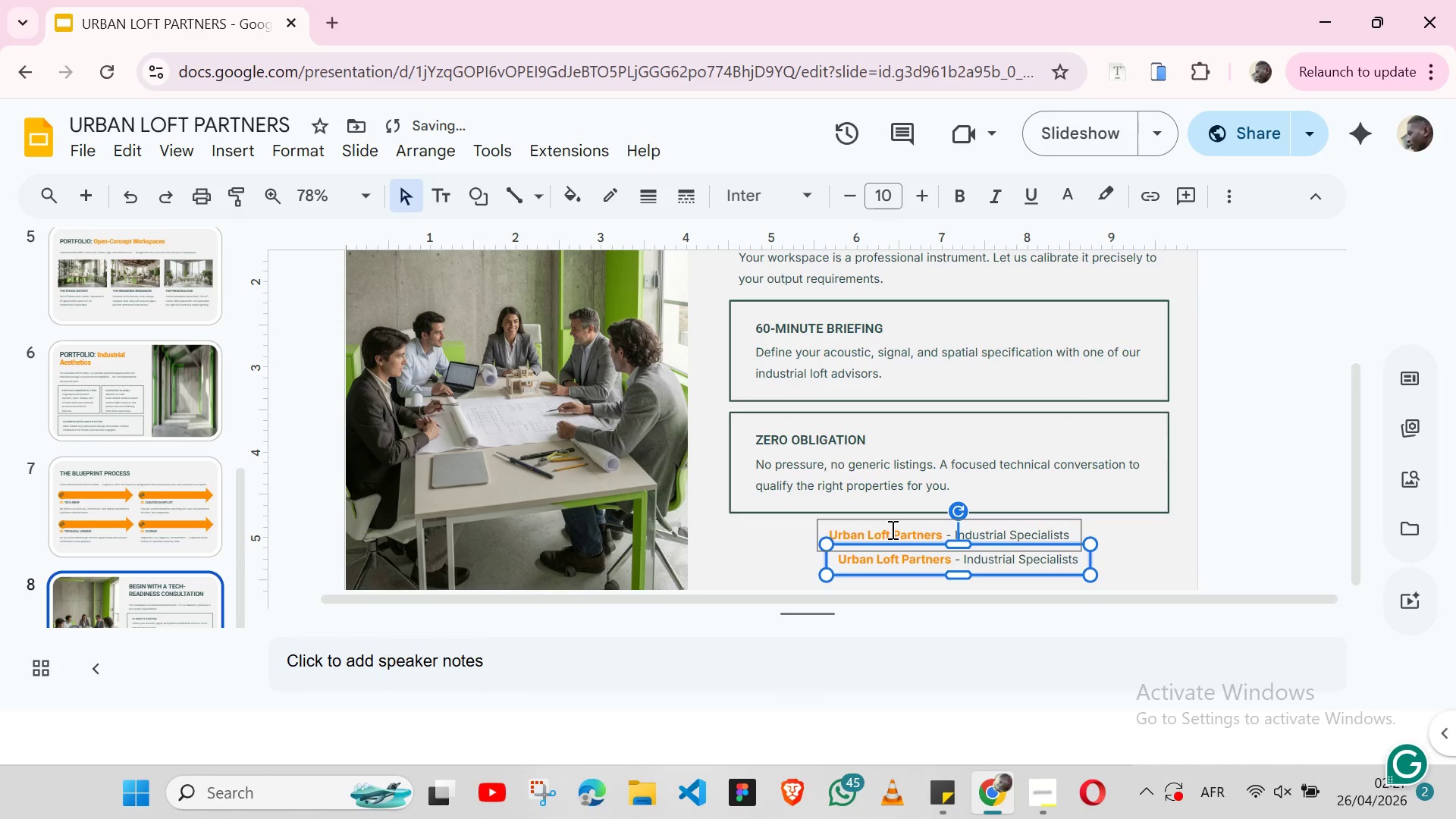 
key(ArrowLeft)
 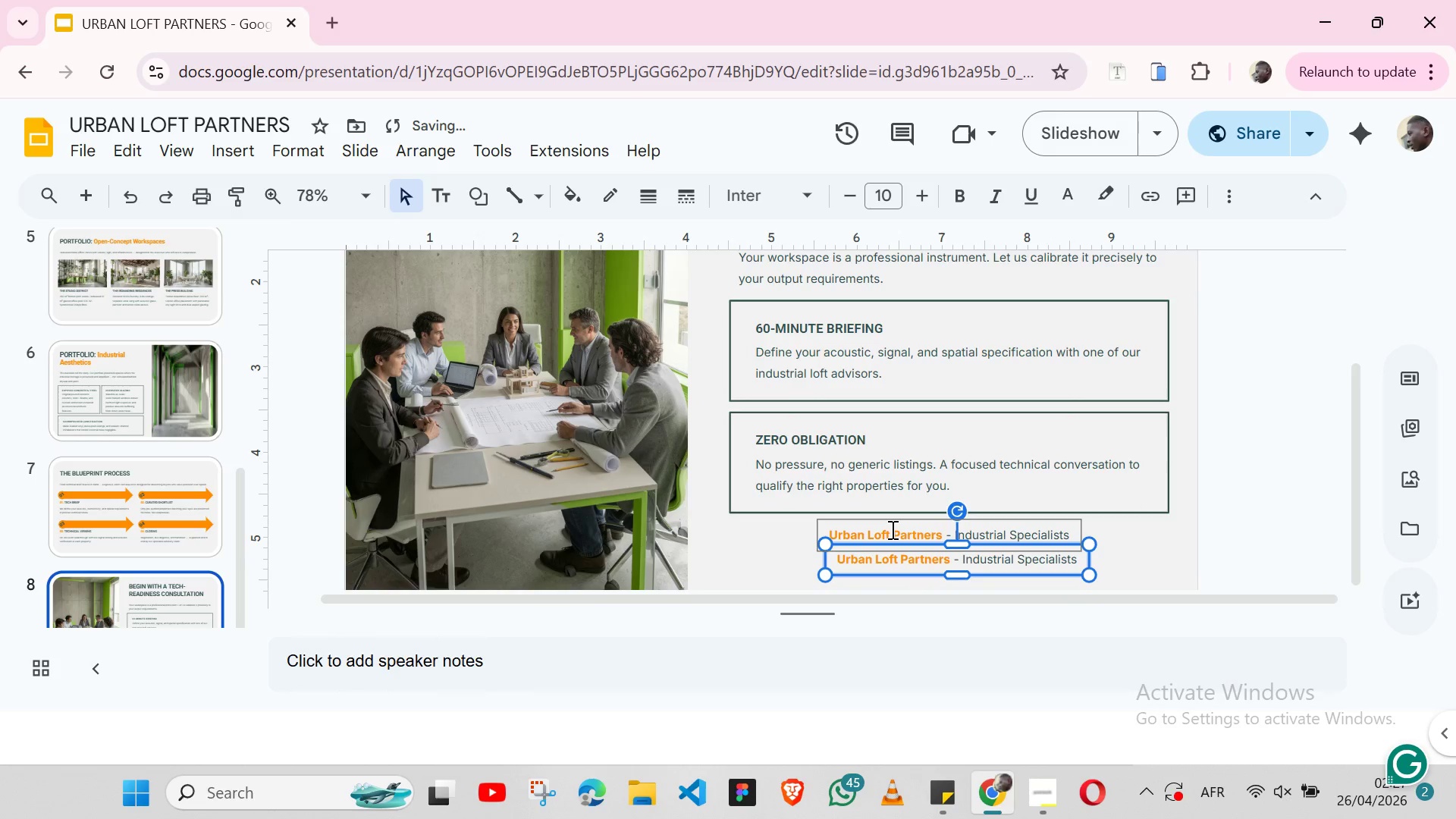 
key(ArrowLeft)
 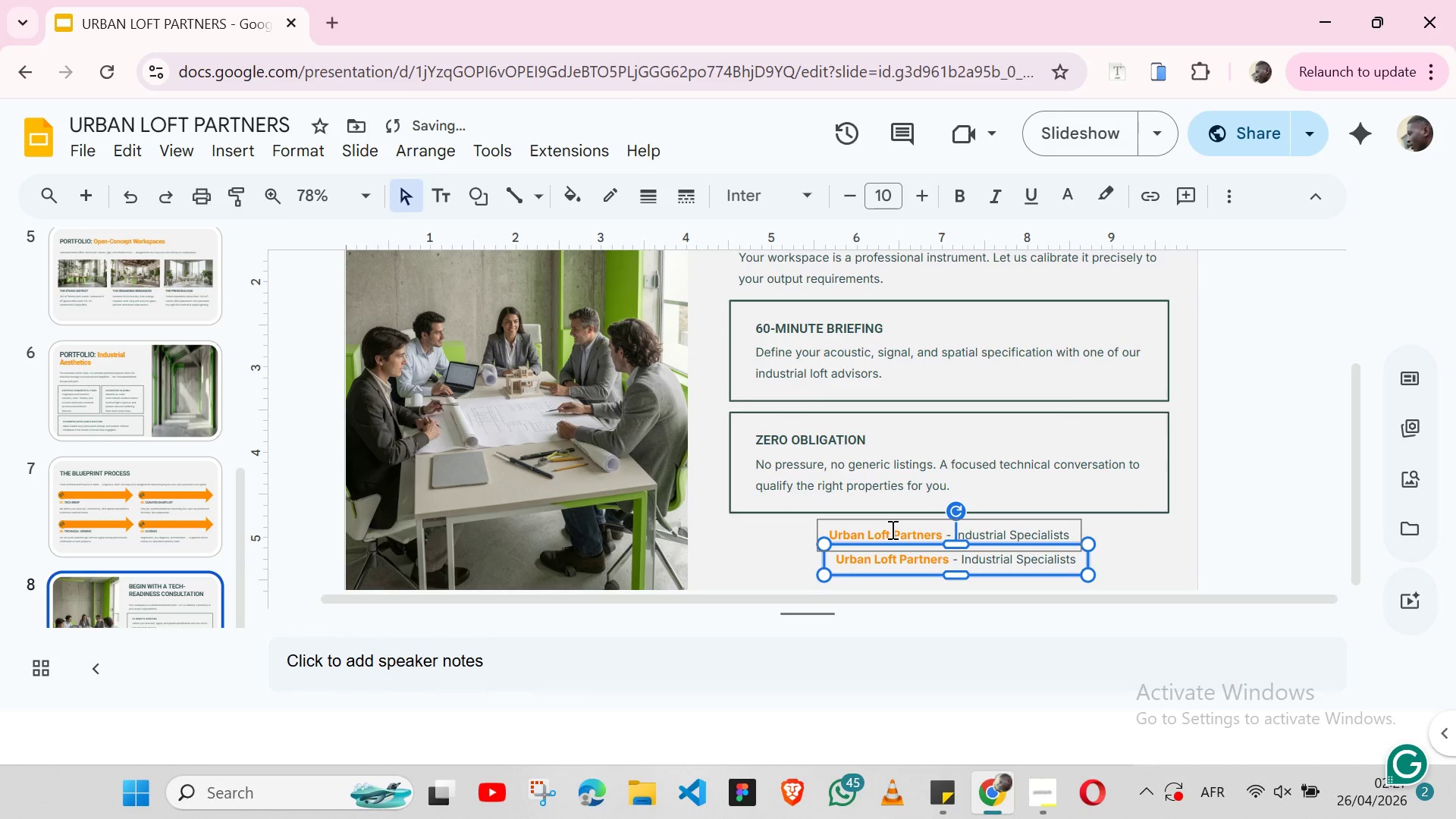 
key(ArrowLeft)
 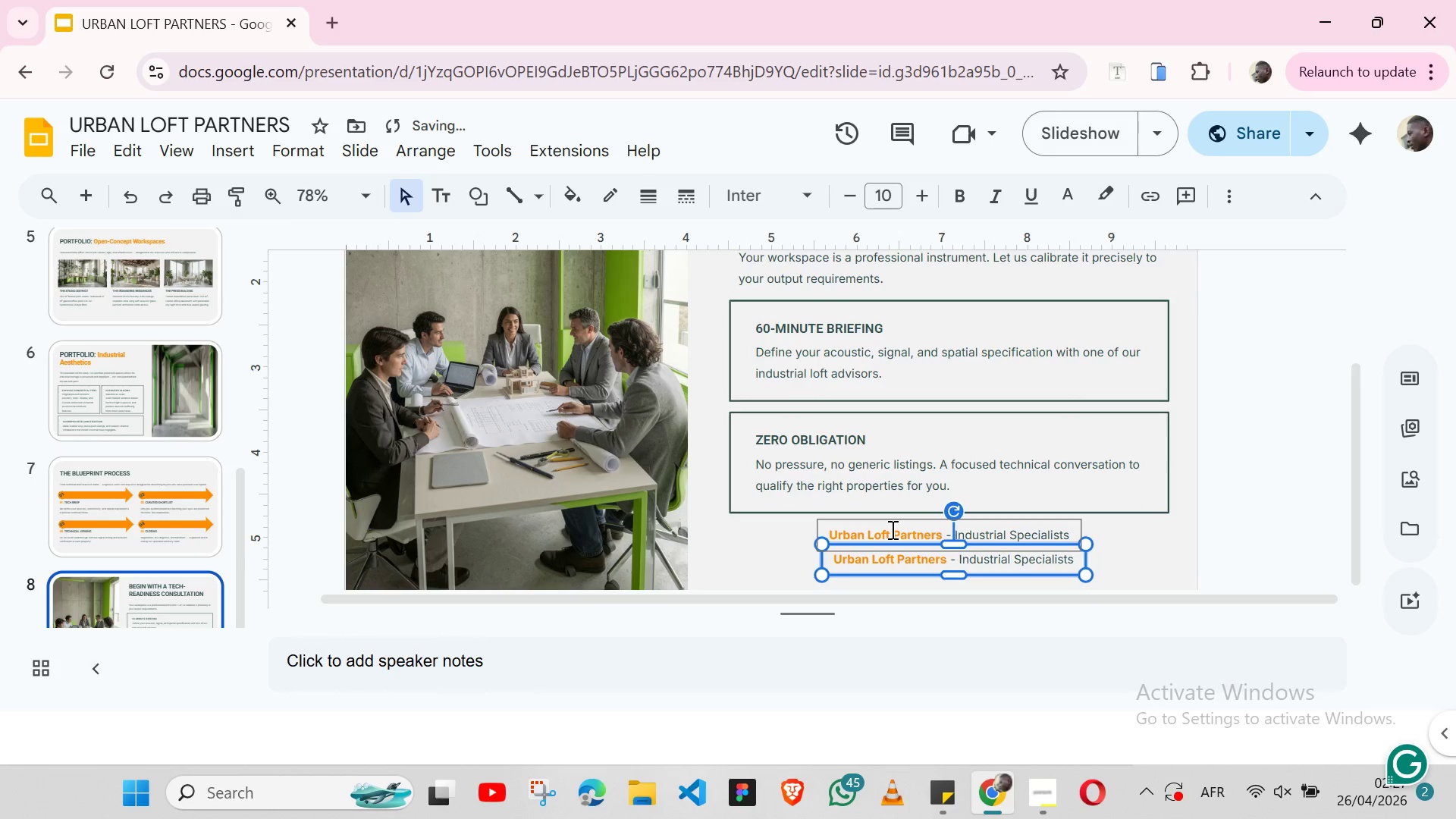 
key(ArrowLeft)
 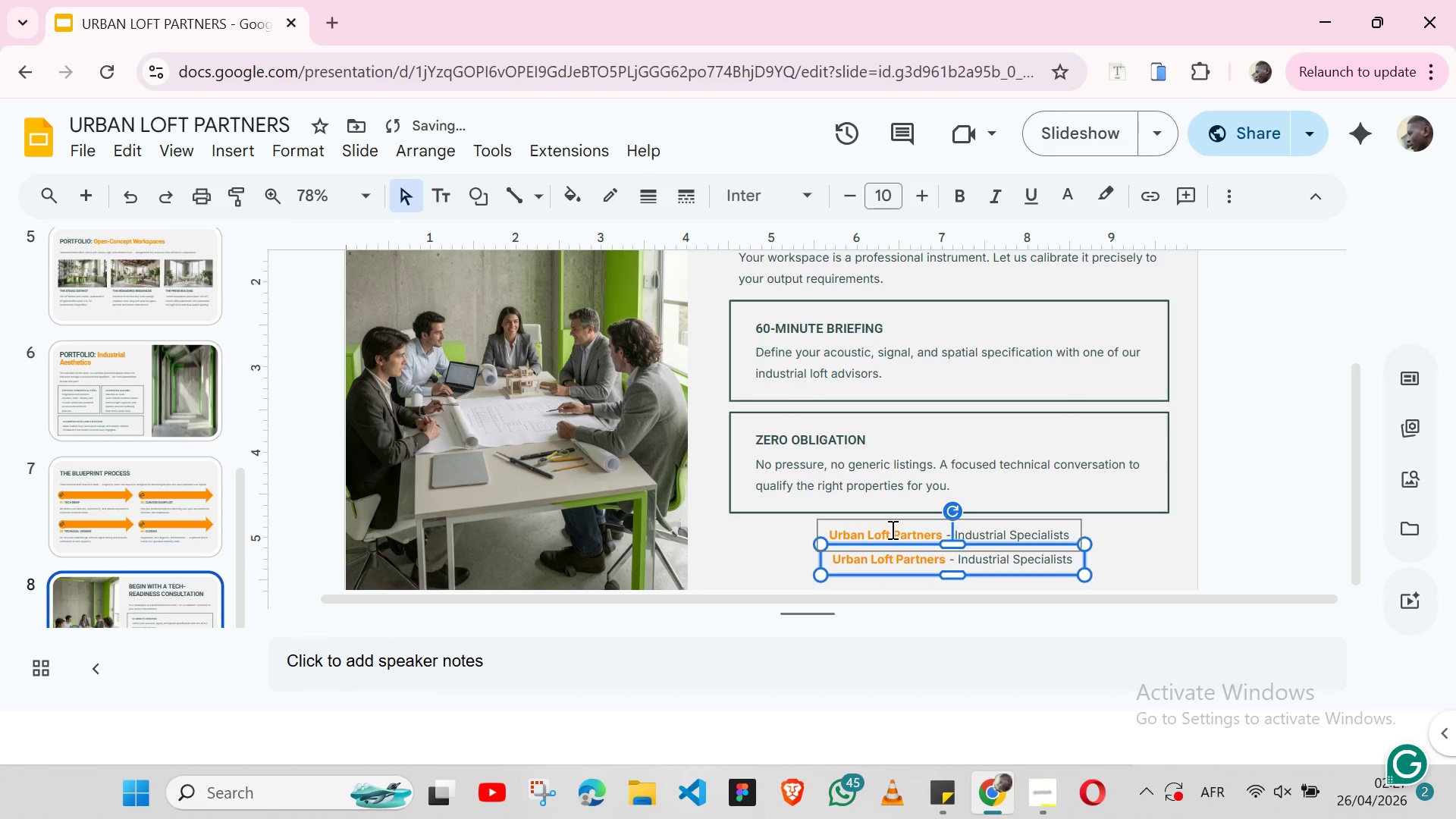 
key(ArrowLeft)
 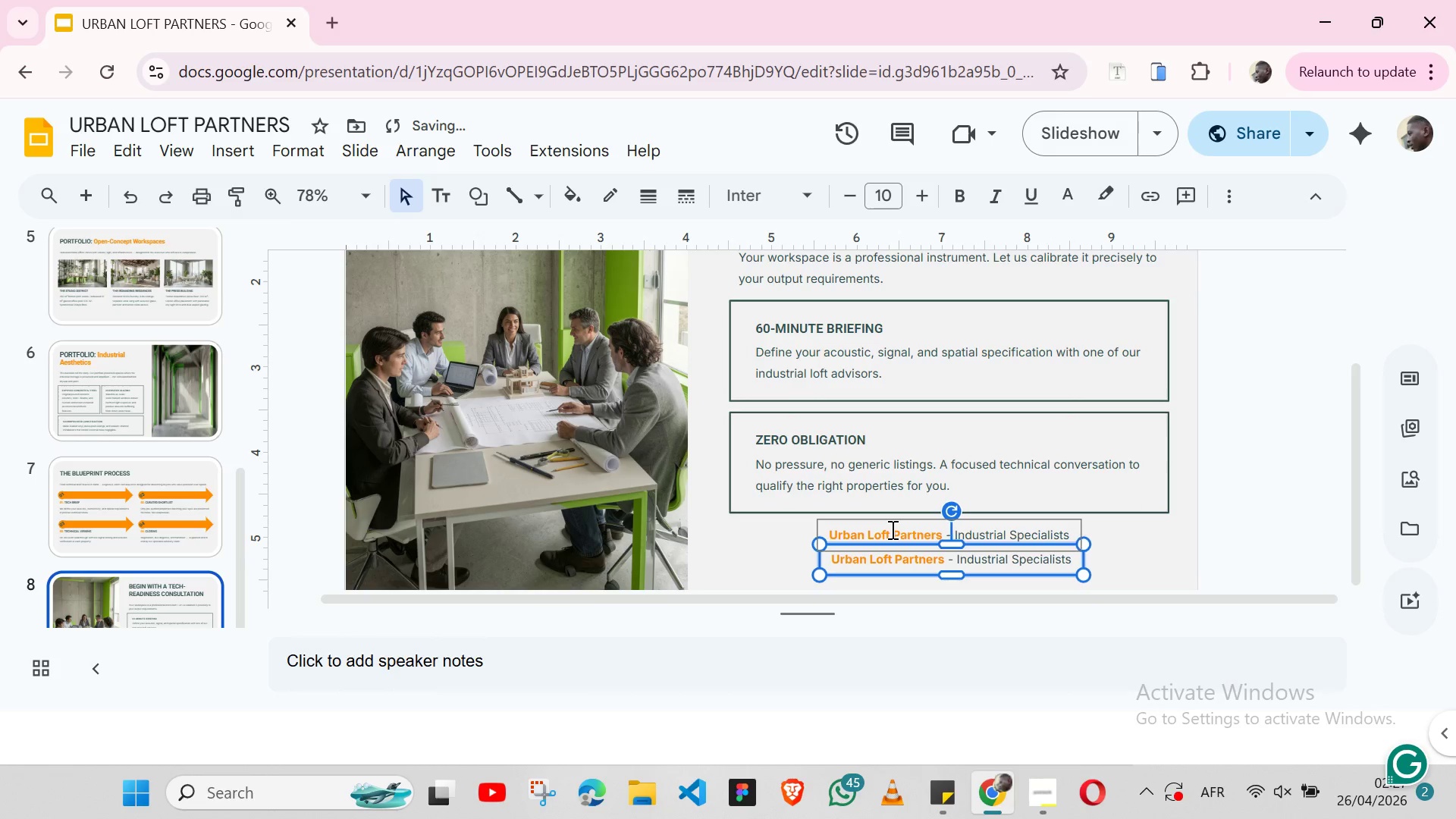 
key(ArrowLeft)
 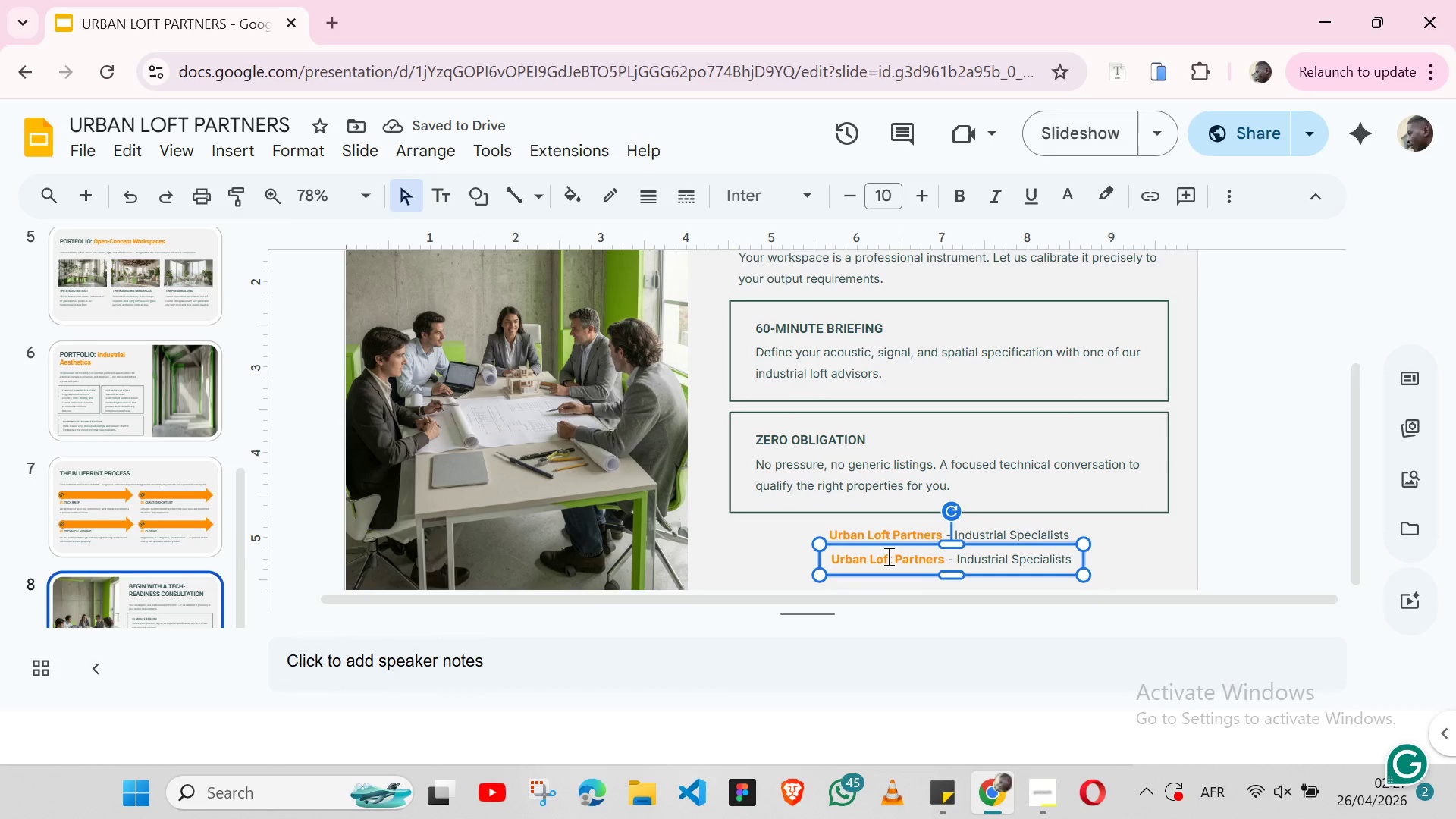 
double_click([887, 558])
 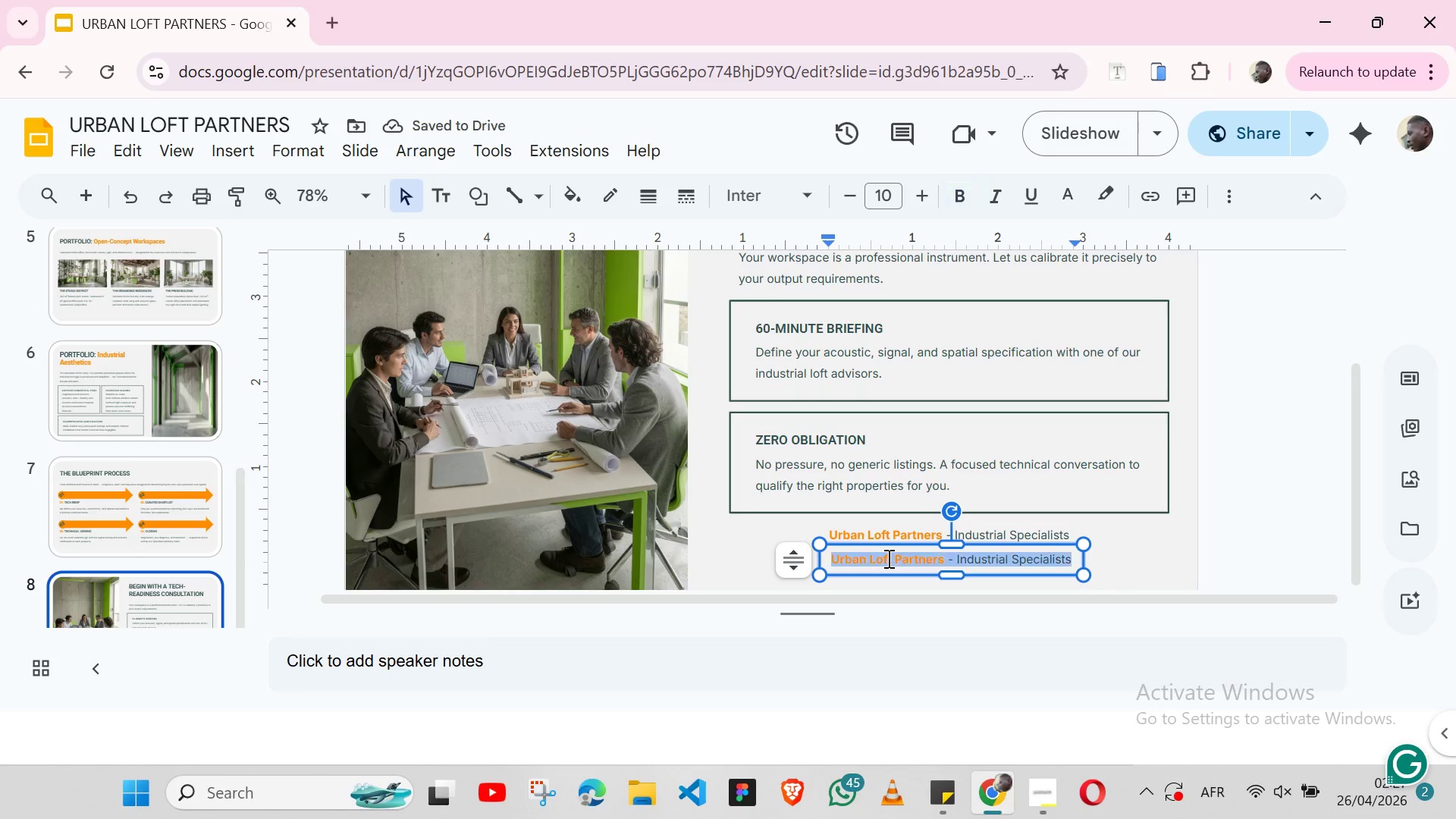 
triple_click([887, 558])
 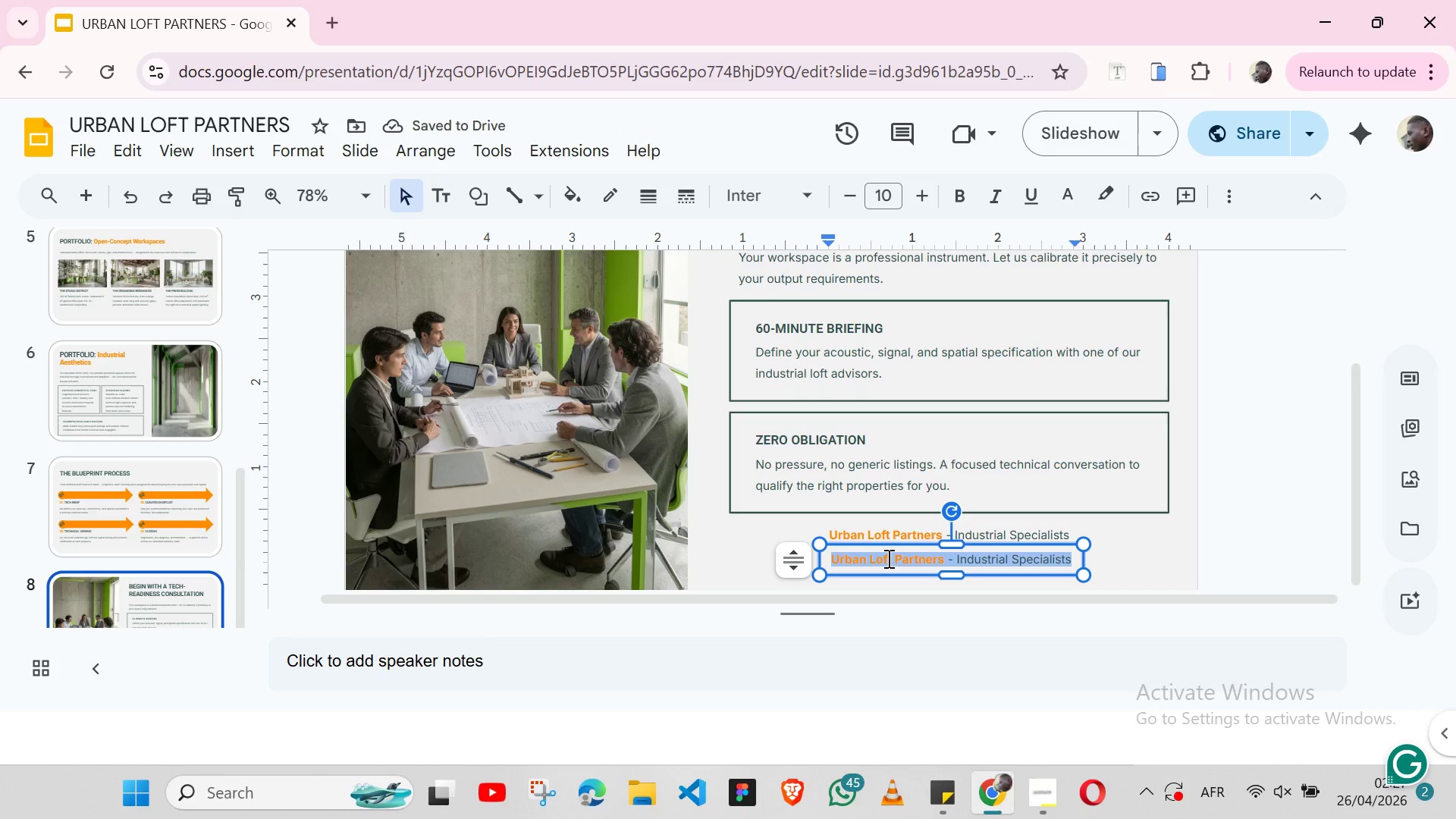 
key(CapsLock)
 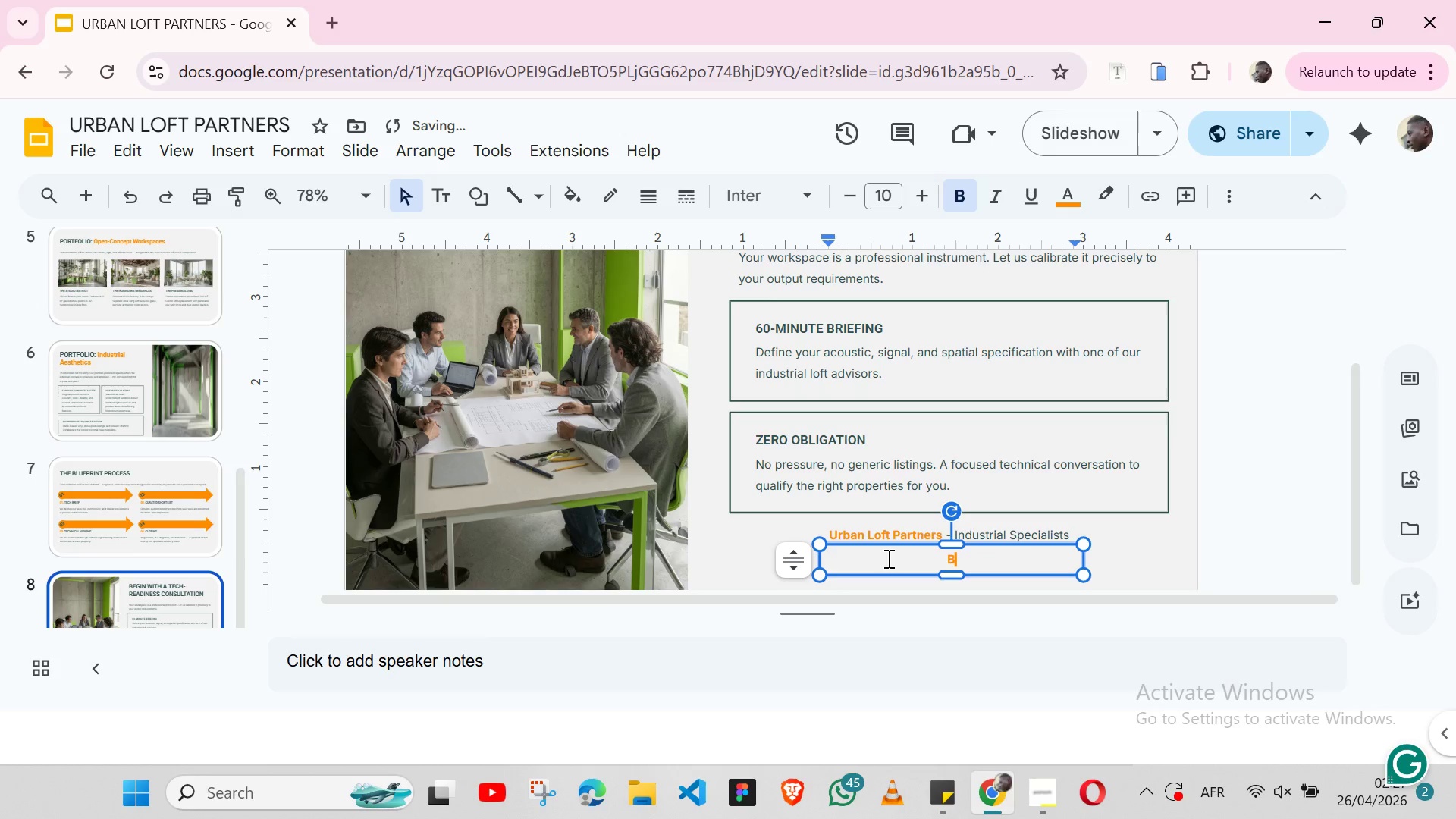 
key(B)
 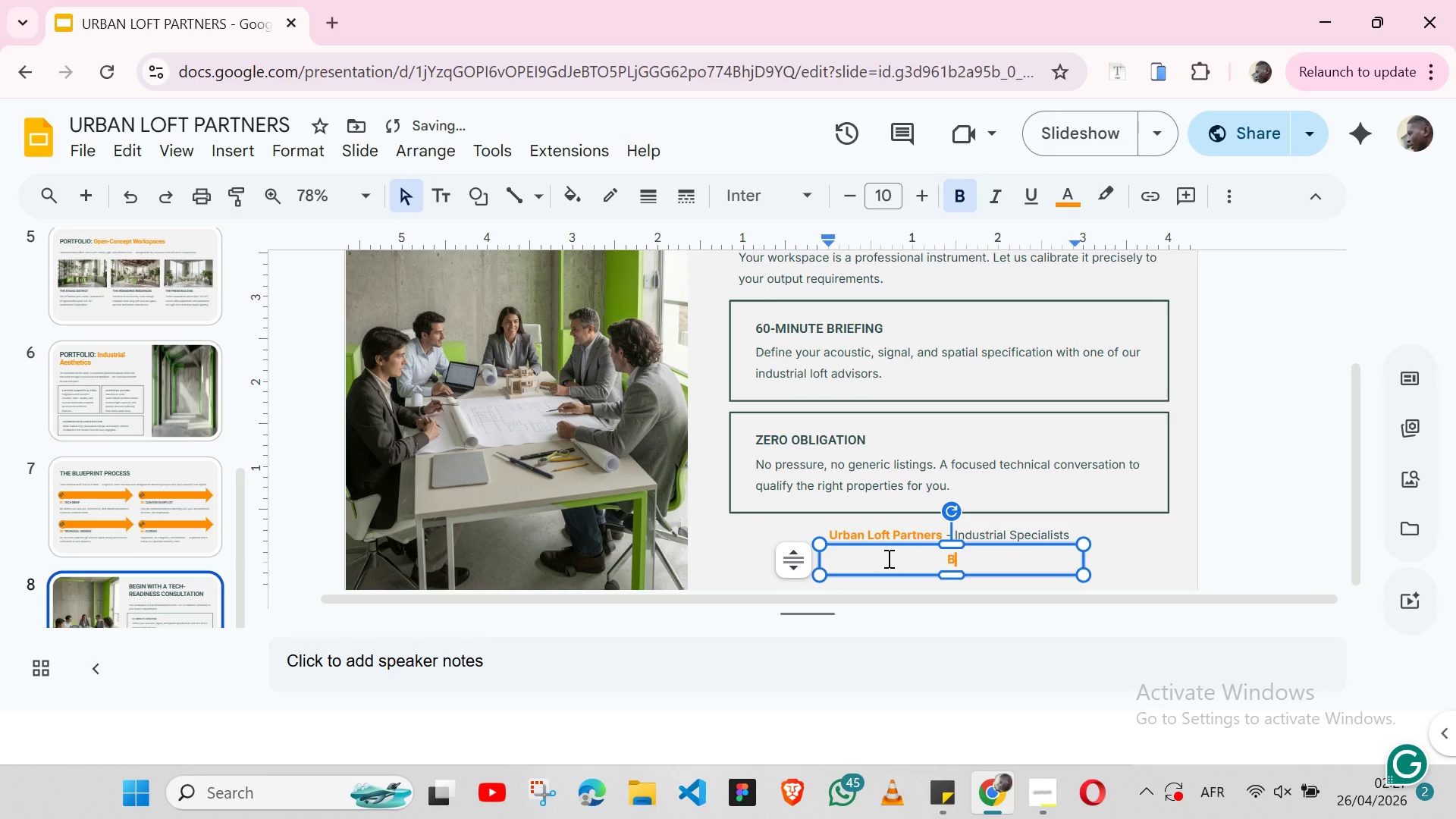 
key(CapsLock)
 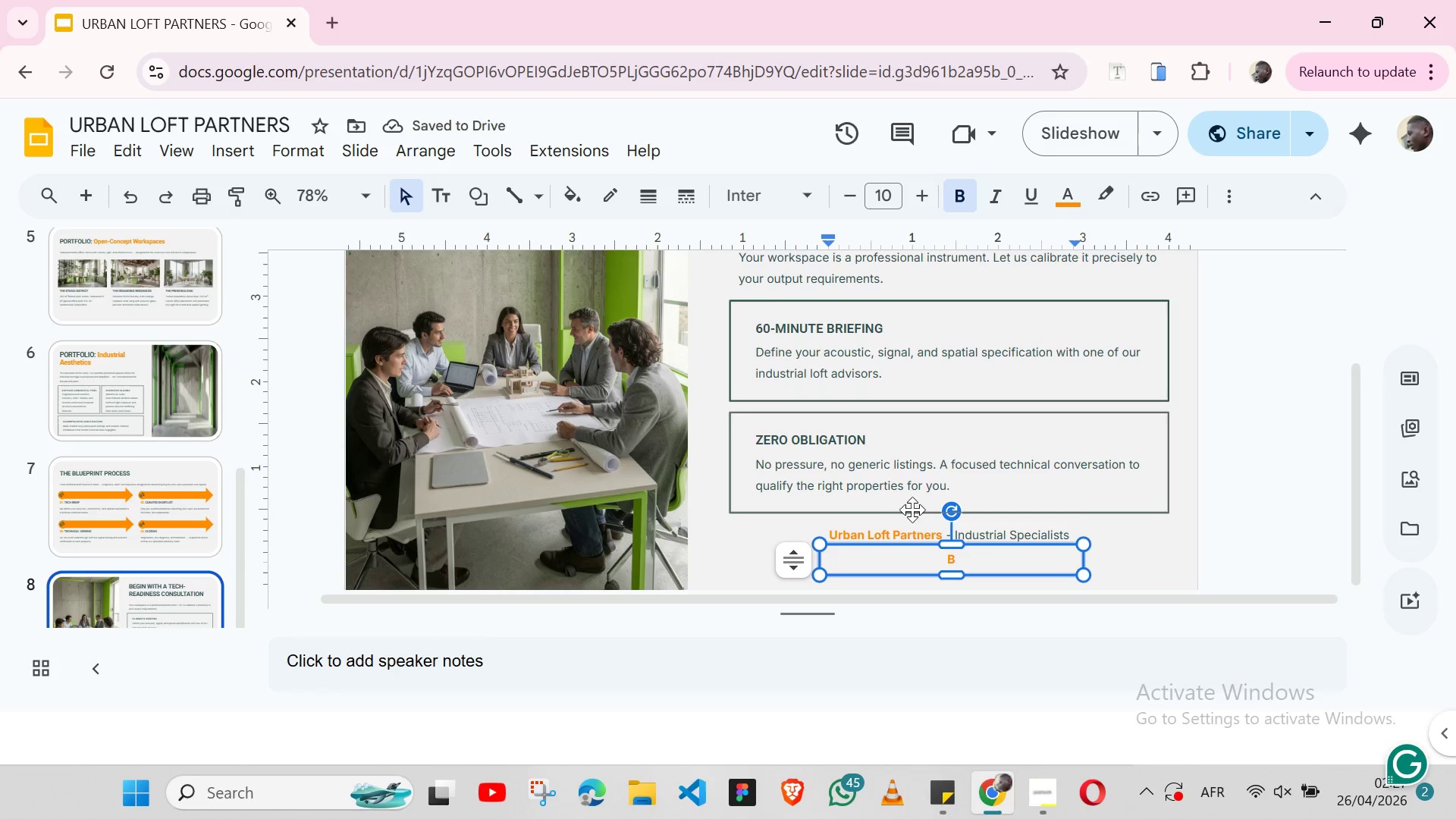 
key(Control+ControlLeft)
 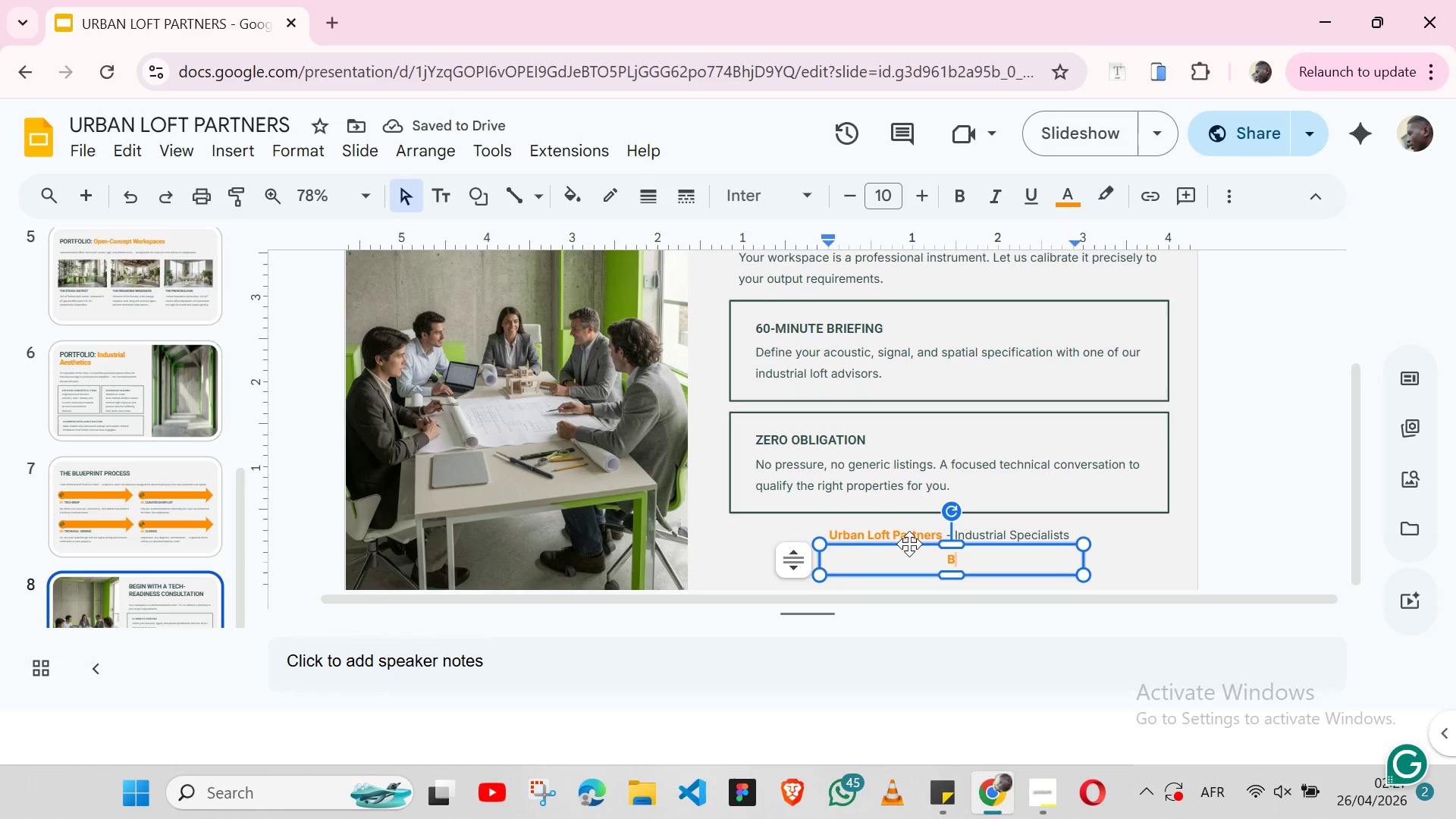 
key(Control+B)
 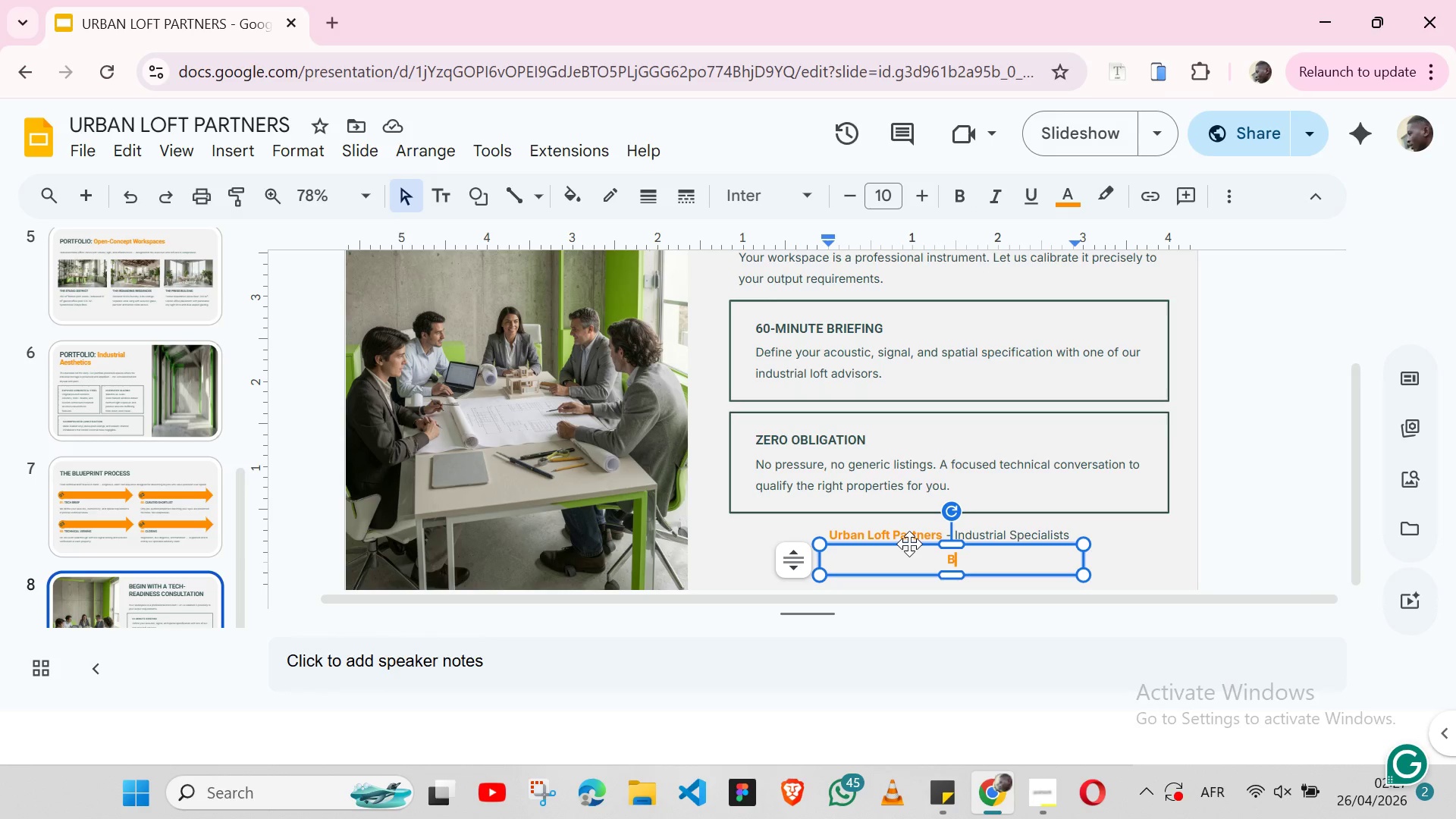 
key(Backspace)
 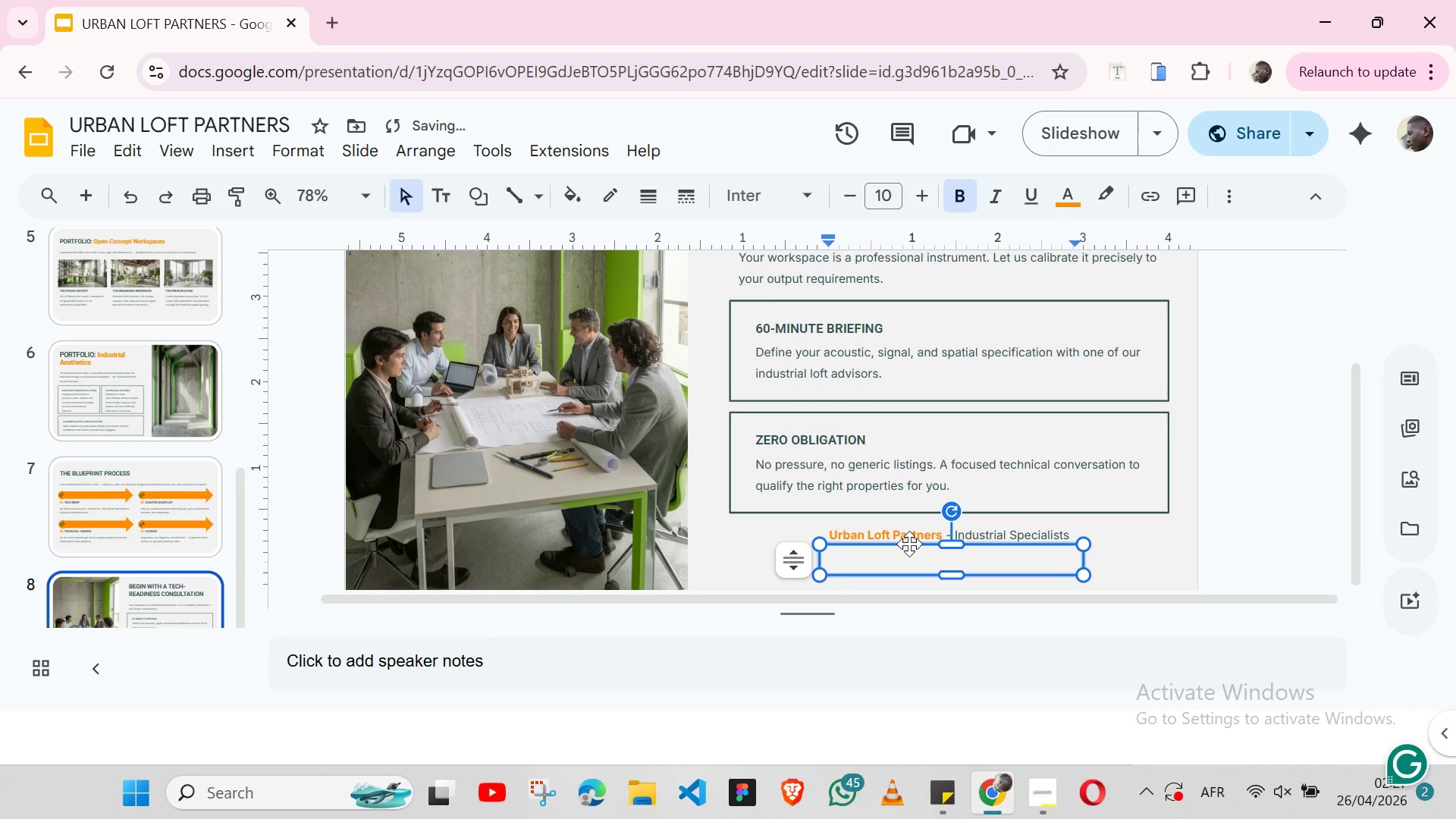 
key(Control+B)
 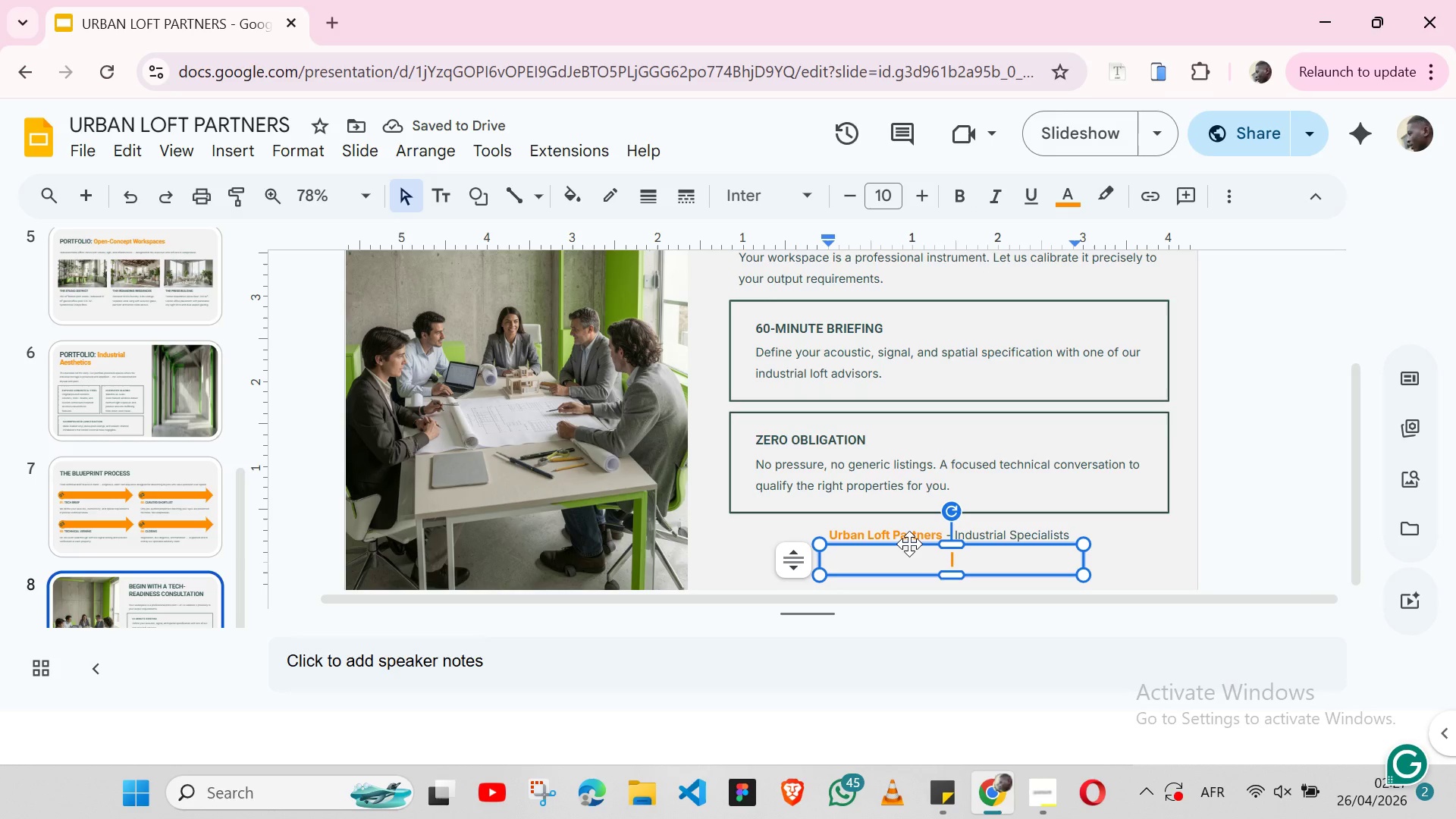 
type(Book your consultation)
 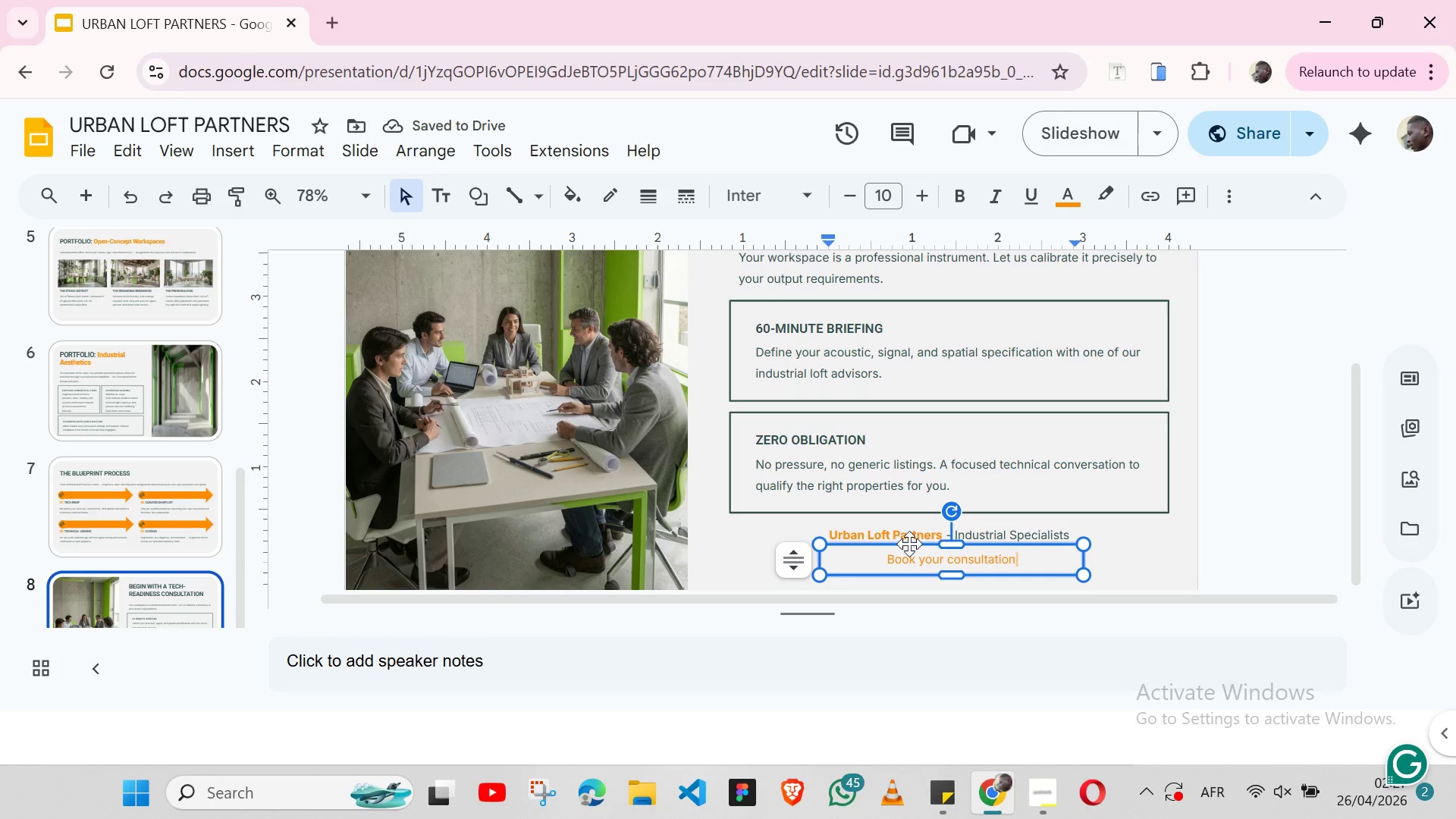 
type(at)
key(Backspace)
key(Backspace)
type( at urnabloftpartners,)
key(Backspace)
type(.com)
 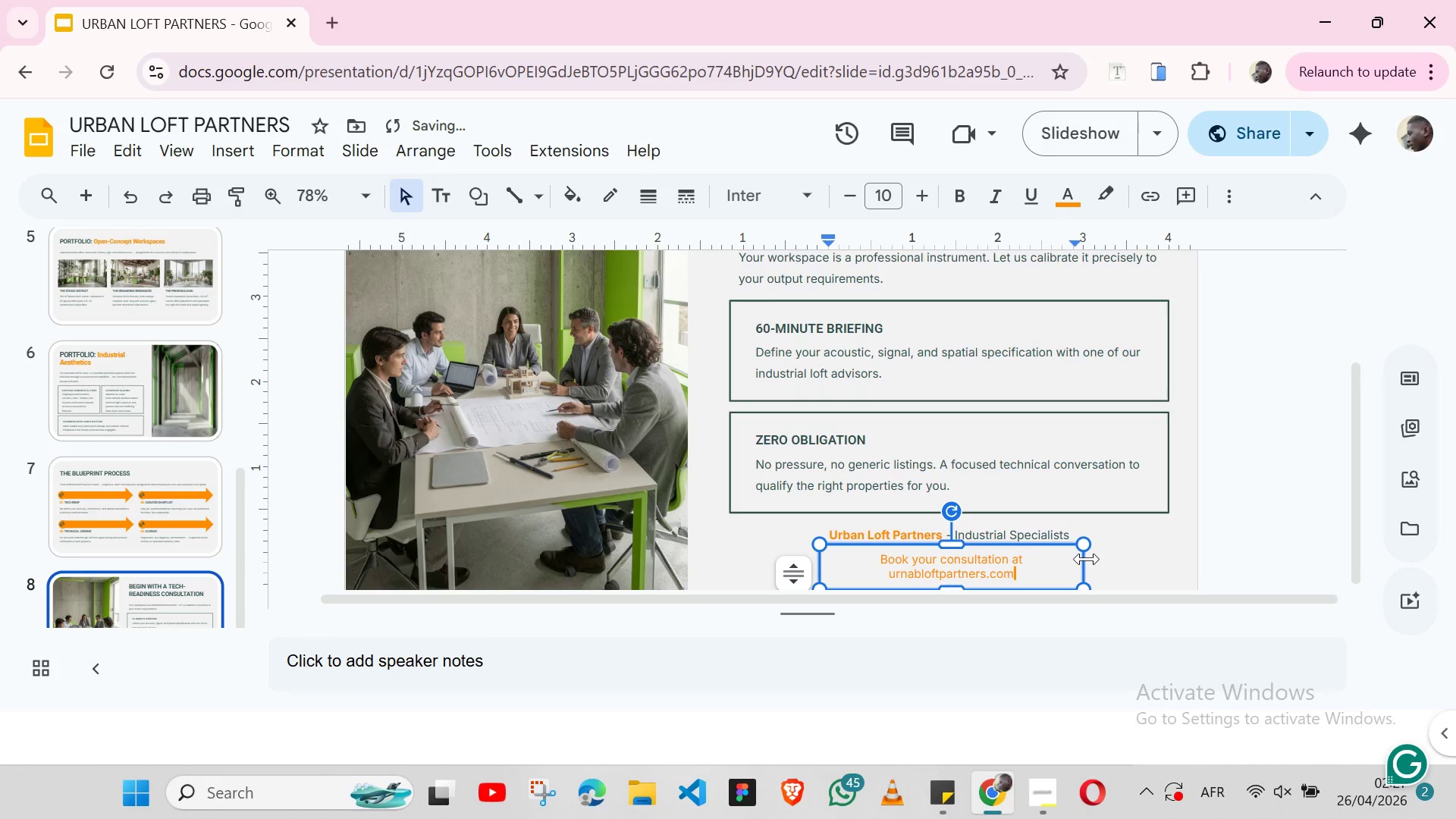 
left_click_drag(start_coordinate=[1087, 559], to_coordinate=[1109, 555])
 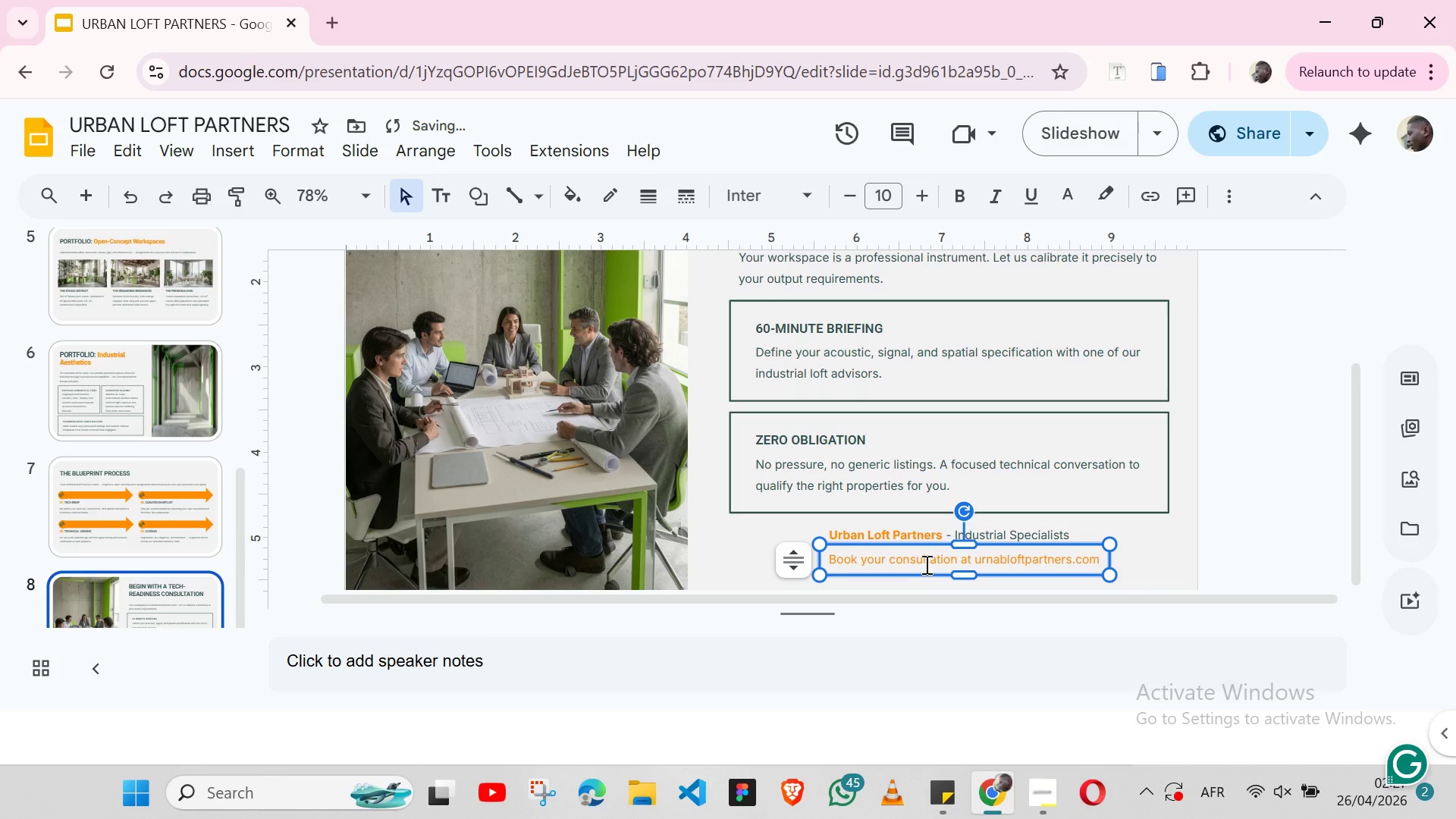 
double_click([925, 564])
 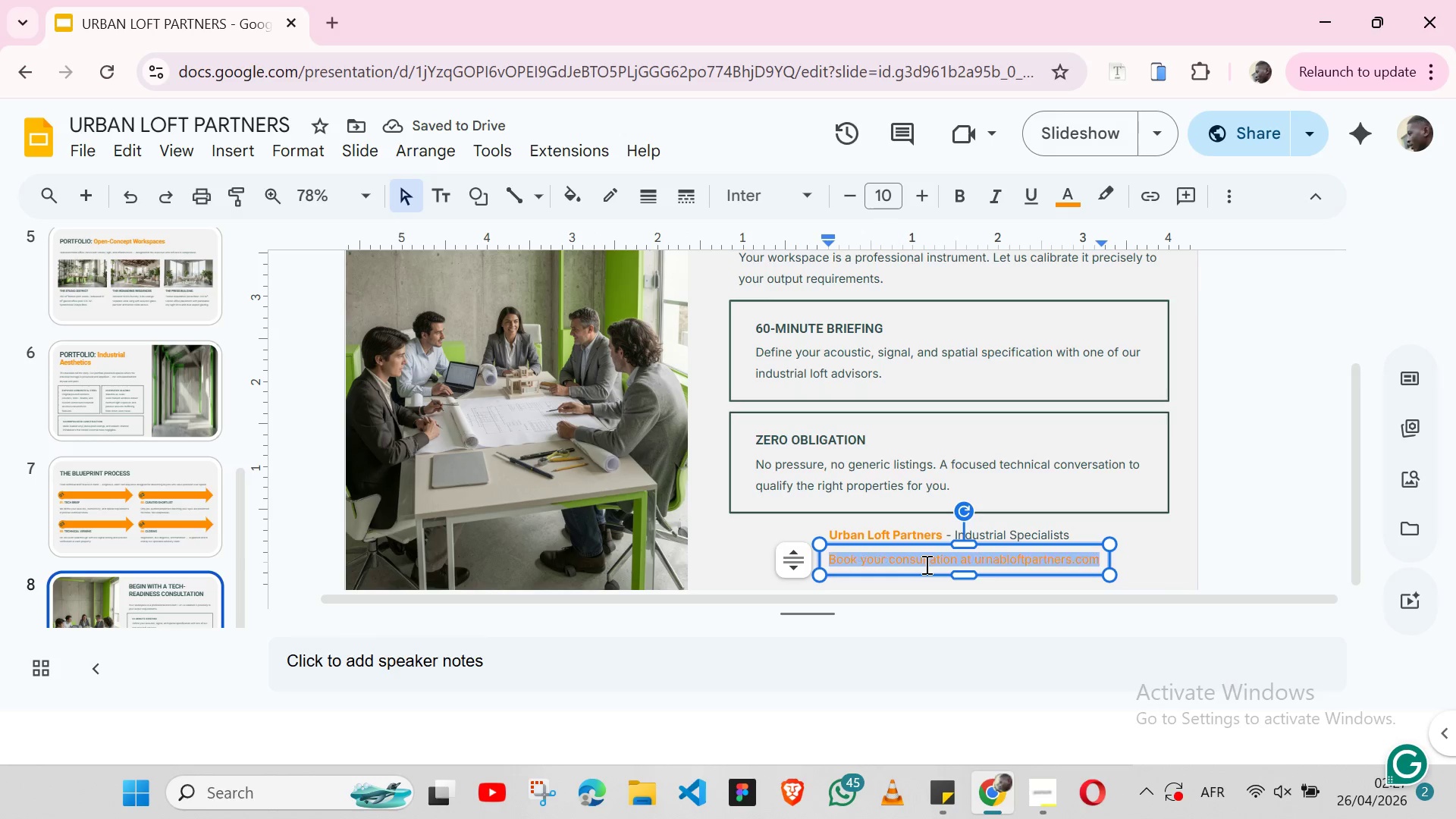 
triple_click([925, 564])
 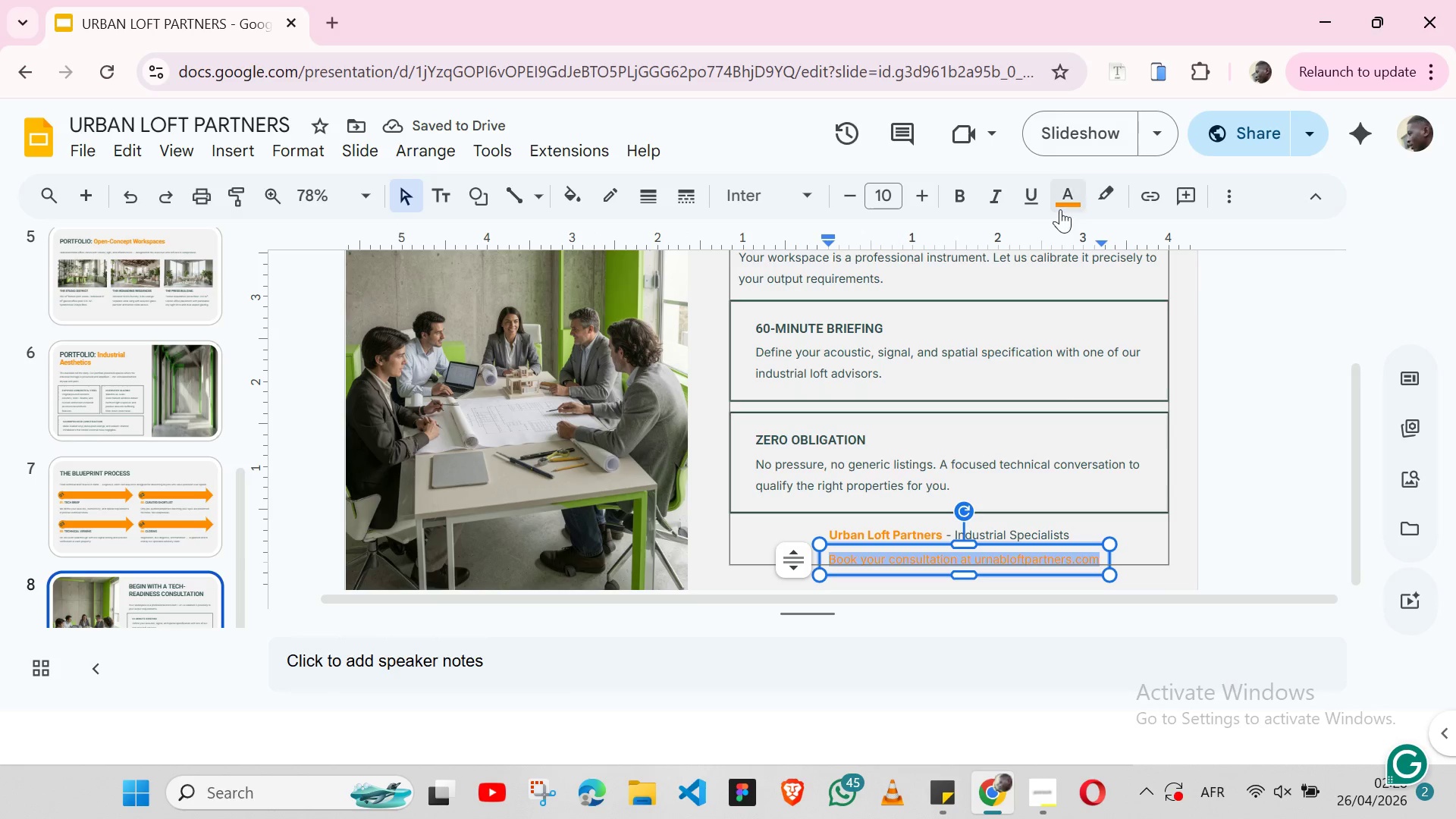 
left_click([1061, 208])
 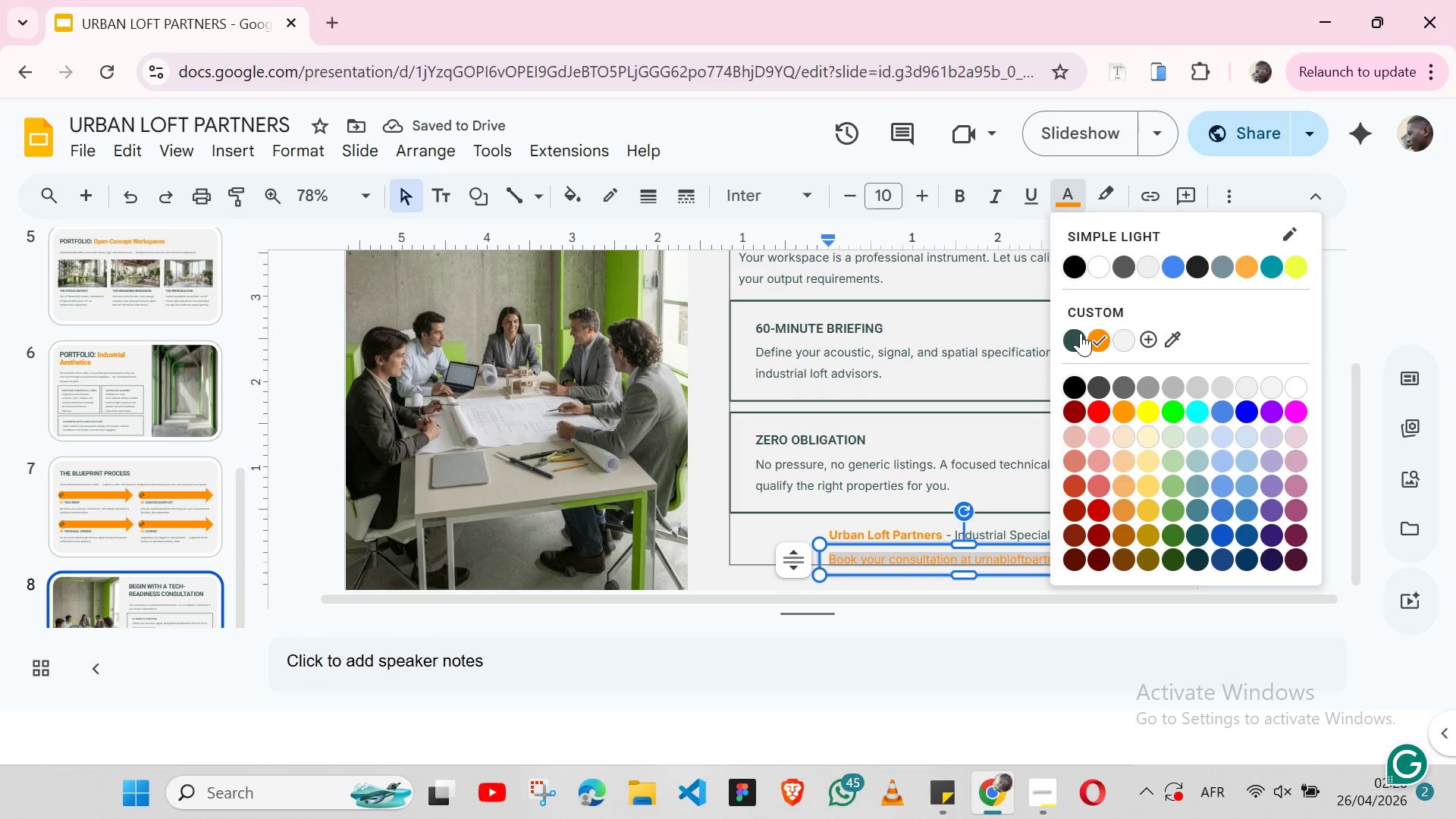 
left_click([1081, 333])
 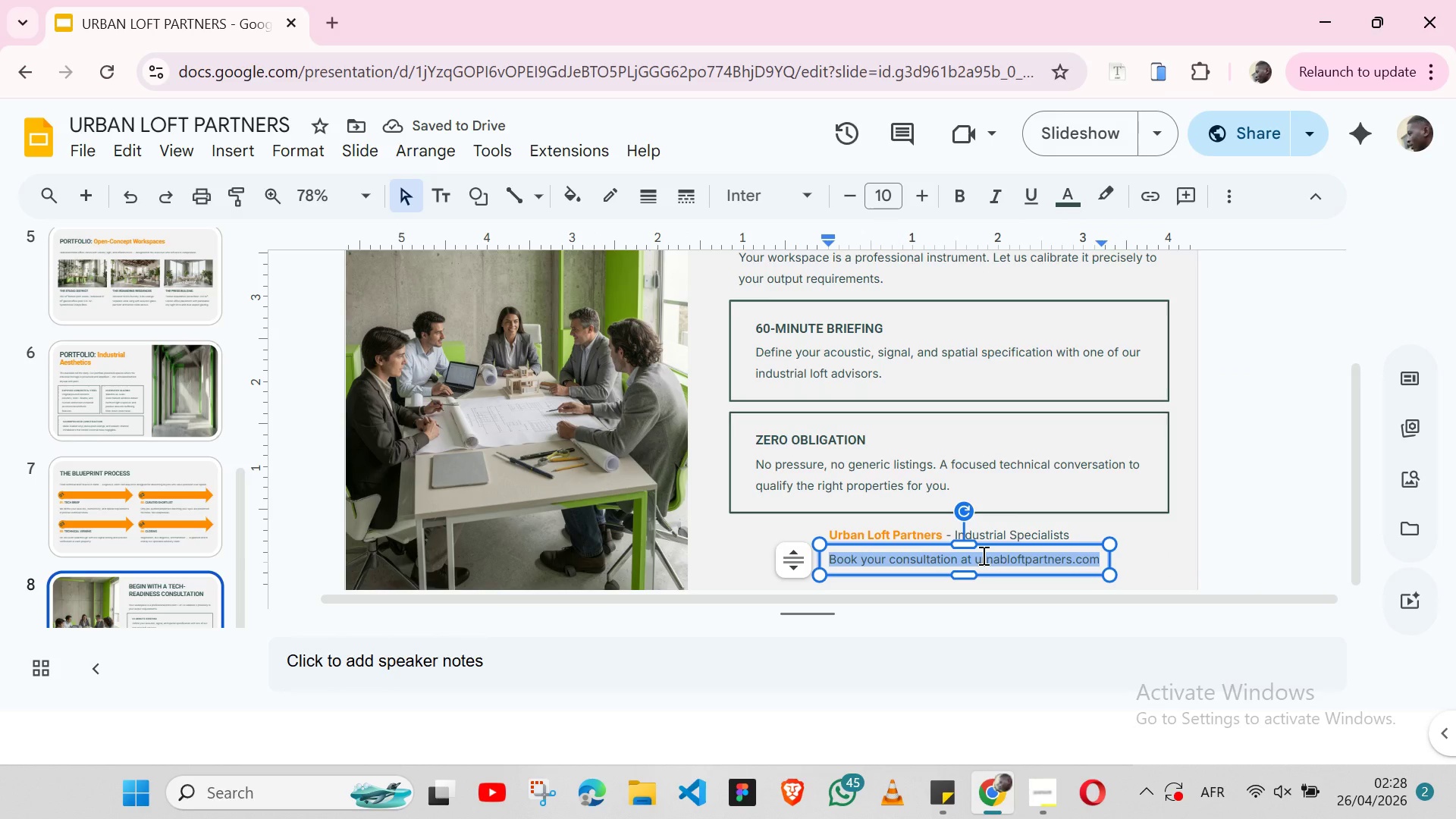 
double_click([979, 558])
 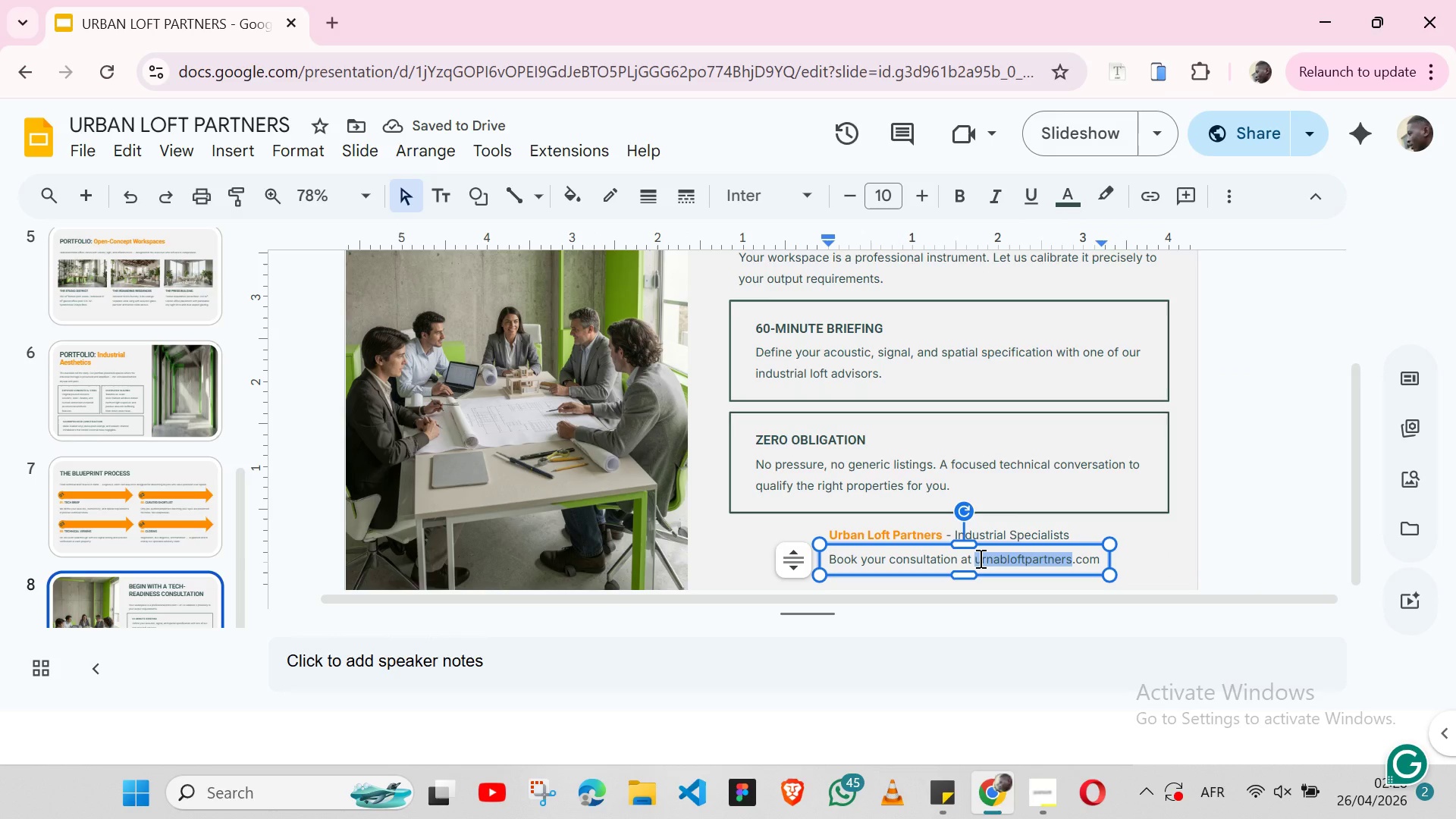 
hold_key(key=ArrowRight, duration=0.66)
 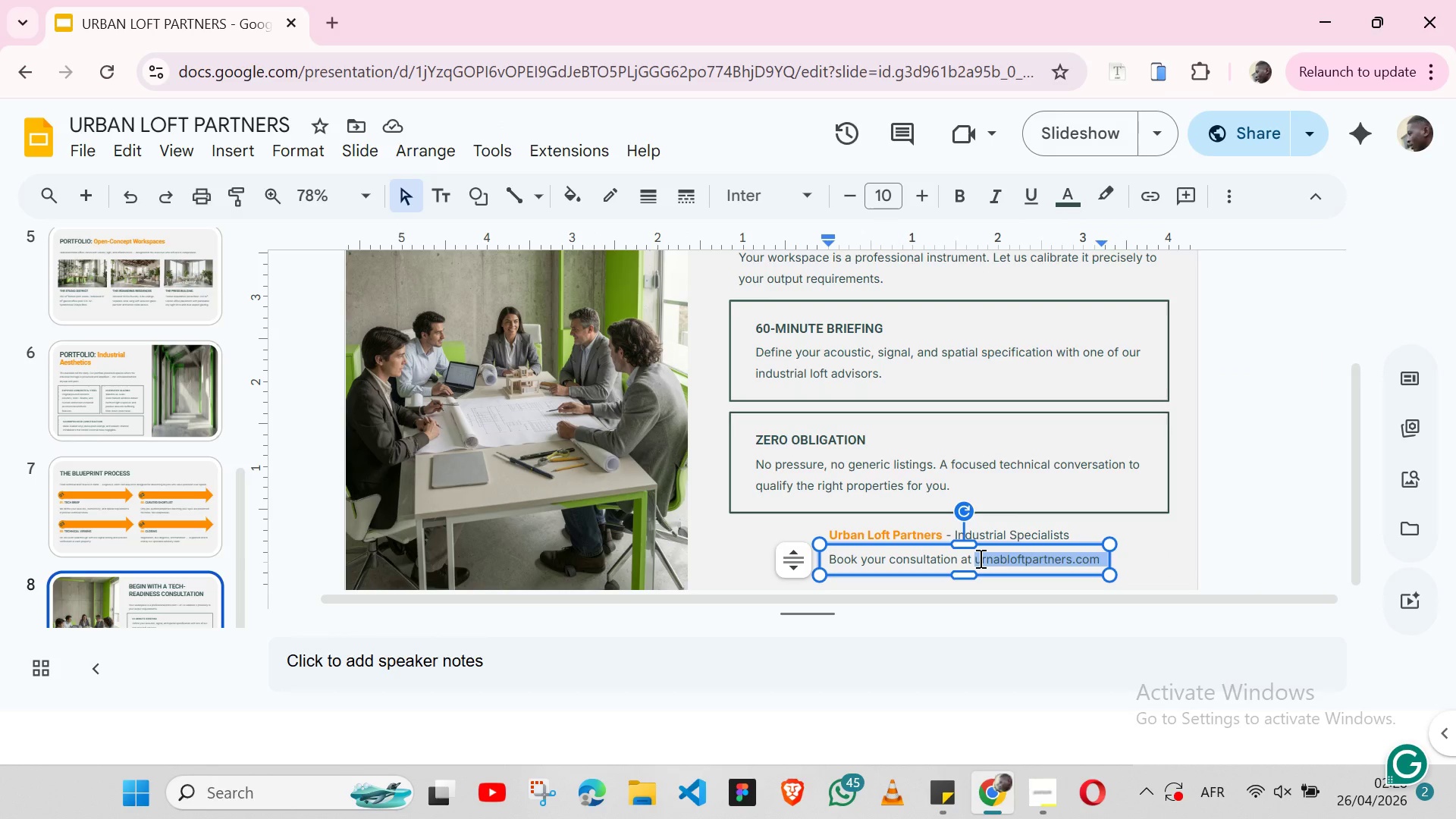 
key(Shift+ArrowLeft)
 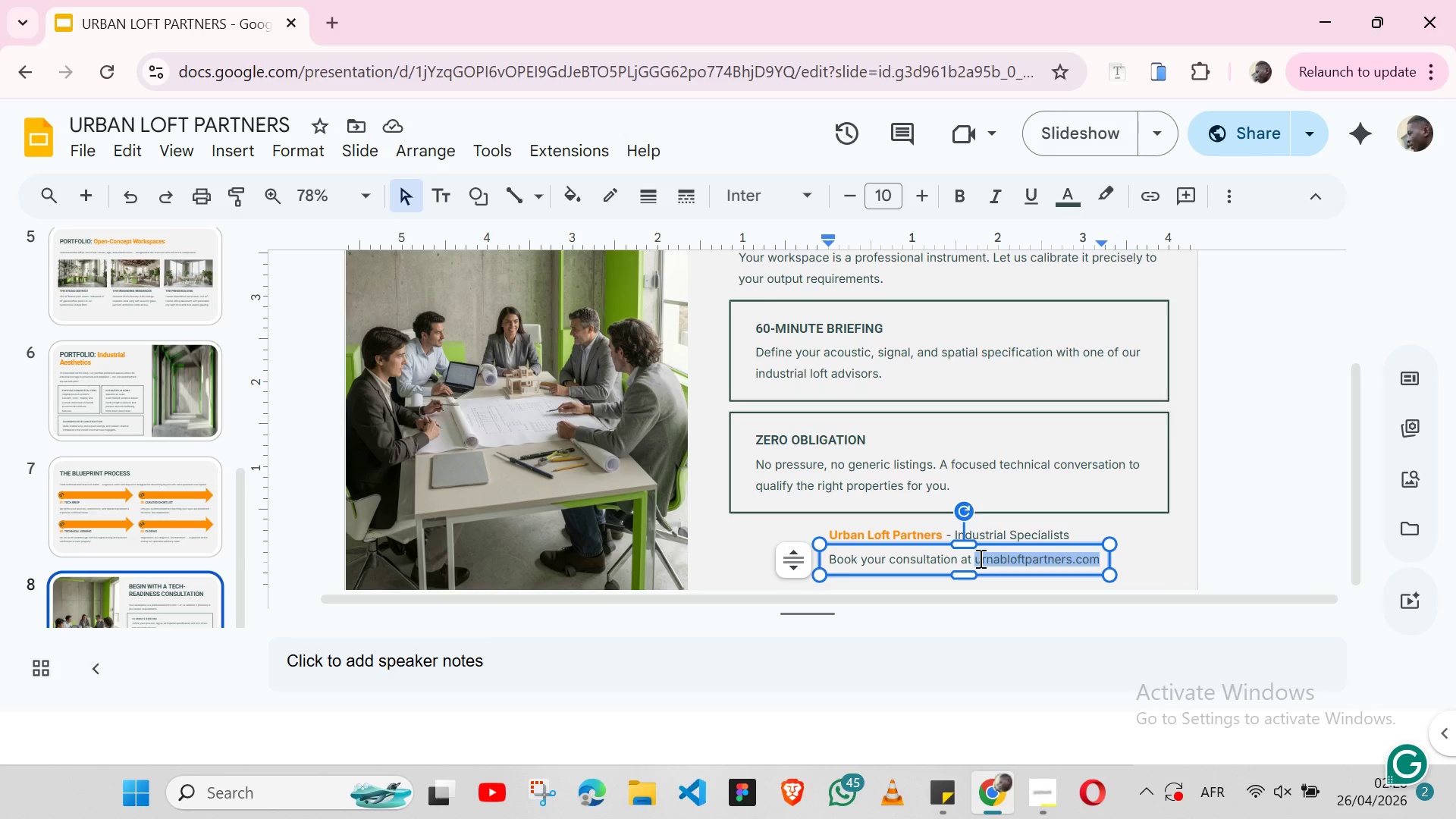 
key(Control+B)
 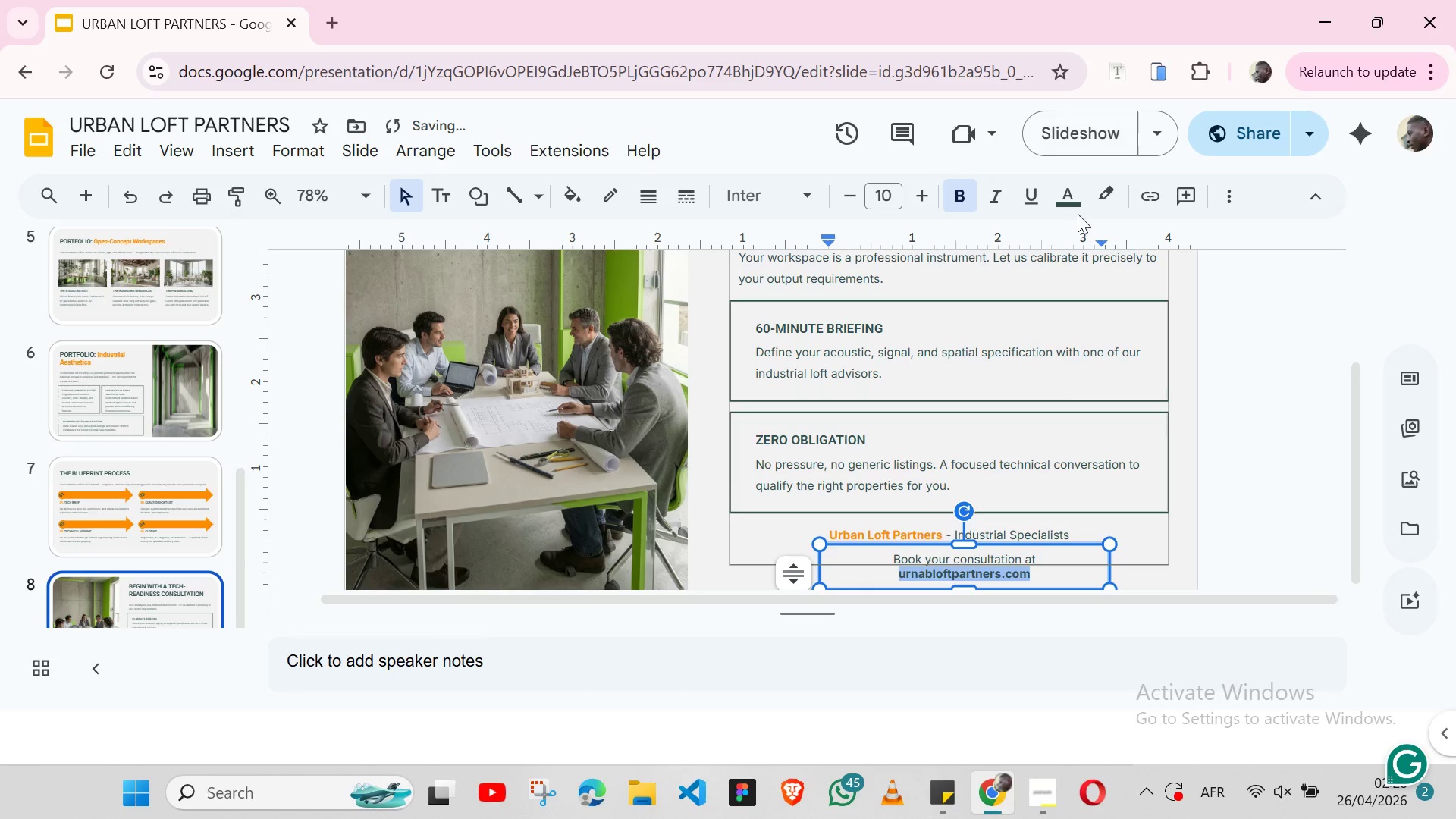 
left_click([1068, 195])
 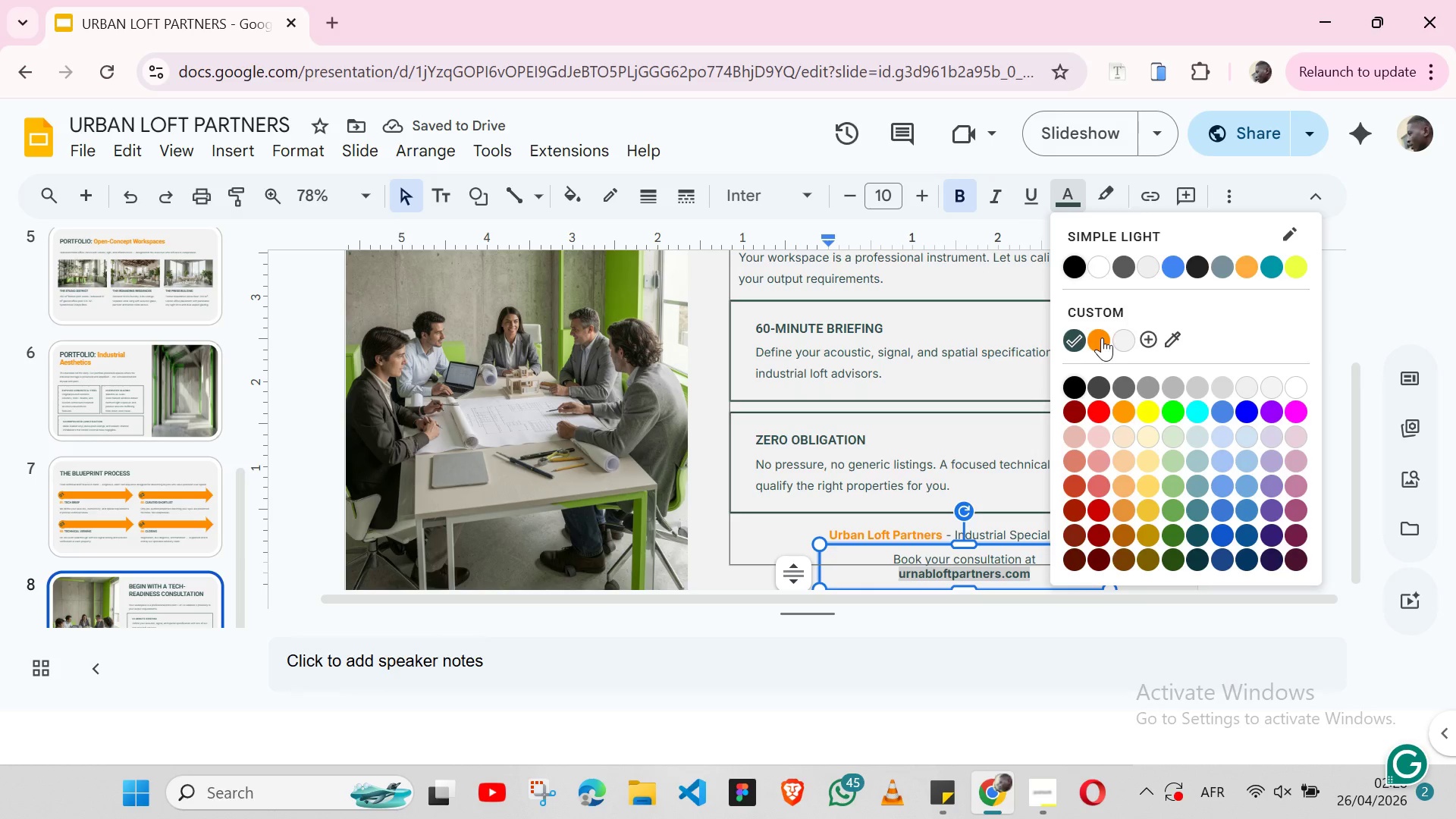 
left_click([1103, 341])
 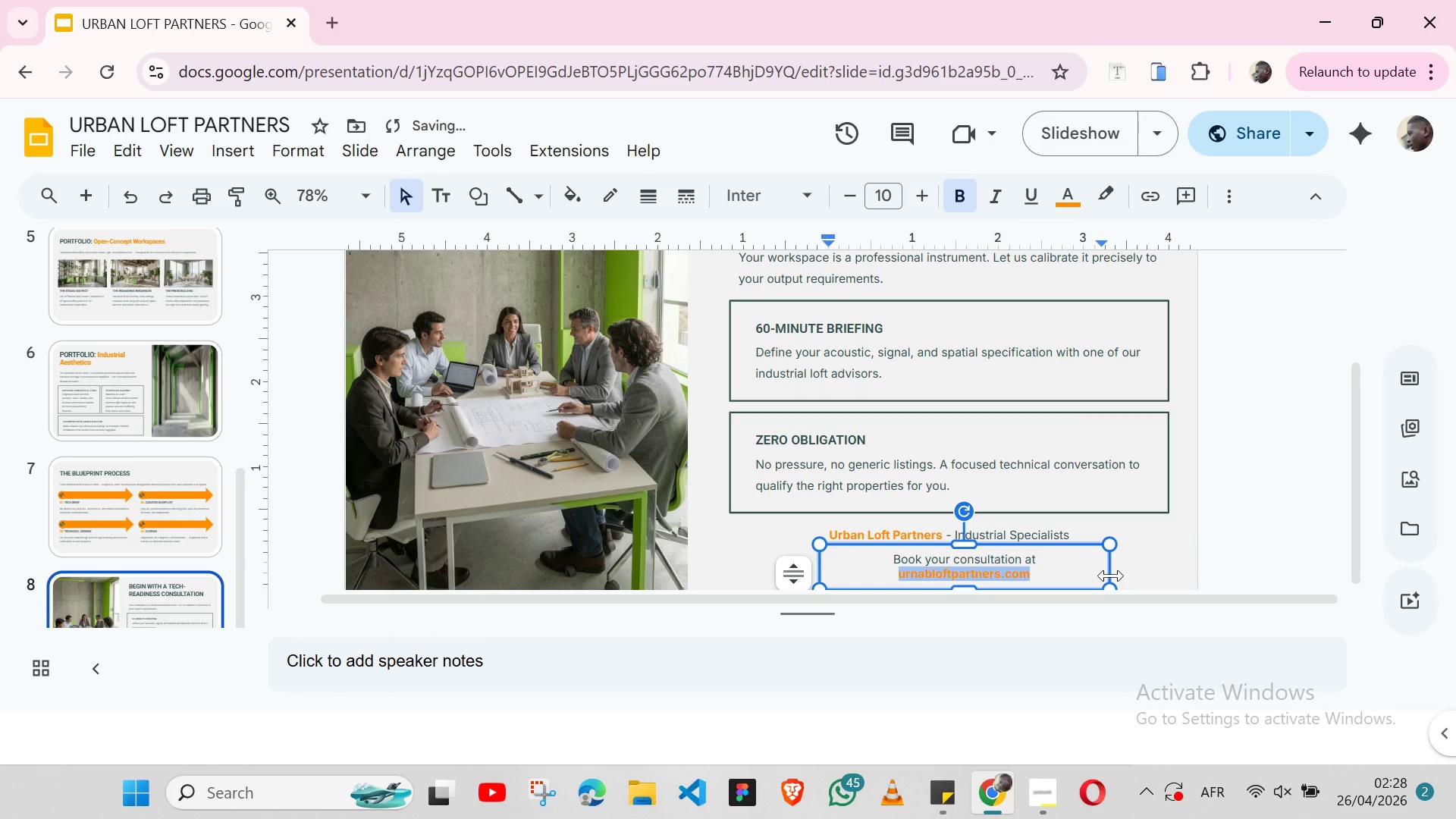 
left_click_drag(start_coordinate=[1111, 576], to_coordinate=[1128, 573])
 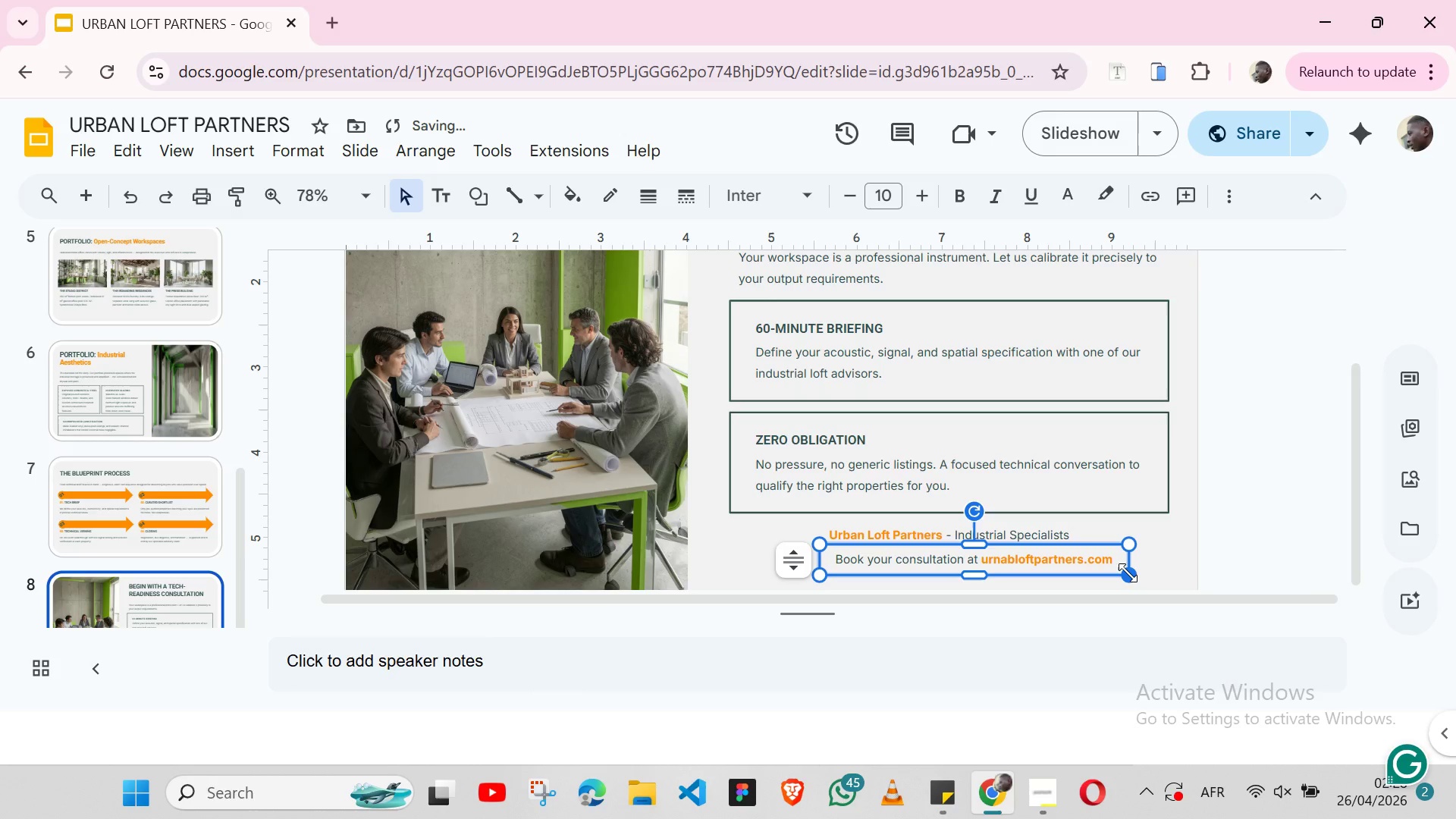 
hold_key(key=ShiftLeft, duration=1.5)
left_click([745, 538])
 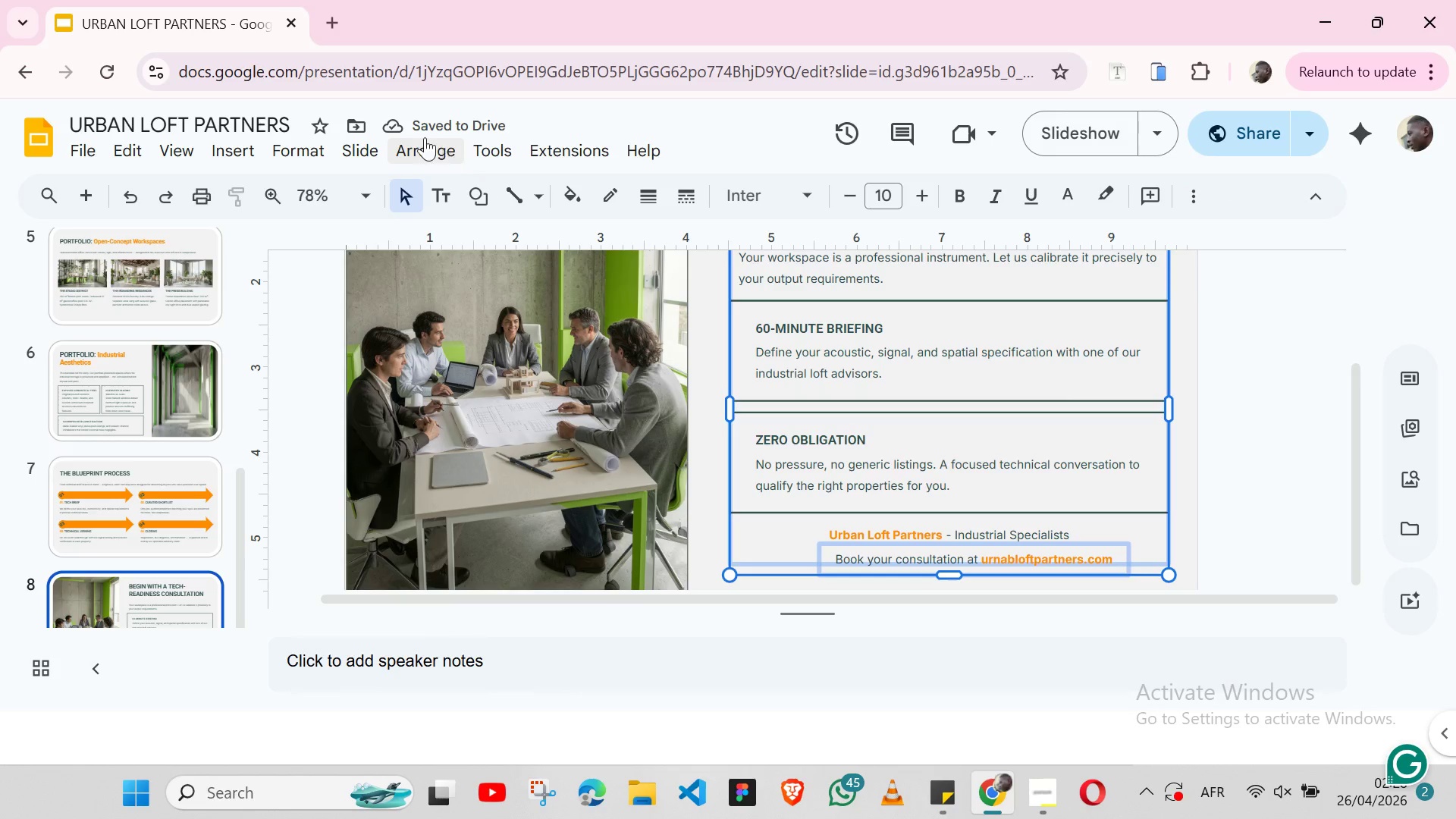 
left_click([425, 136])
 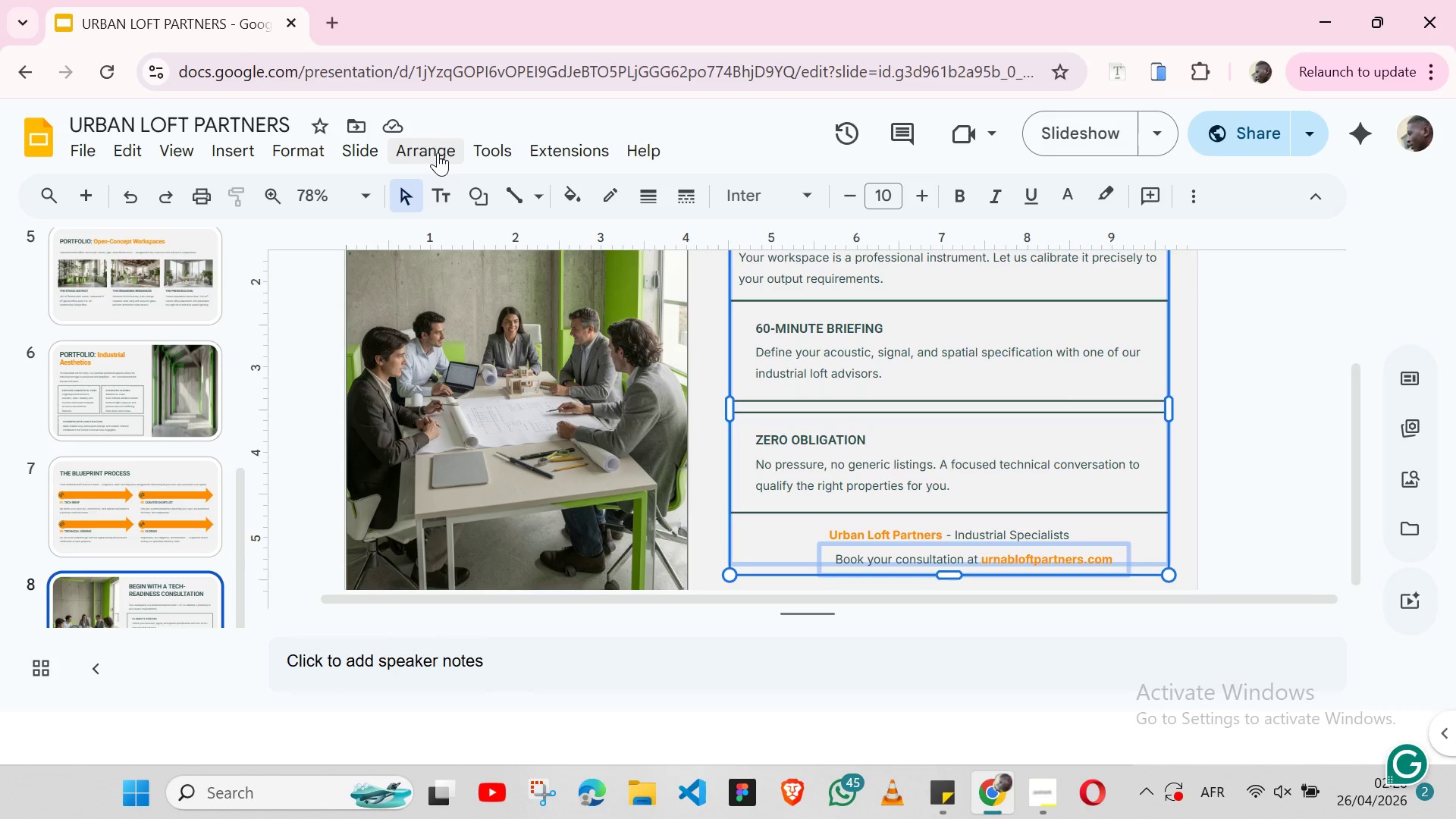 
left_click([438, 152])
 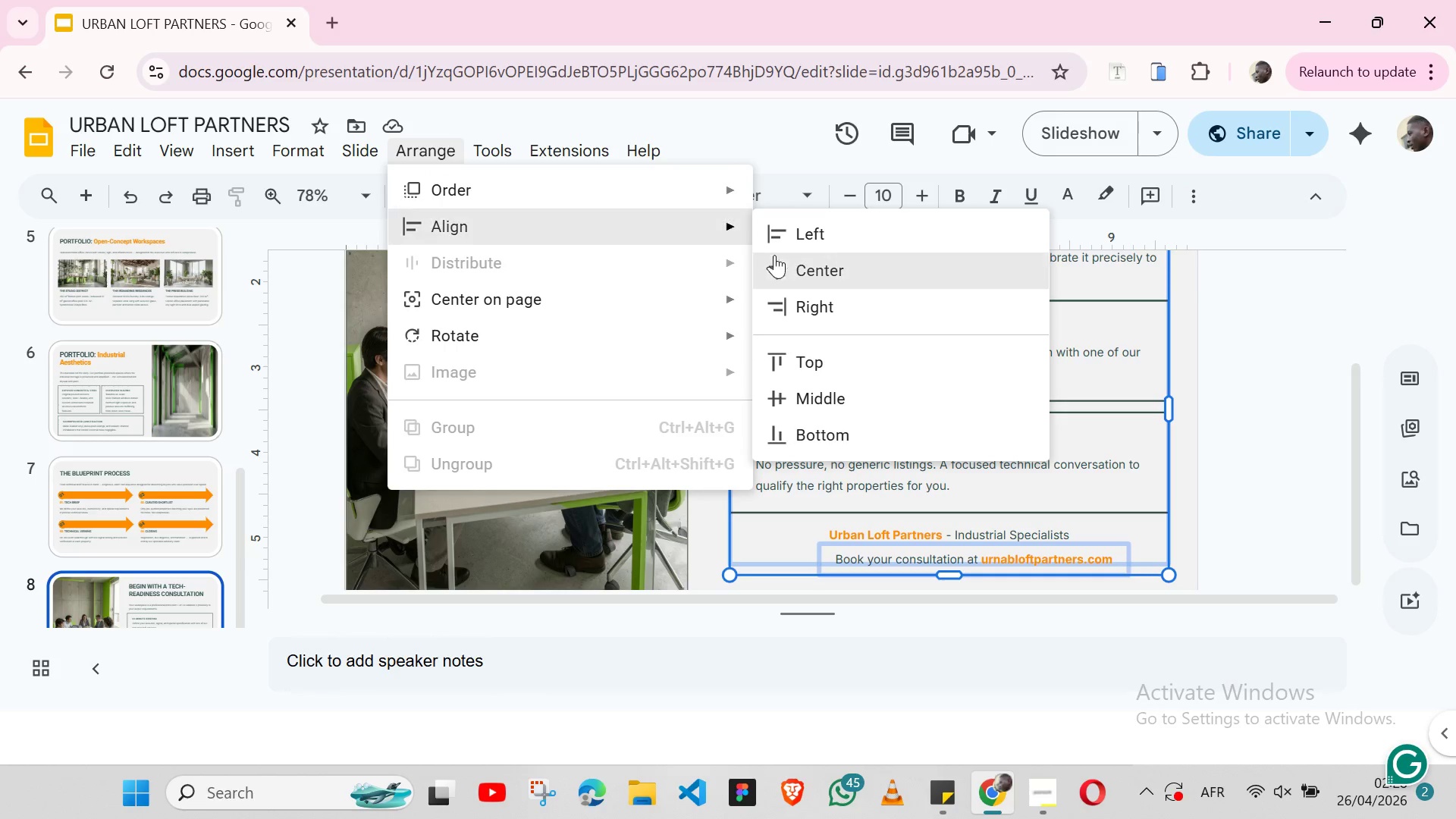 
left_click([786, 265])
 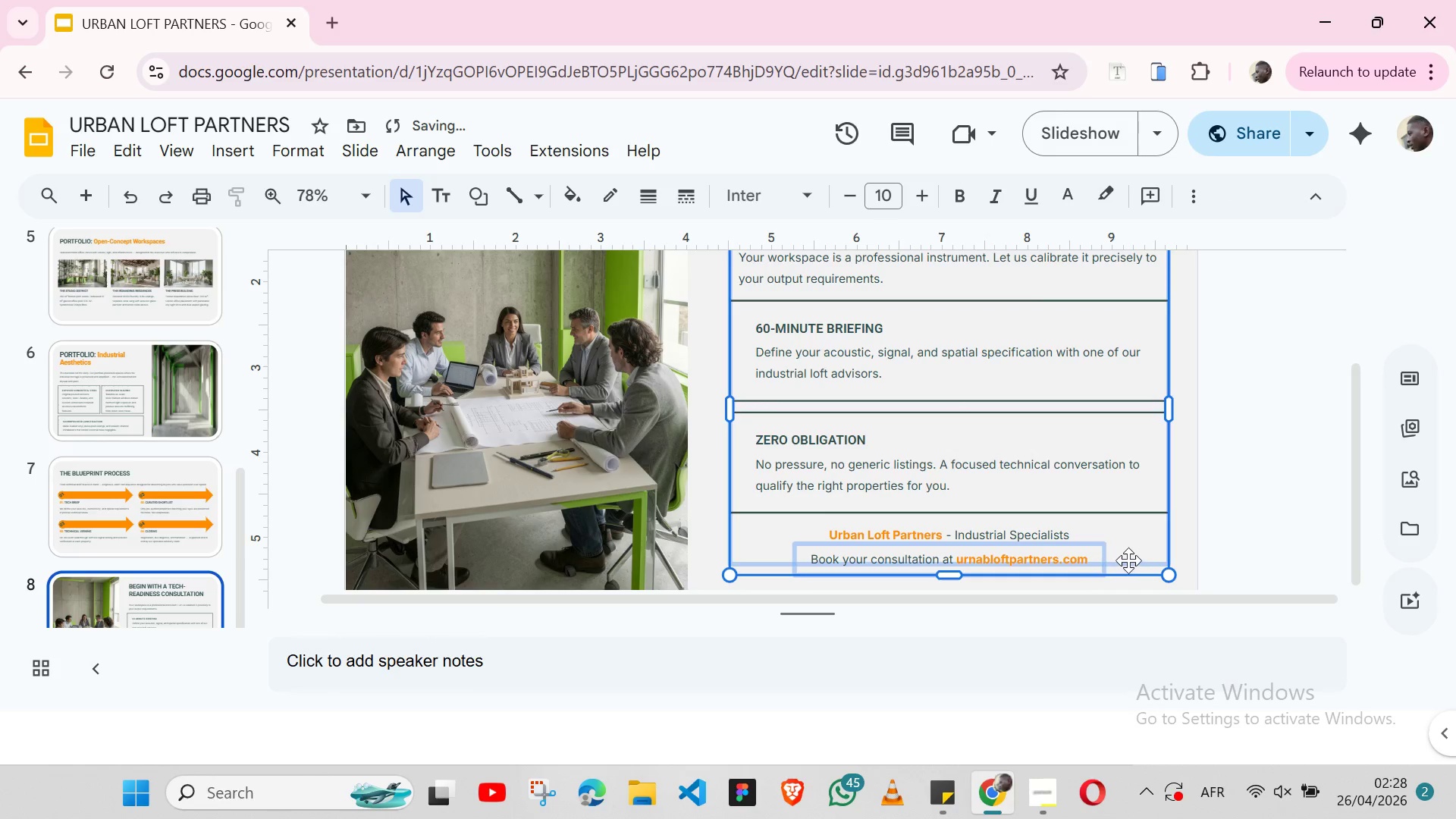 
left_click([1104, 555])
 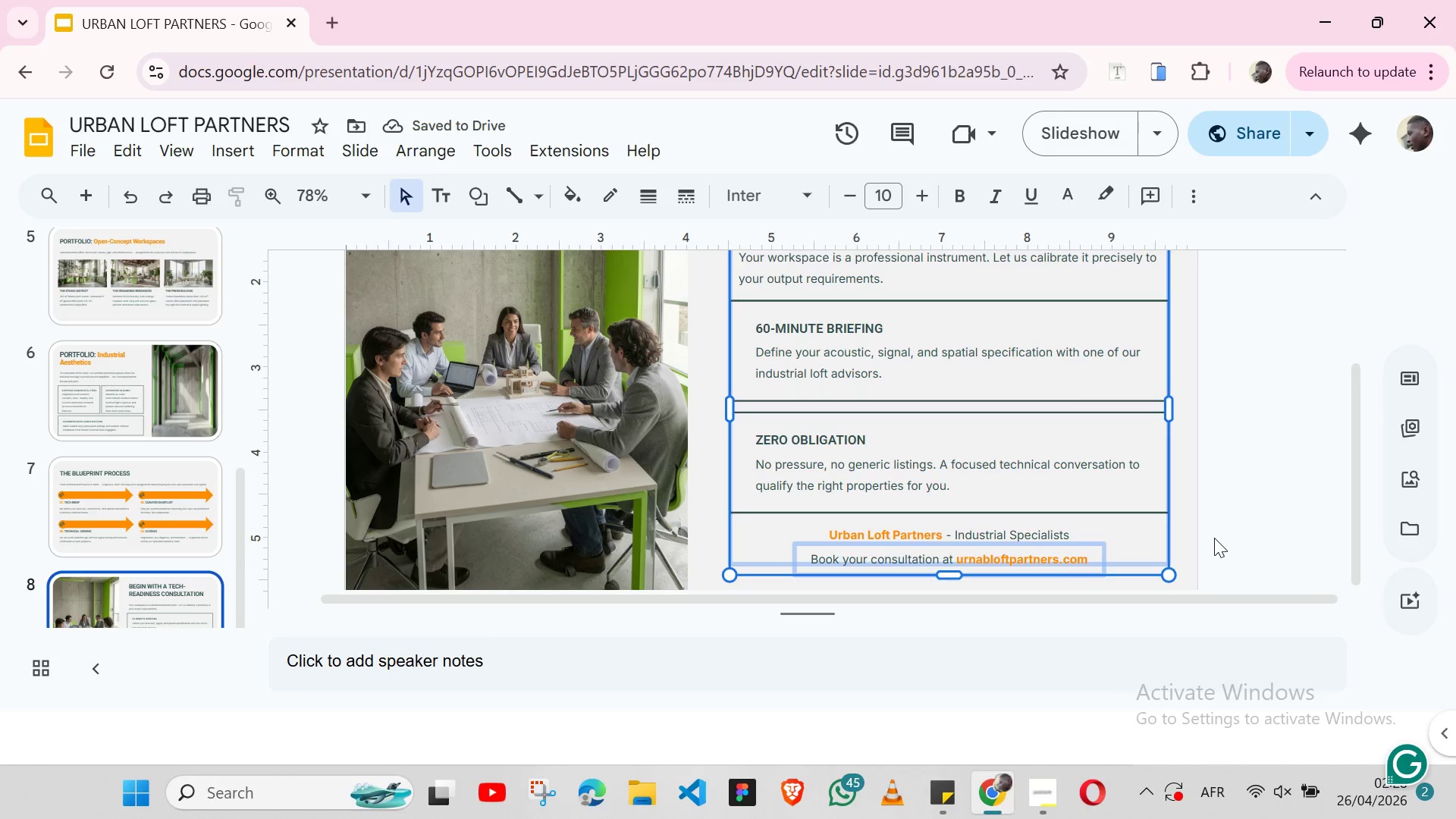 
left_click([1214, 538])
 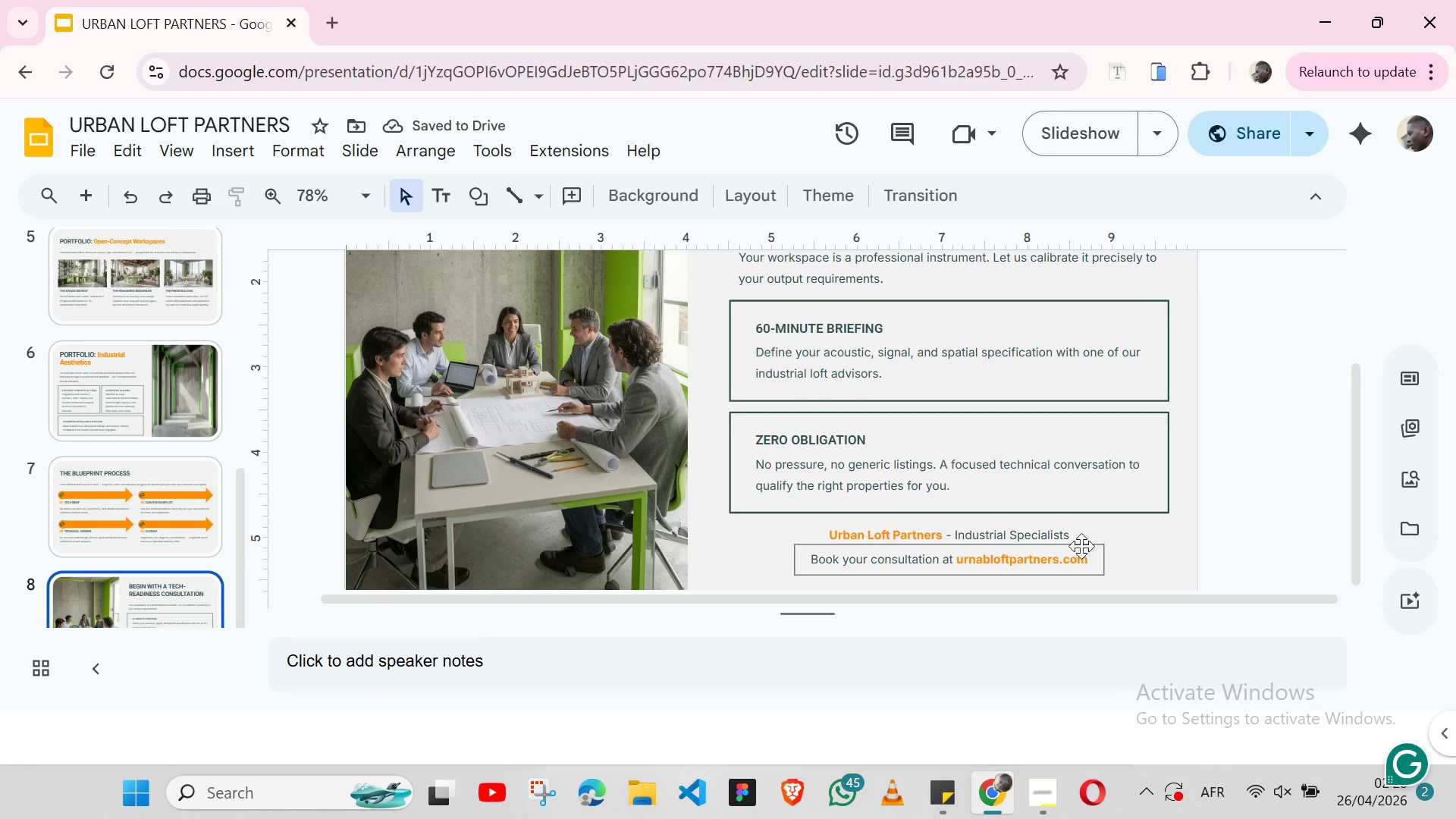 
left_click([1081, 546])
 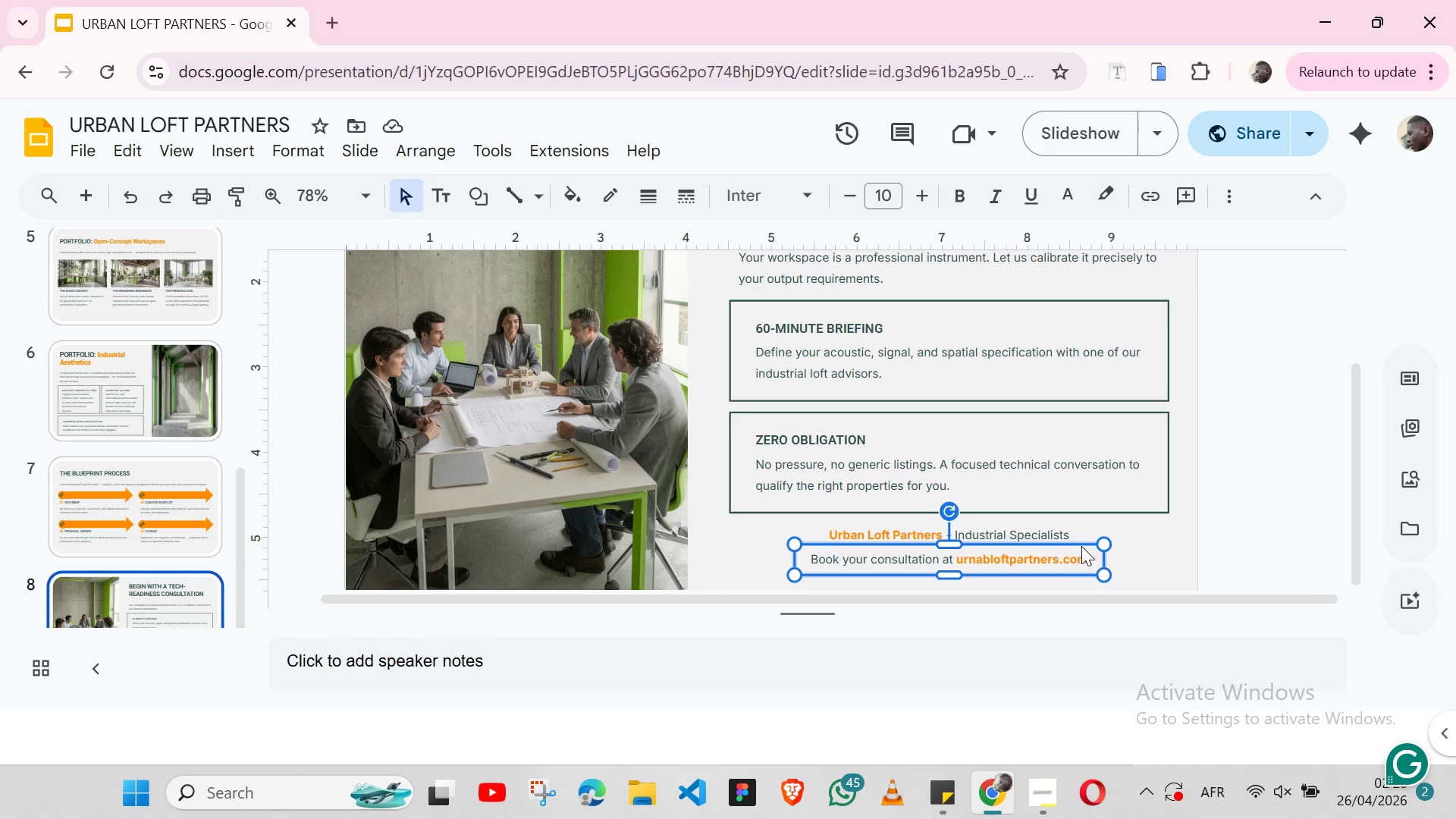 
hold_key(key=ShiftLeft, duration=1.52)
left_click_drag(start_coordinate=[1063, 512], to_coordinate=[1063, 526])
 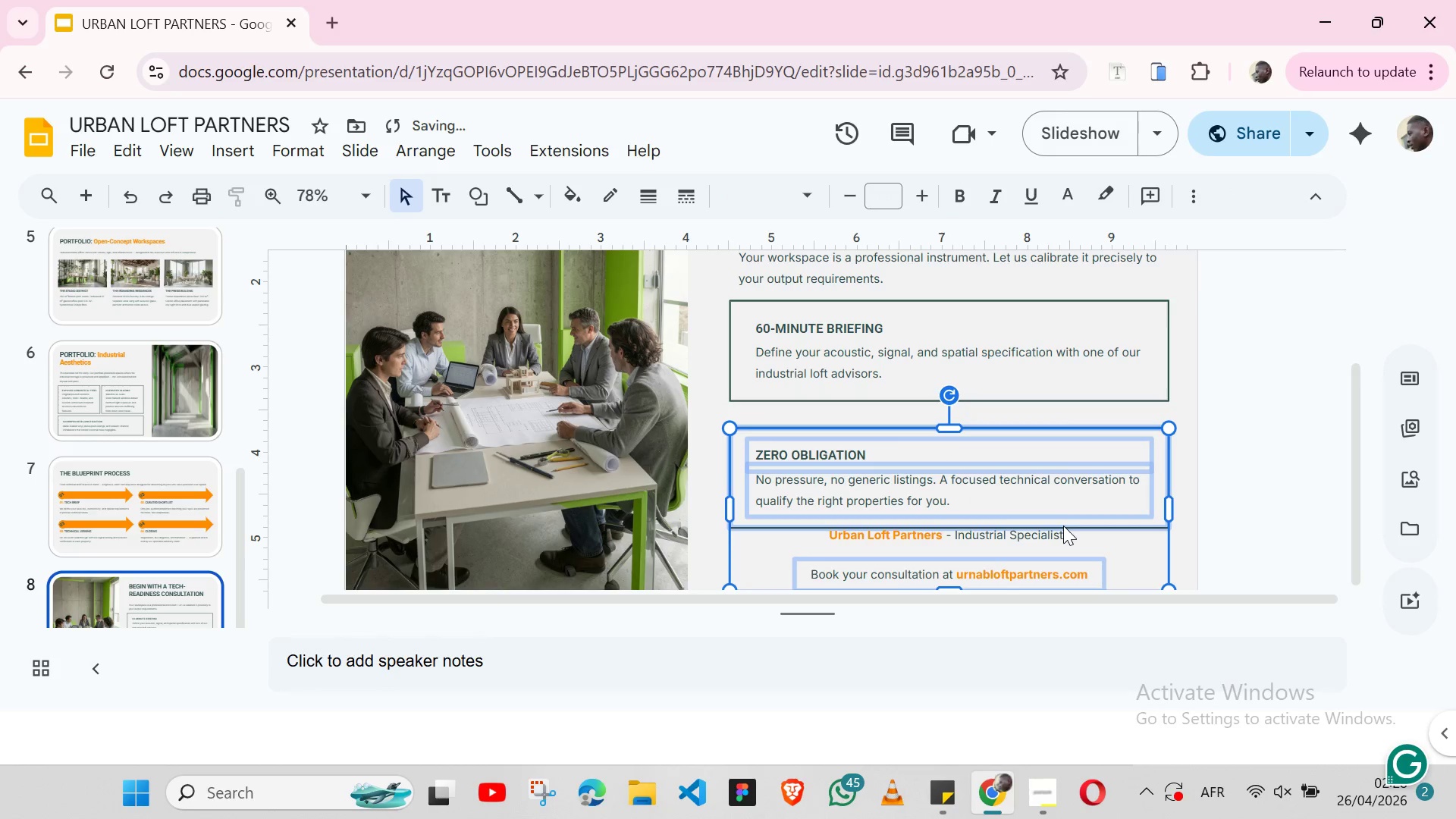 
key(Shift+ShiftLeft)
 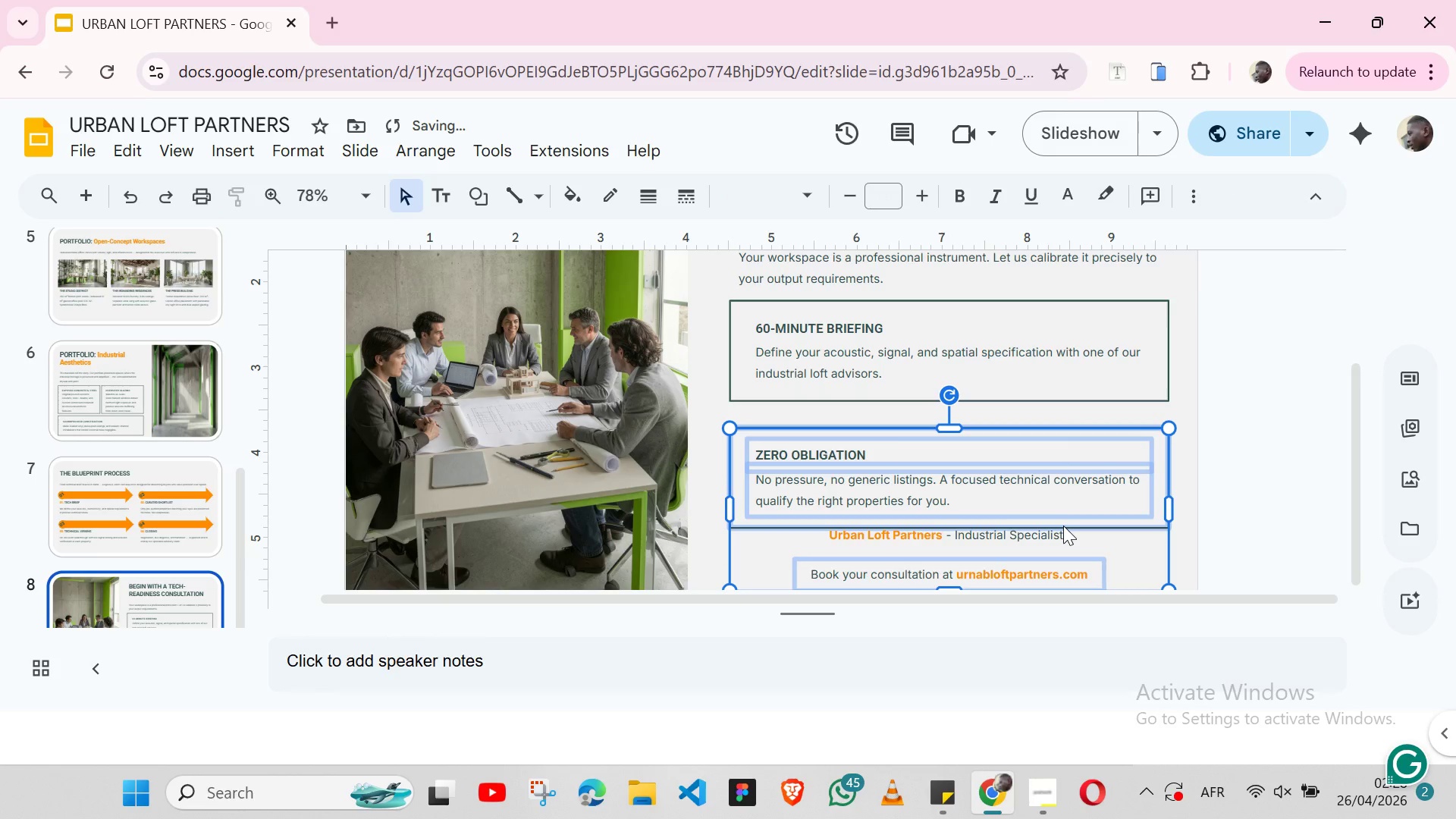 
key(Control+Z)
 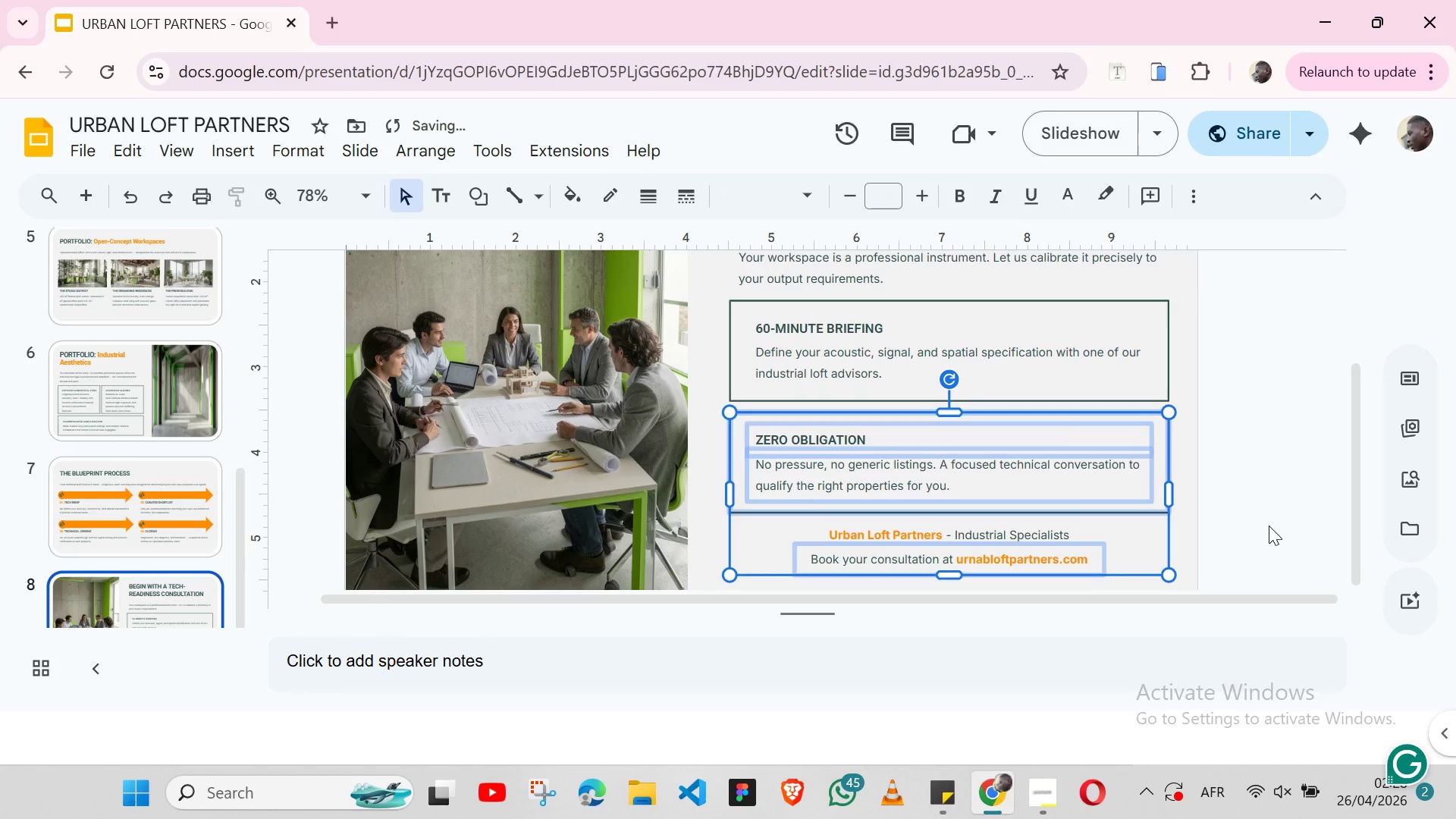 
left_click([1269, 526])
 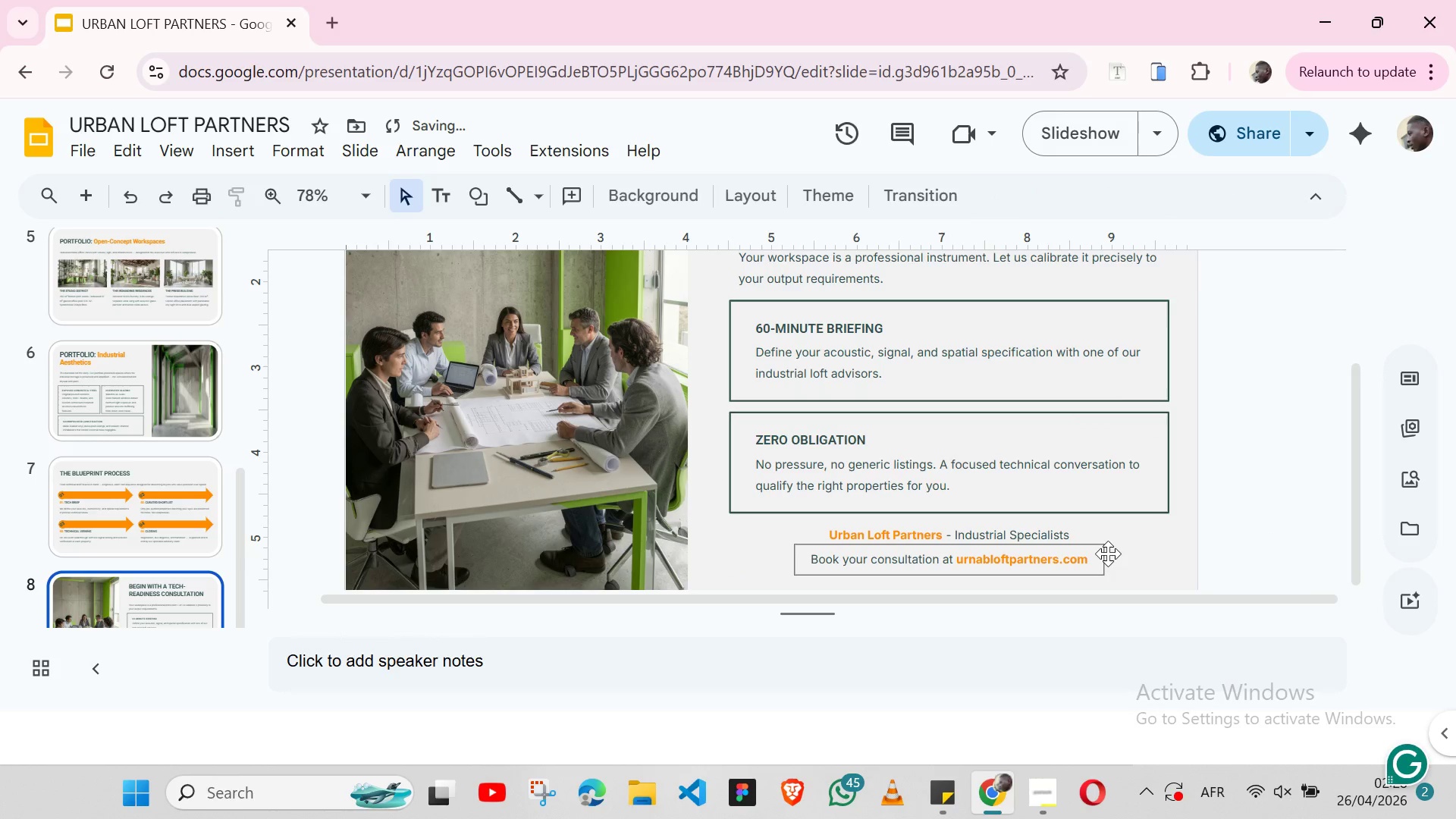 
left_click([1108, 554])
 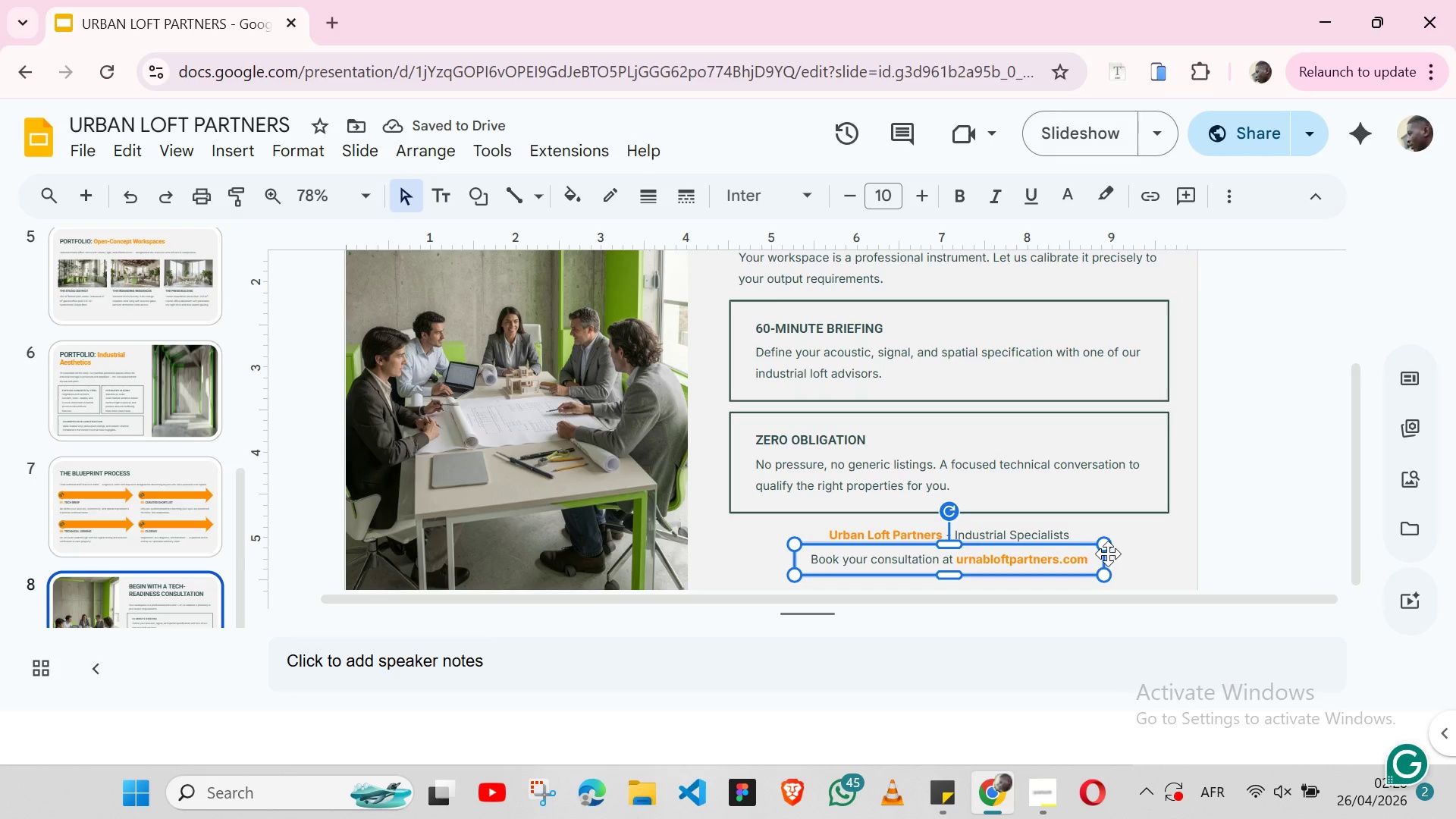 
hold_key(key=ShiftLeft, duration=1.53)
left_click([1075, 522])
 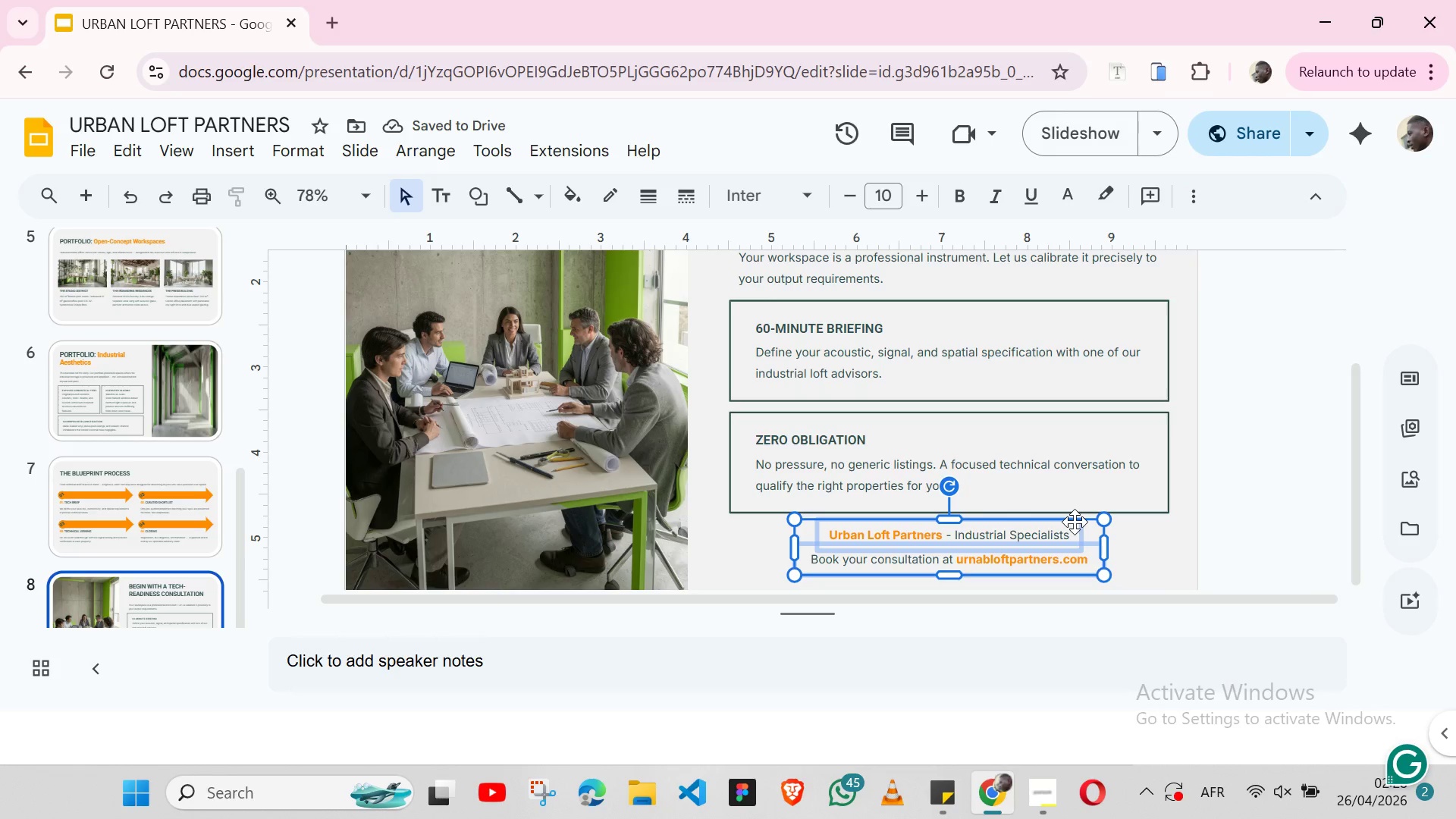 
hold_key(key=ShiftLeft, duration=0.42)
 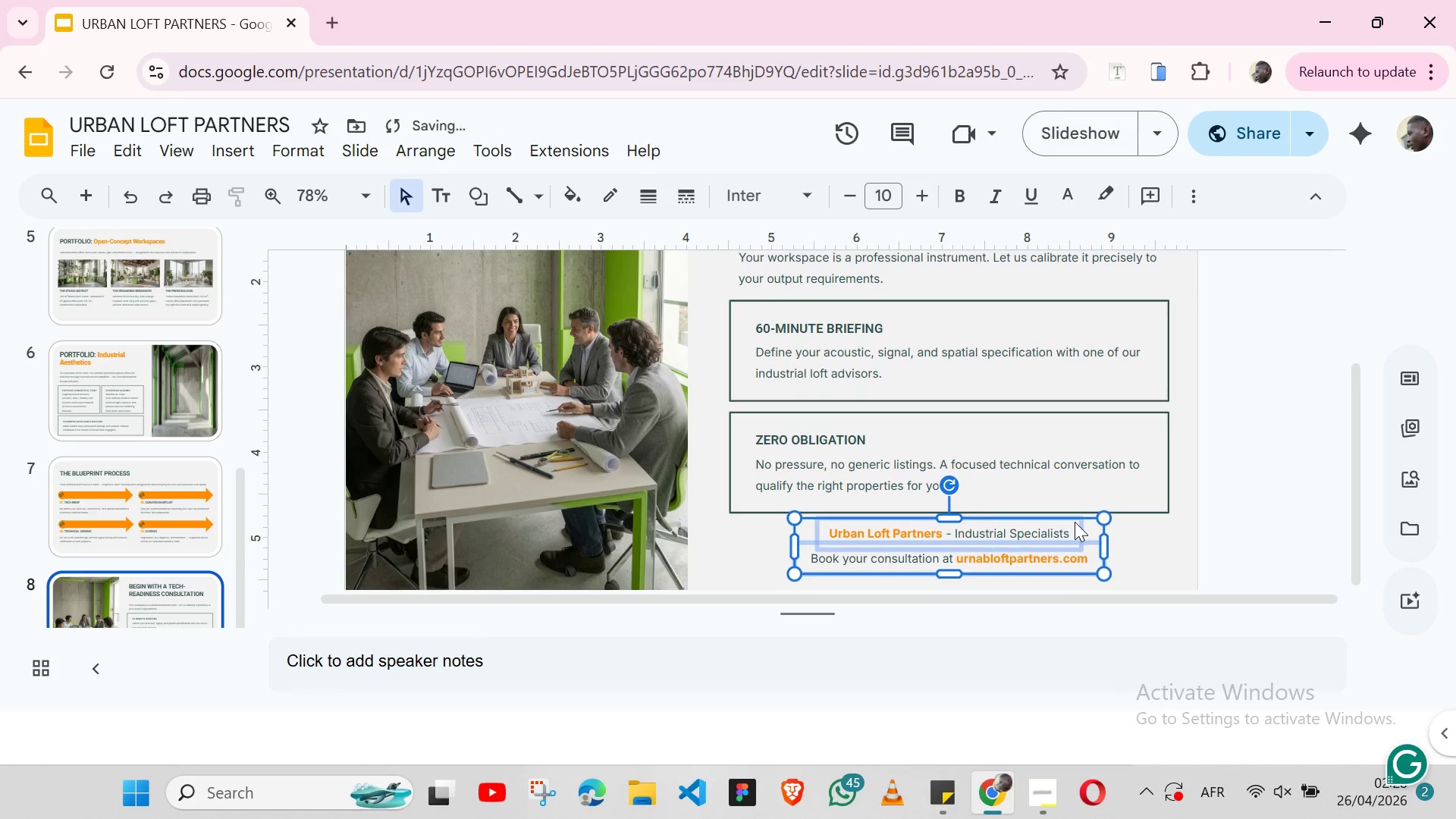 
key(ArrowUp)
 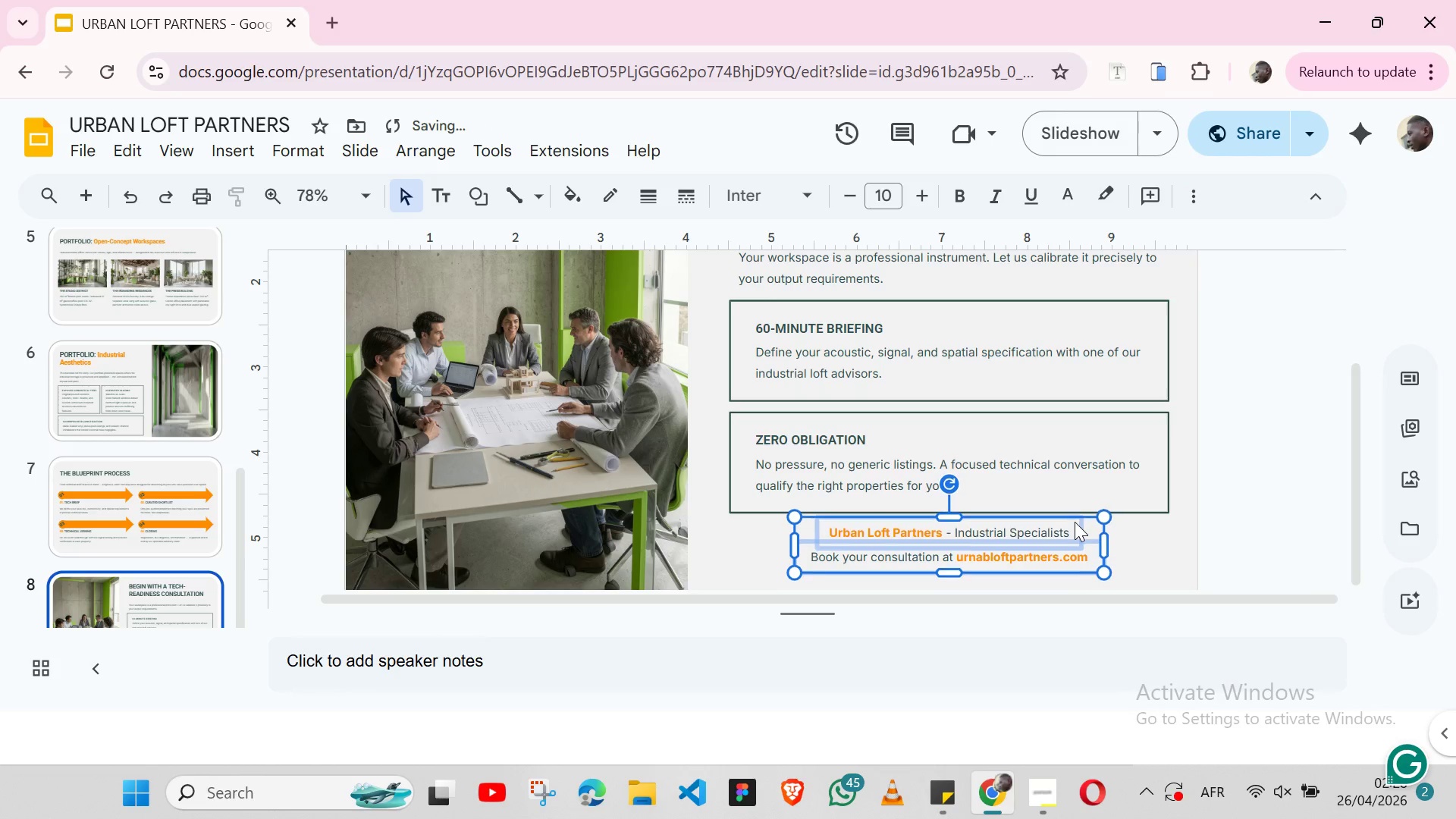 
key(ArrowUp)
 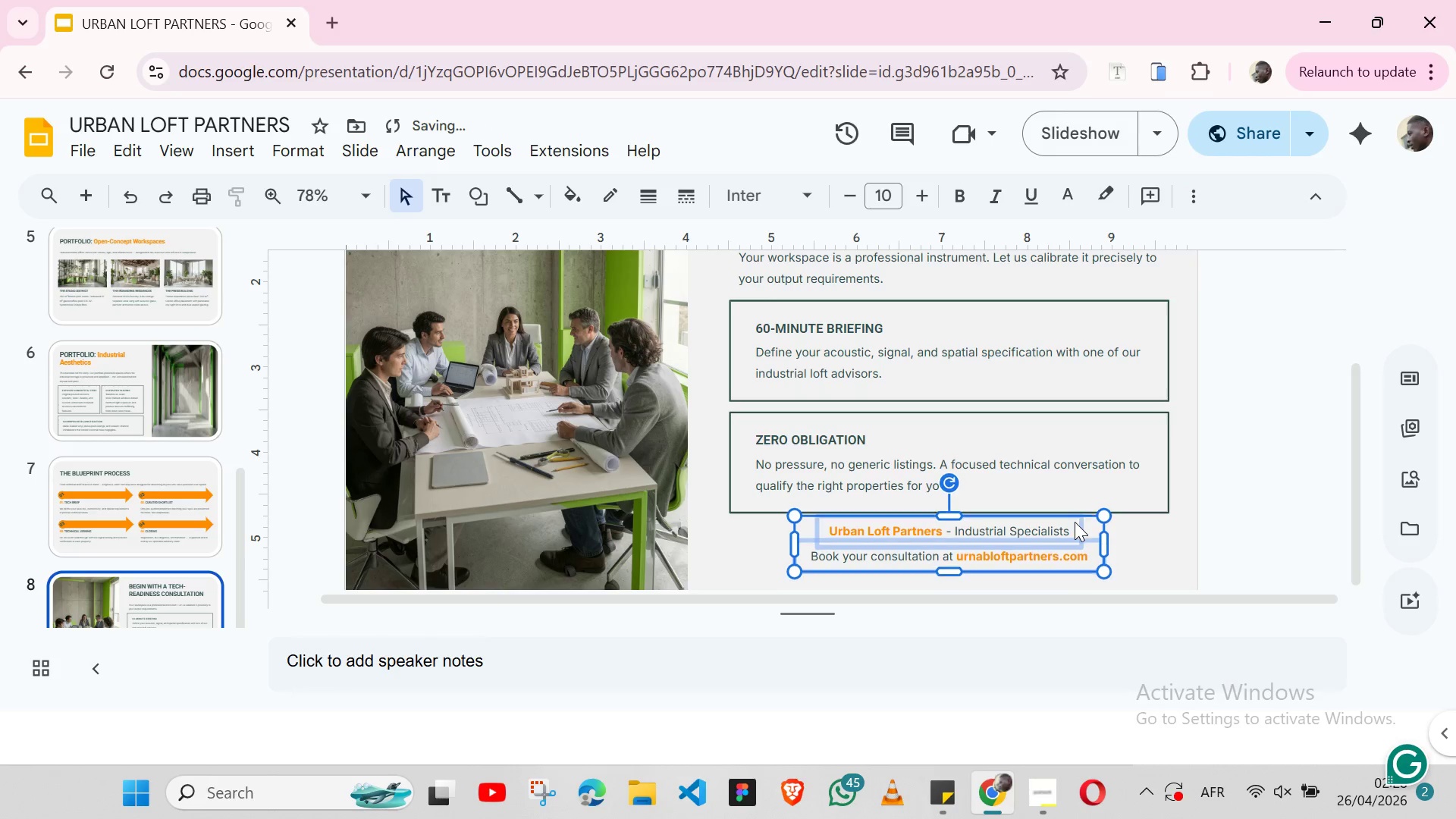 
key(ArrowUp)
 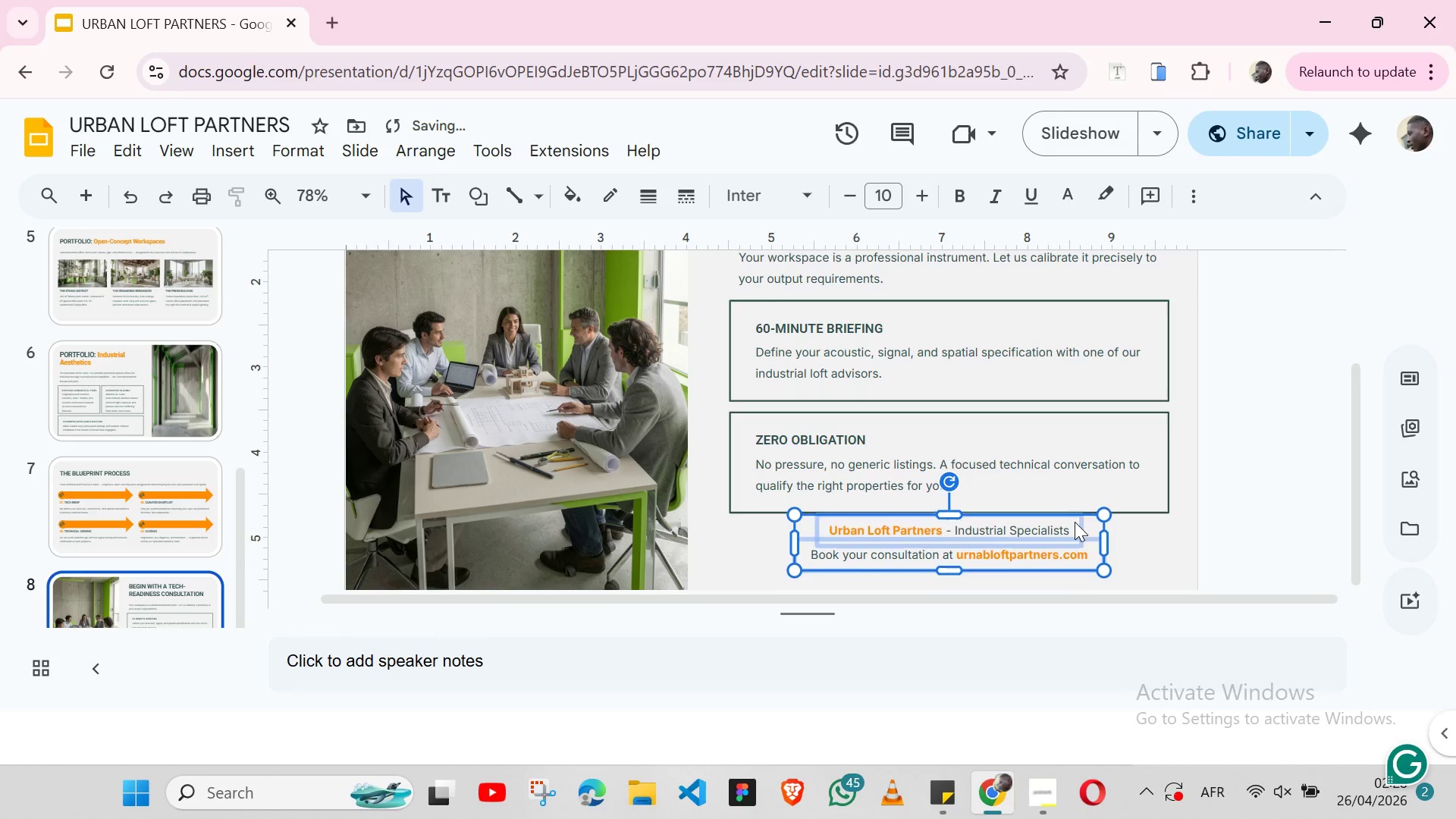 
key(ArrowUp)
 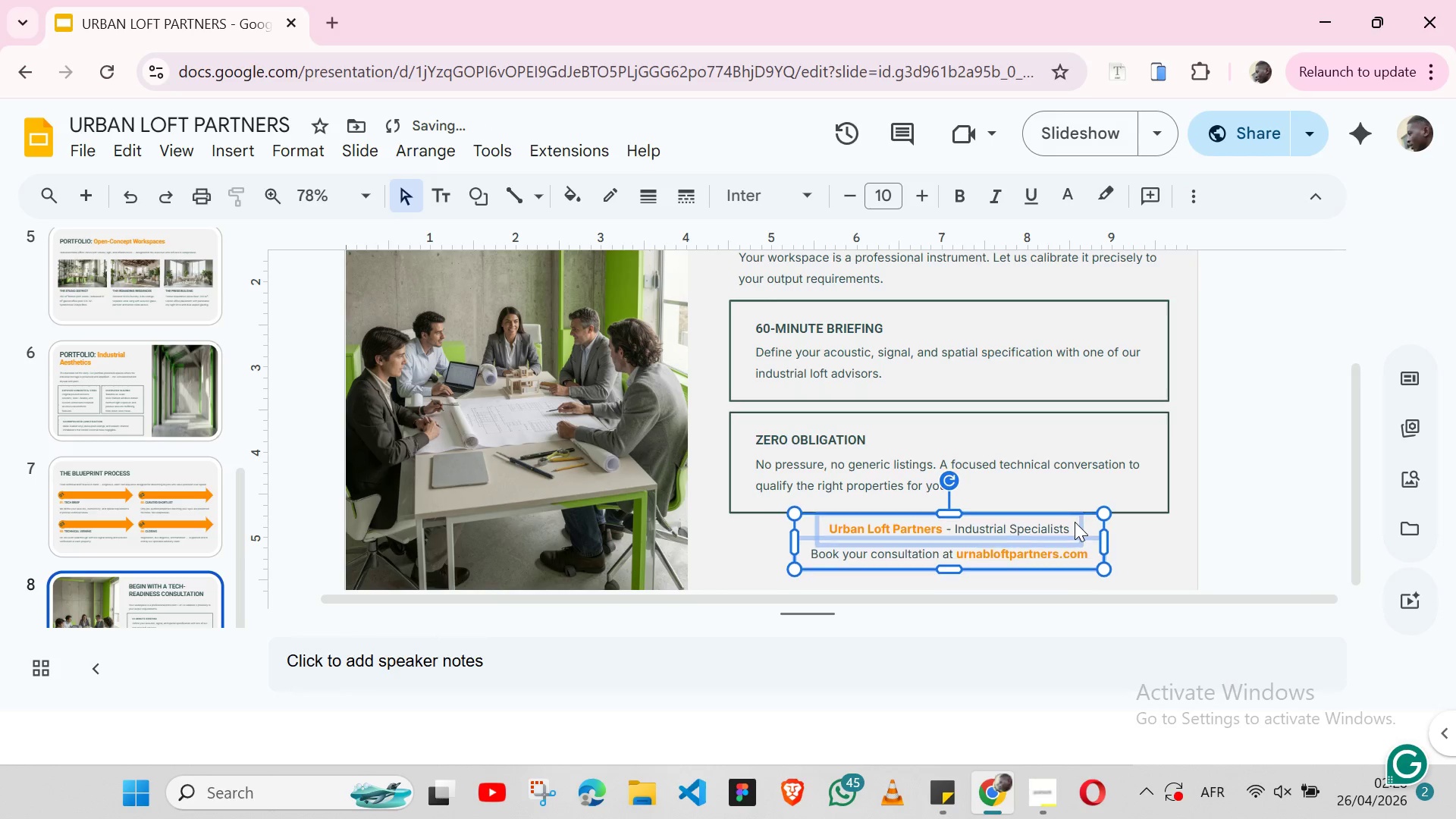 
key(ArrowUp)
 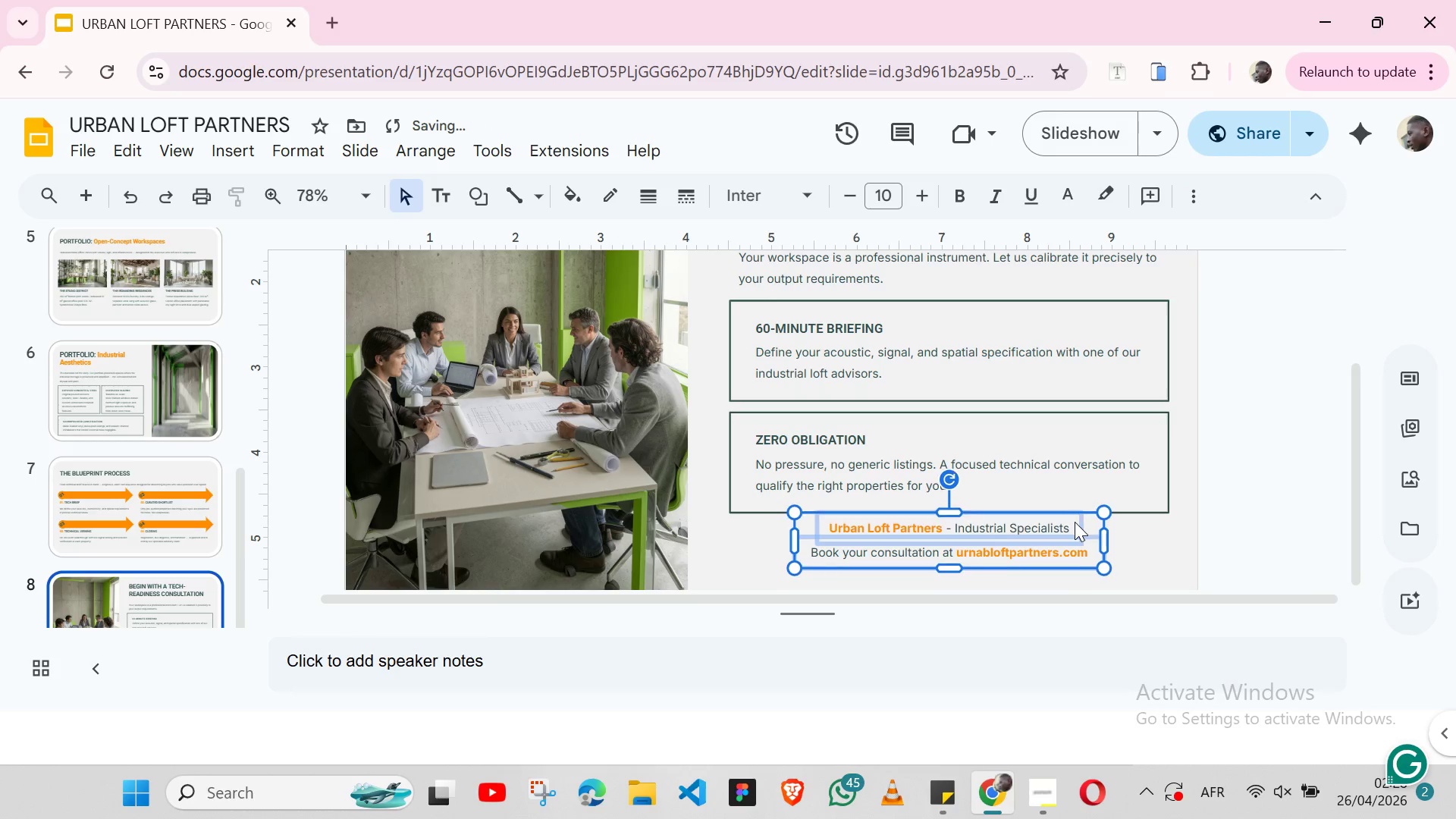 
key(ArrowUp)
 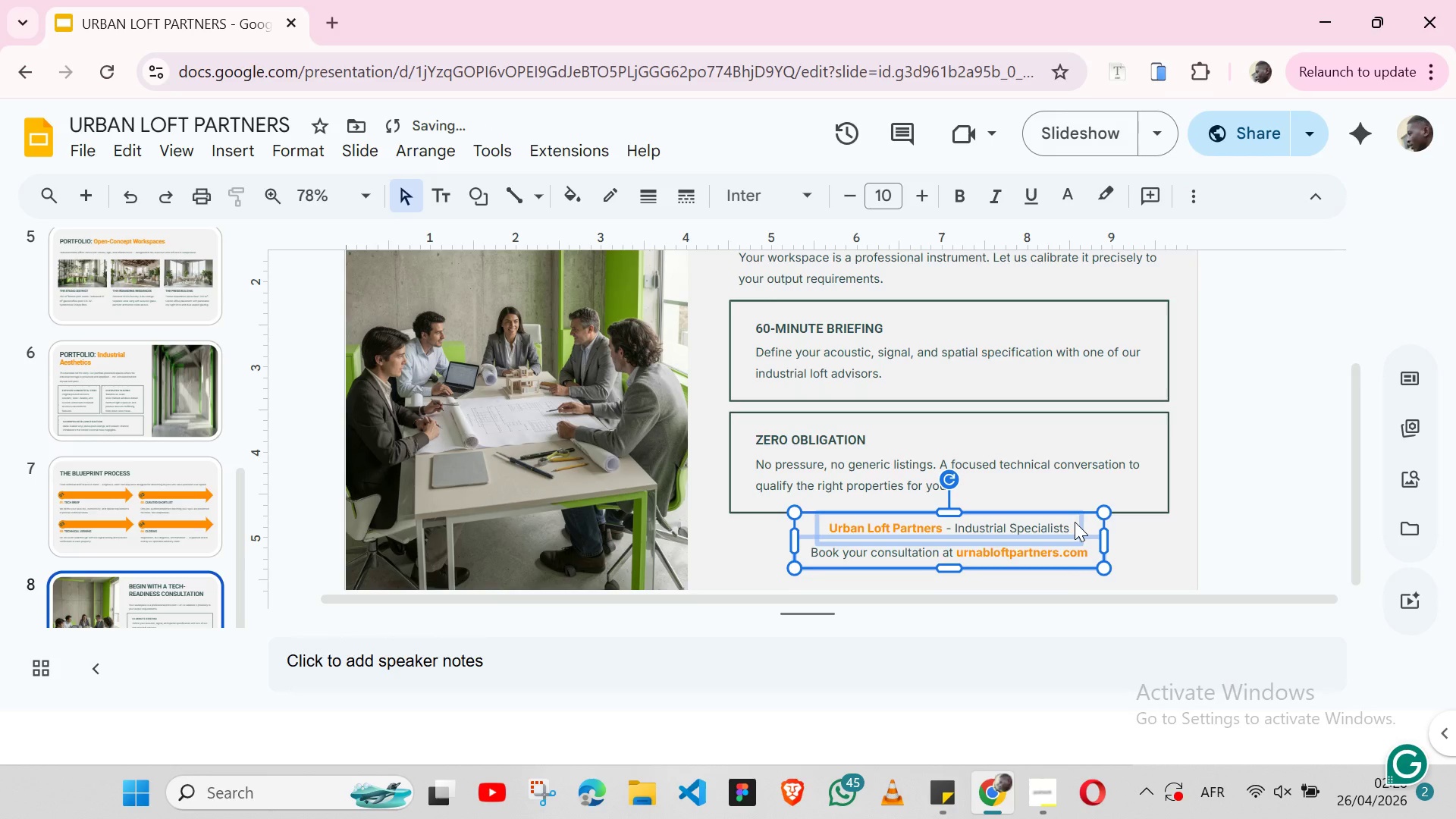 
key(ArrowUp)
 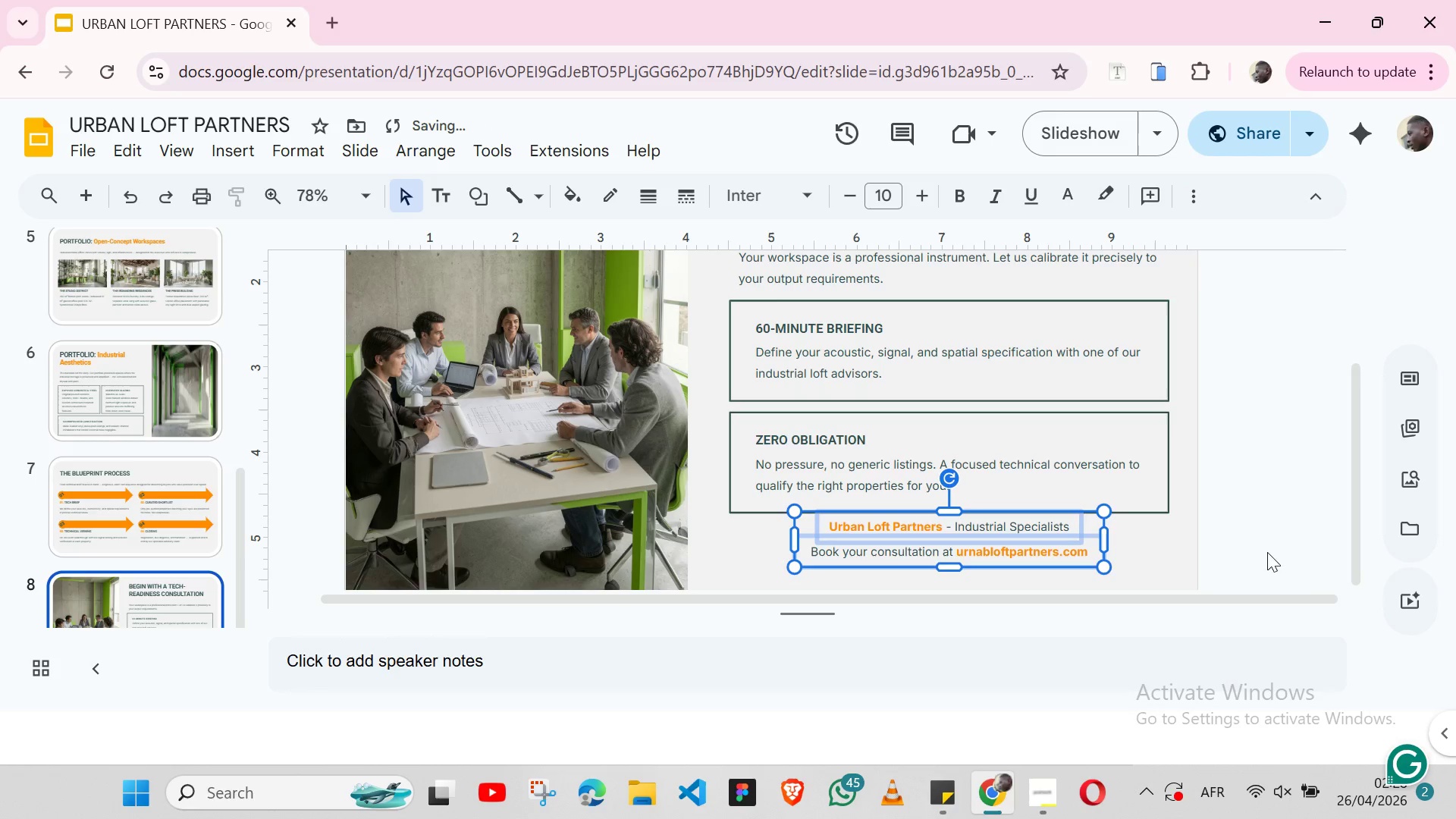 
left_click([1224, 541])
 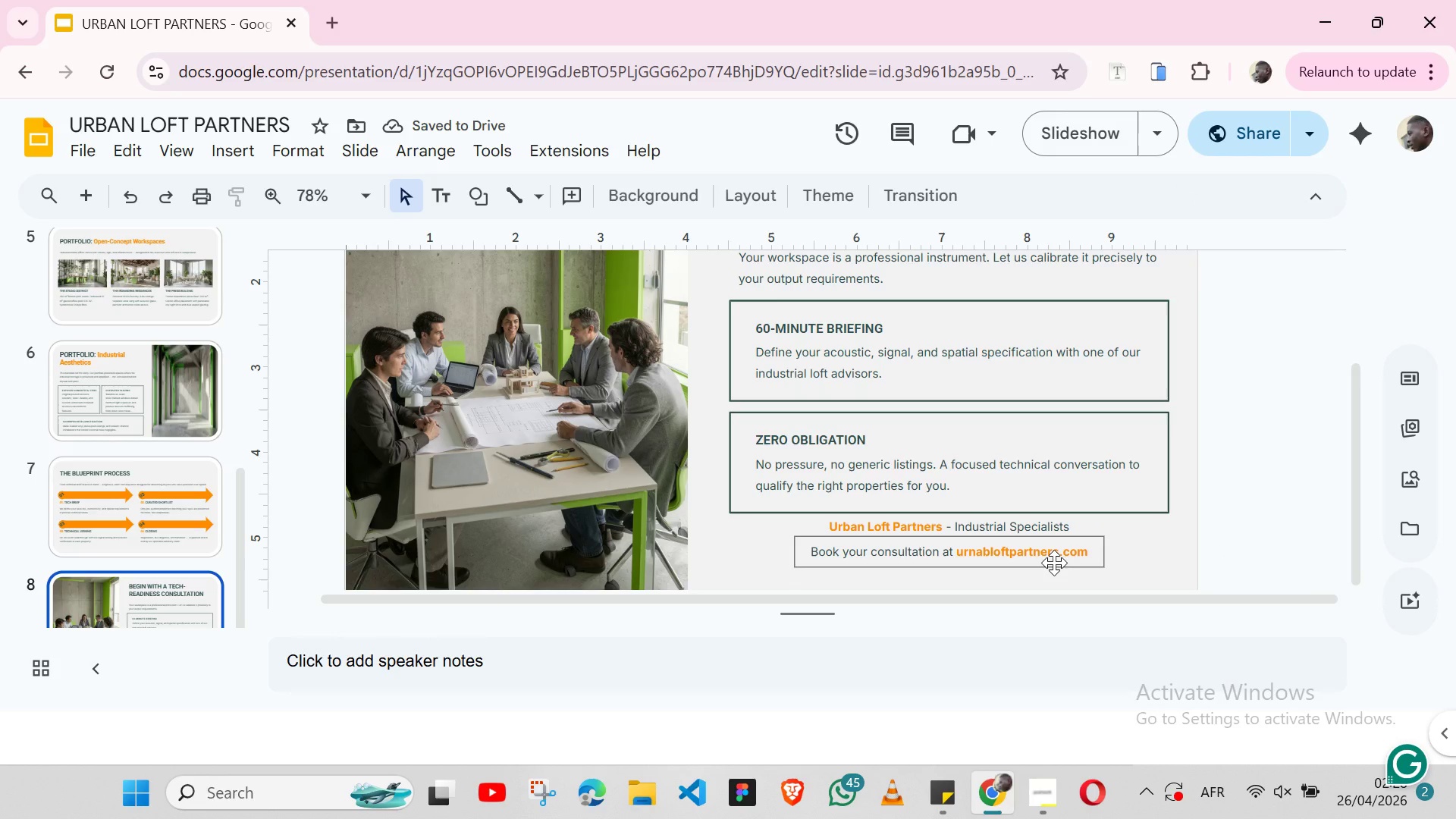 
left_click([1054, 563])
 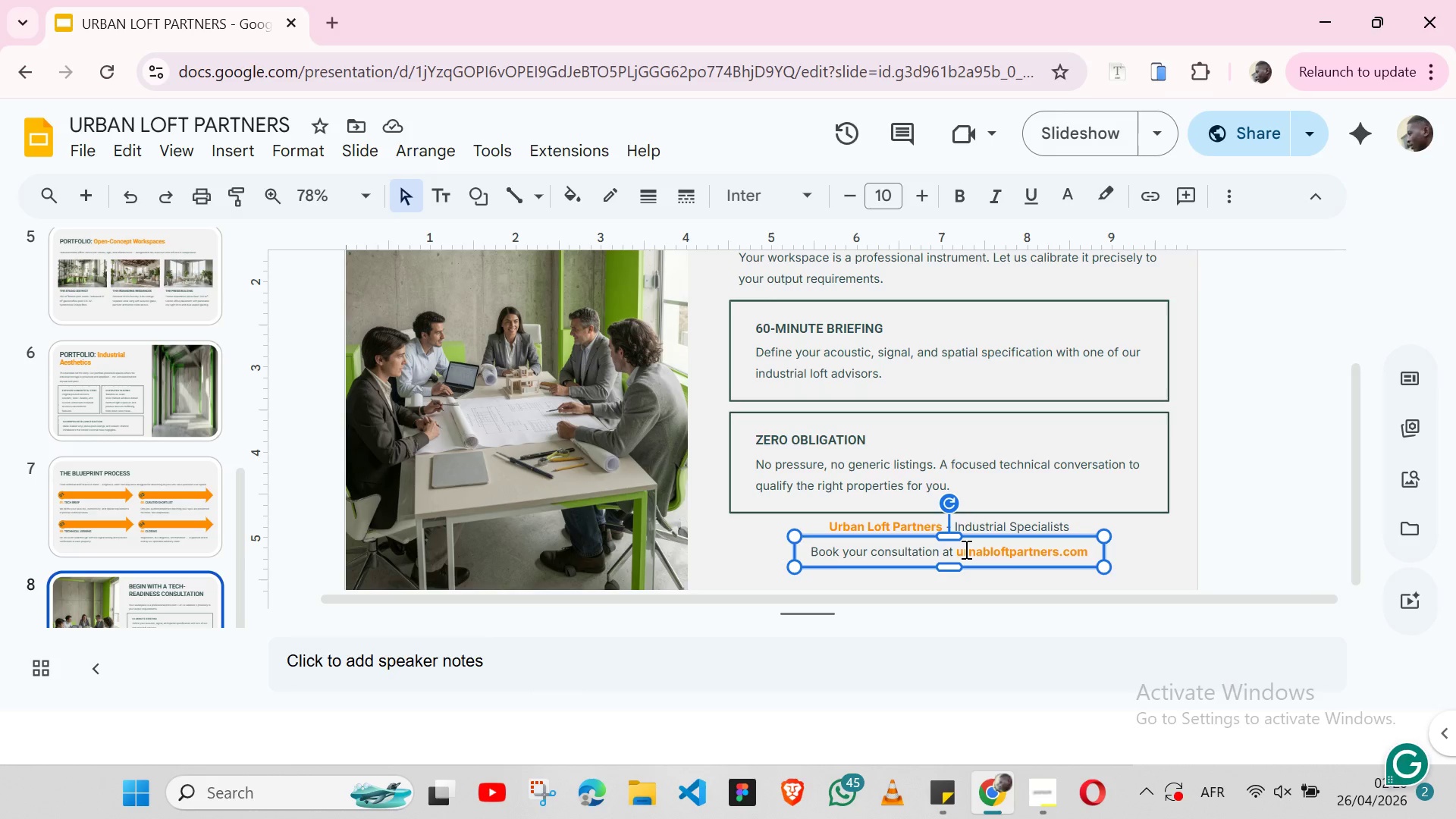 
double_click([965, 549])
 